 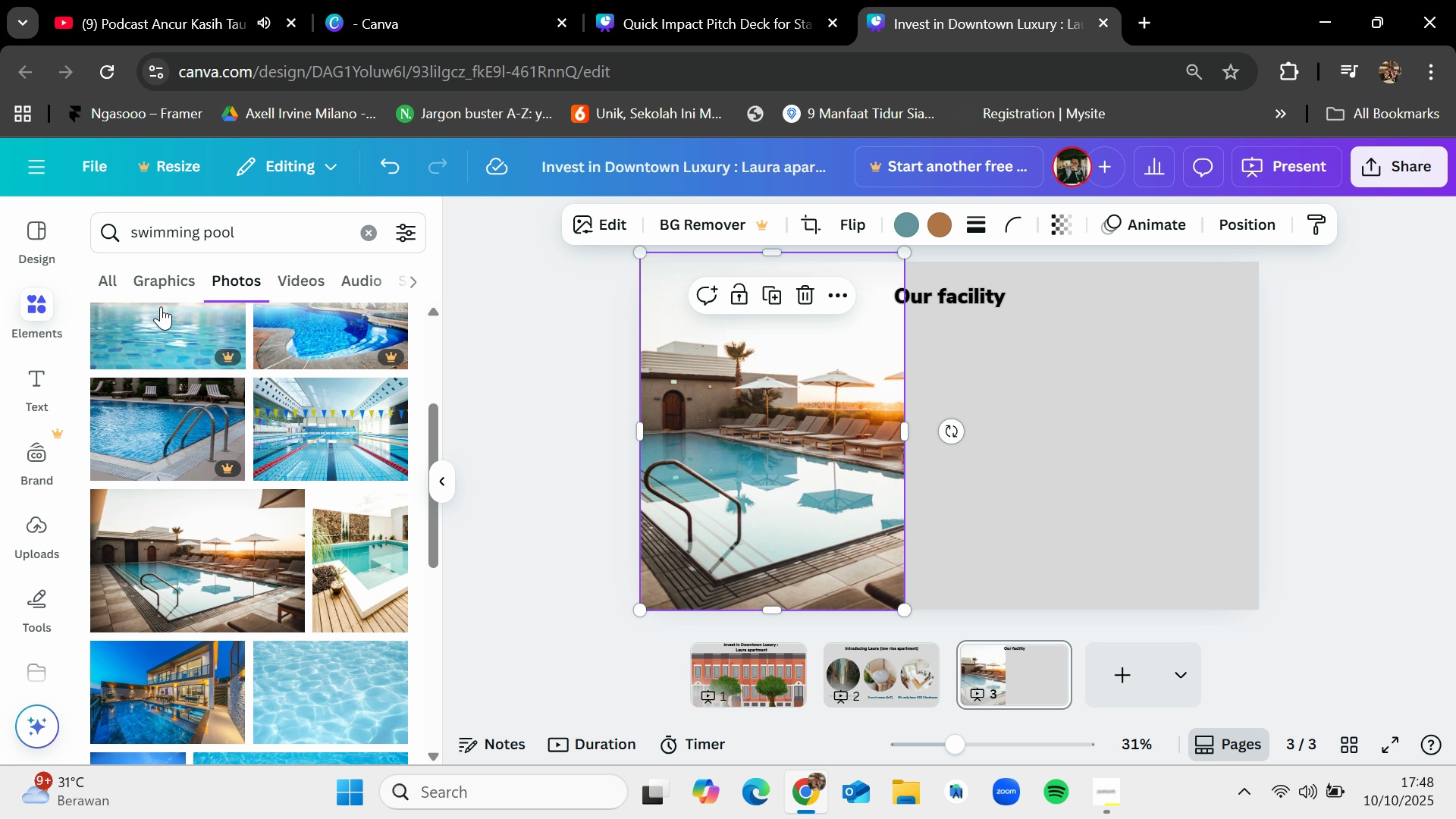 
left_click([360, 234])
 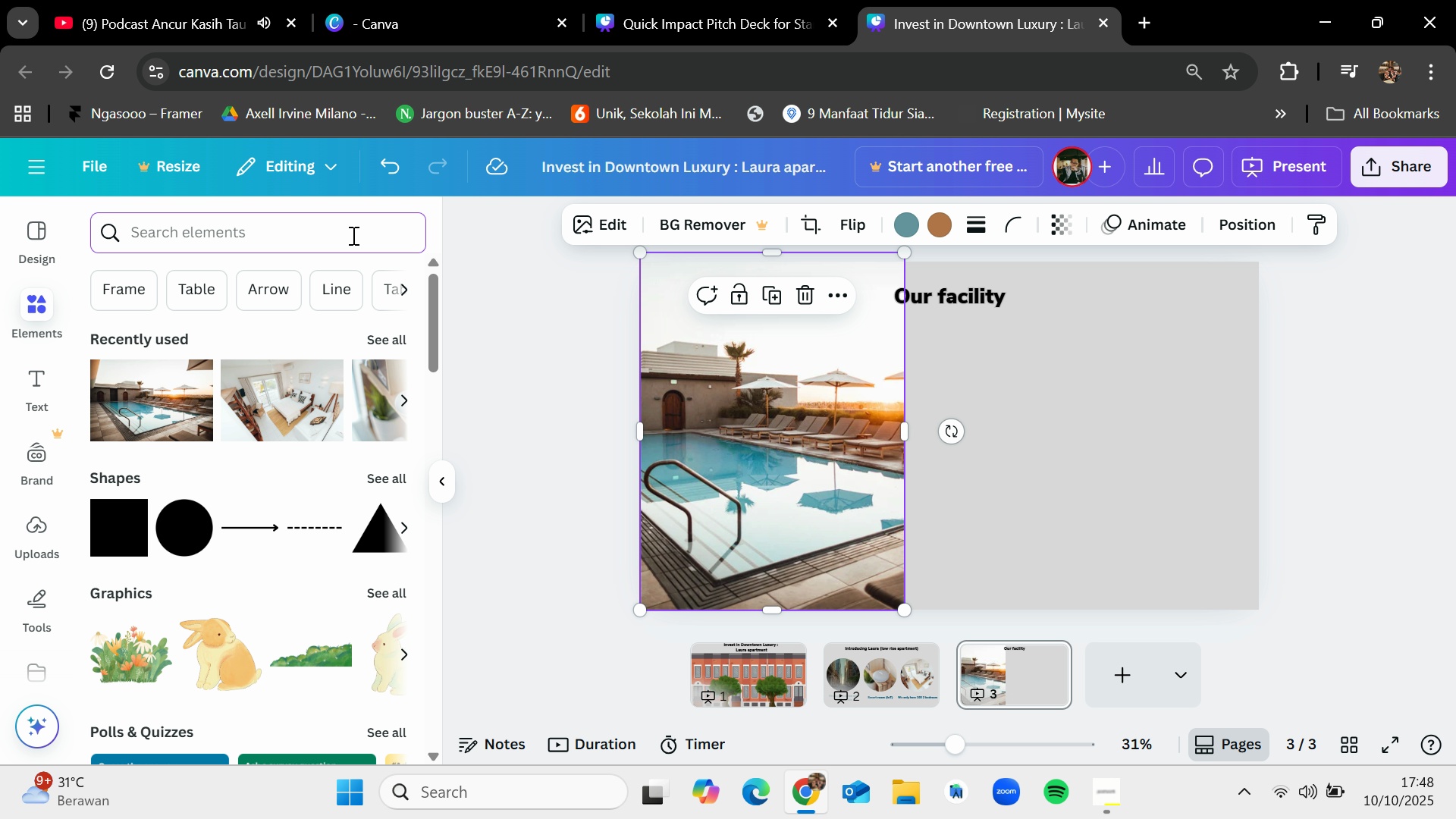 
left_click([352, 235])
 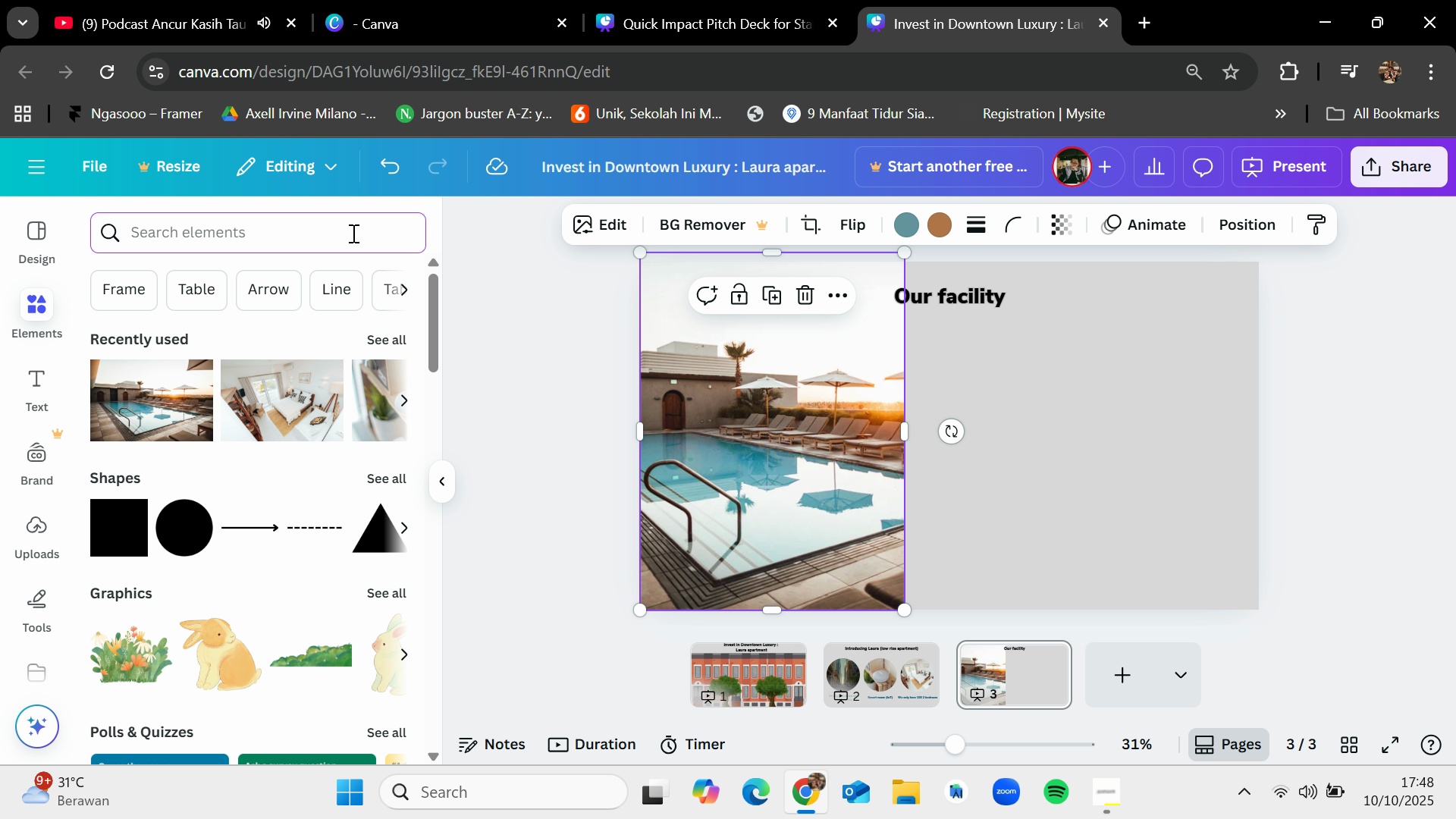 
type(padel court)
 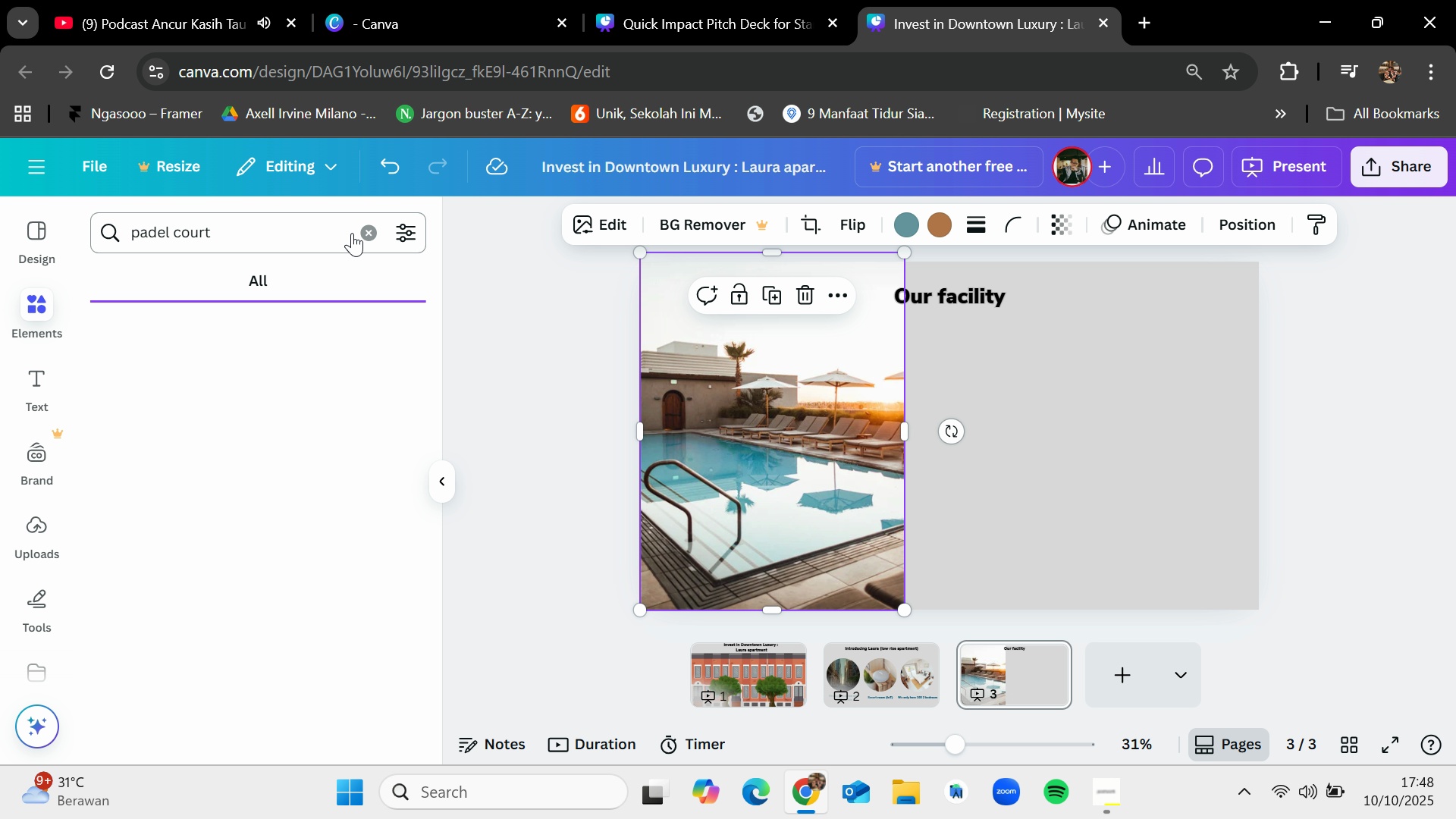 
key(Enter)
 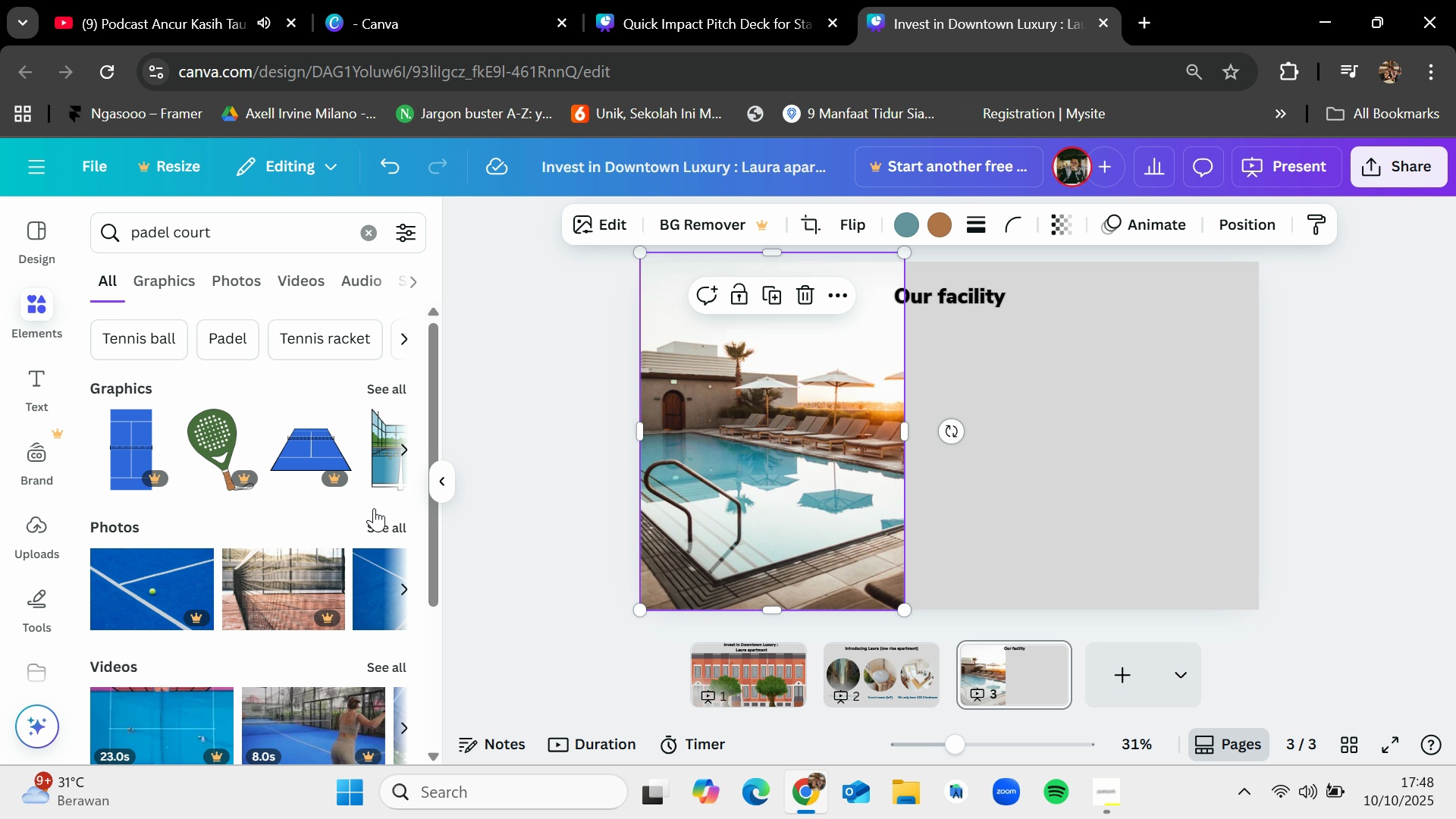 
left_click([391, 526])
 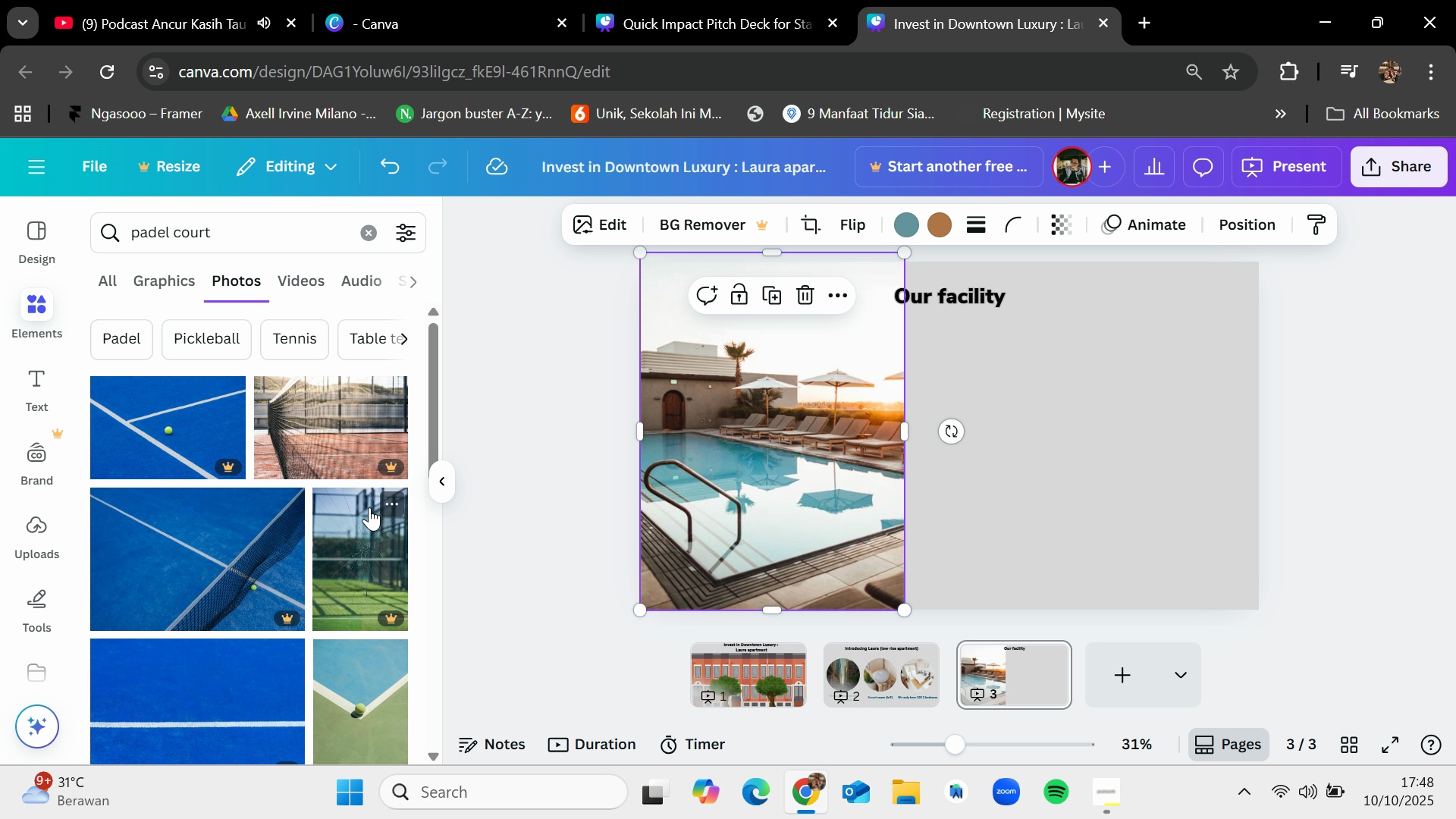 
scroll: coordinate [372, 589], scroll_direction: down, amount: 3.0
 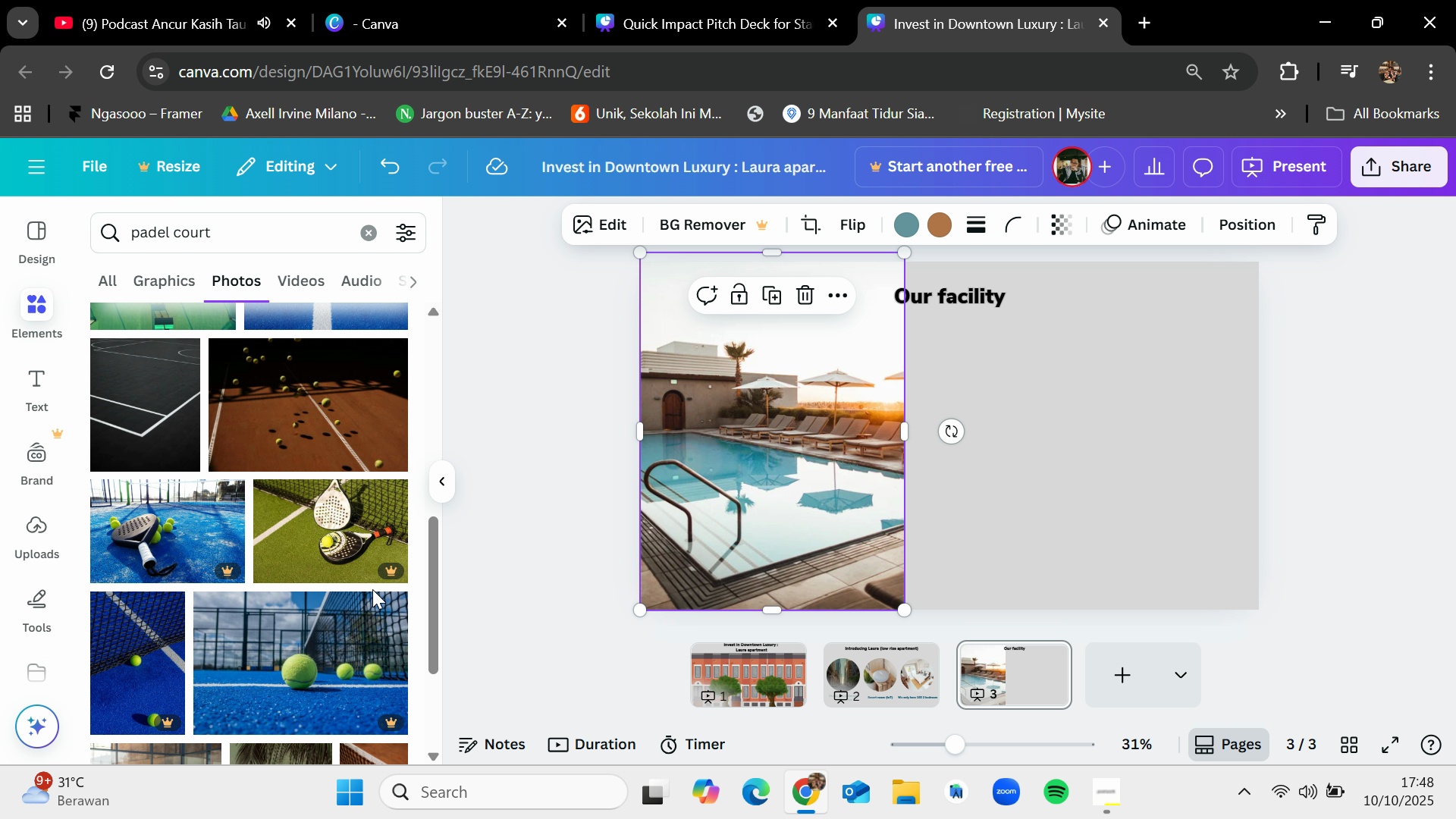 
scroll: coordinate [372, 589], scroll_direction: up, amount: 3.0
 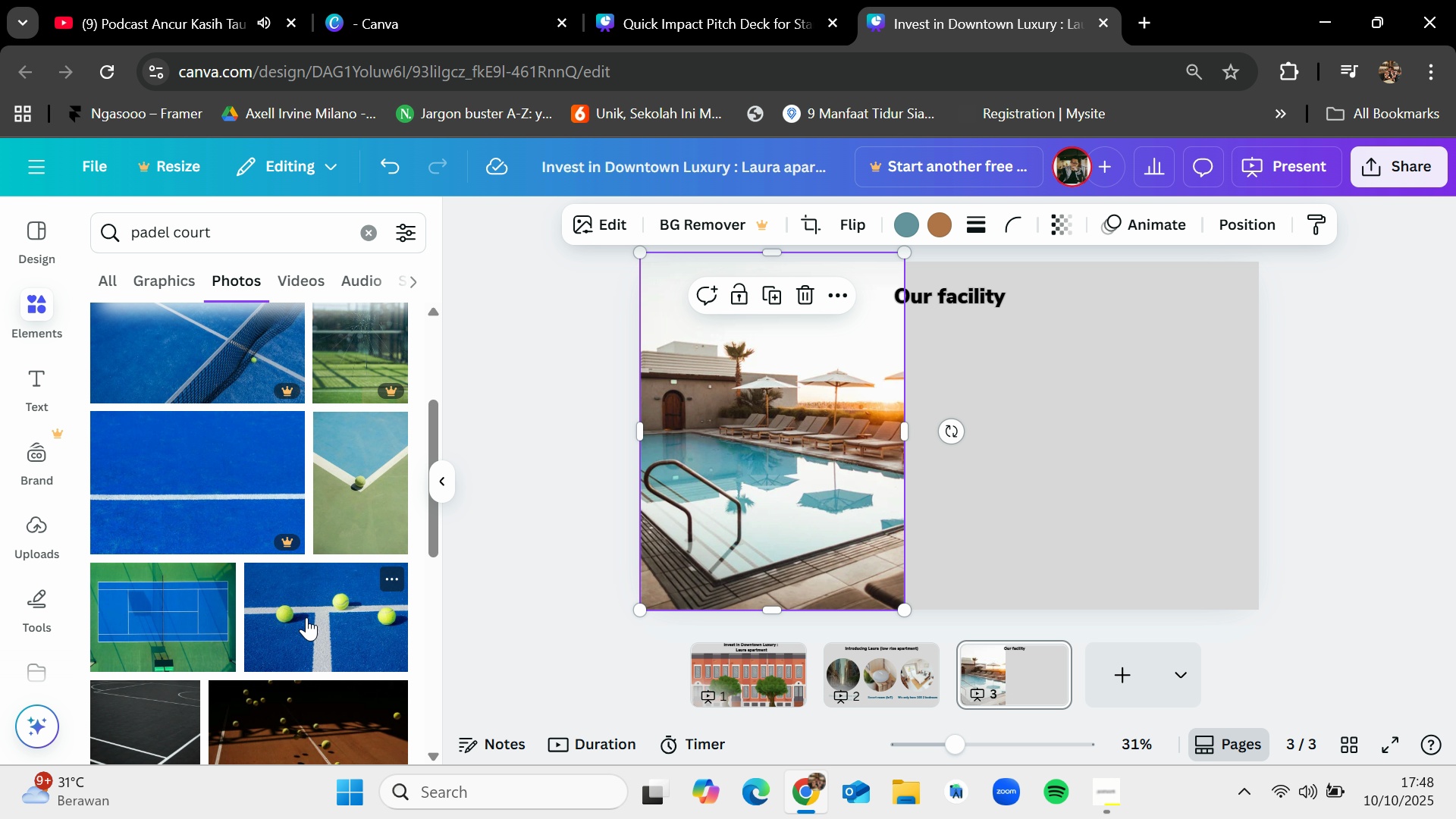 
left_click_drag(start_coordinate=[339, 505], to_coordinate=[987, 409])
 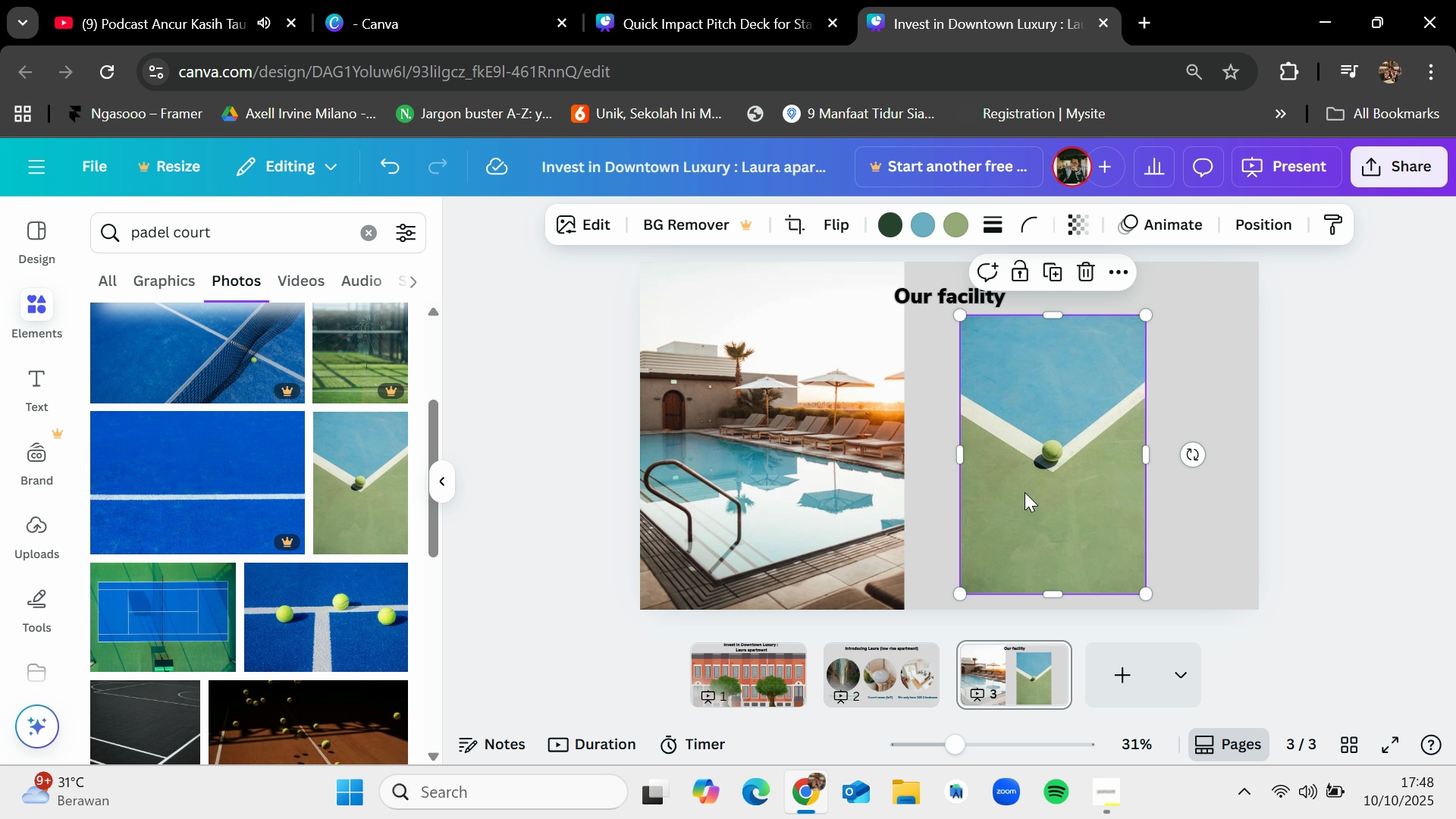 
left_click_drag(start_coordinate=[1028, 495], to_coordinate=[971, 439])
 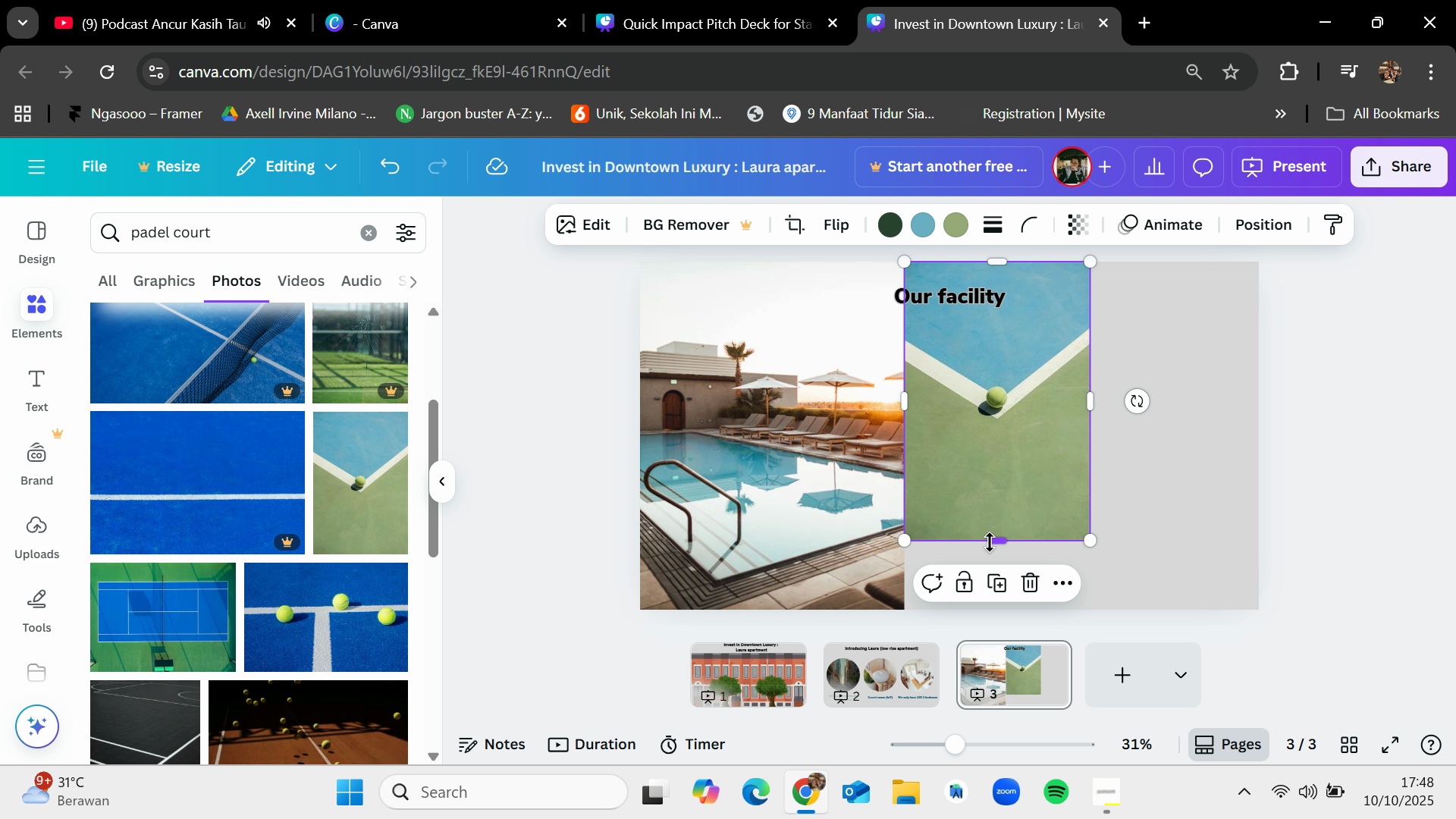 
left_click_drag(start_coordinate=[992, 541], to_coordinate=[995, 606])
 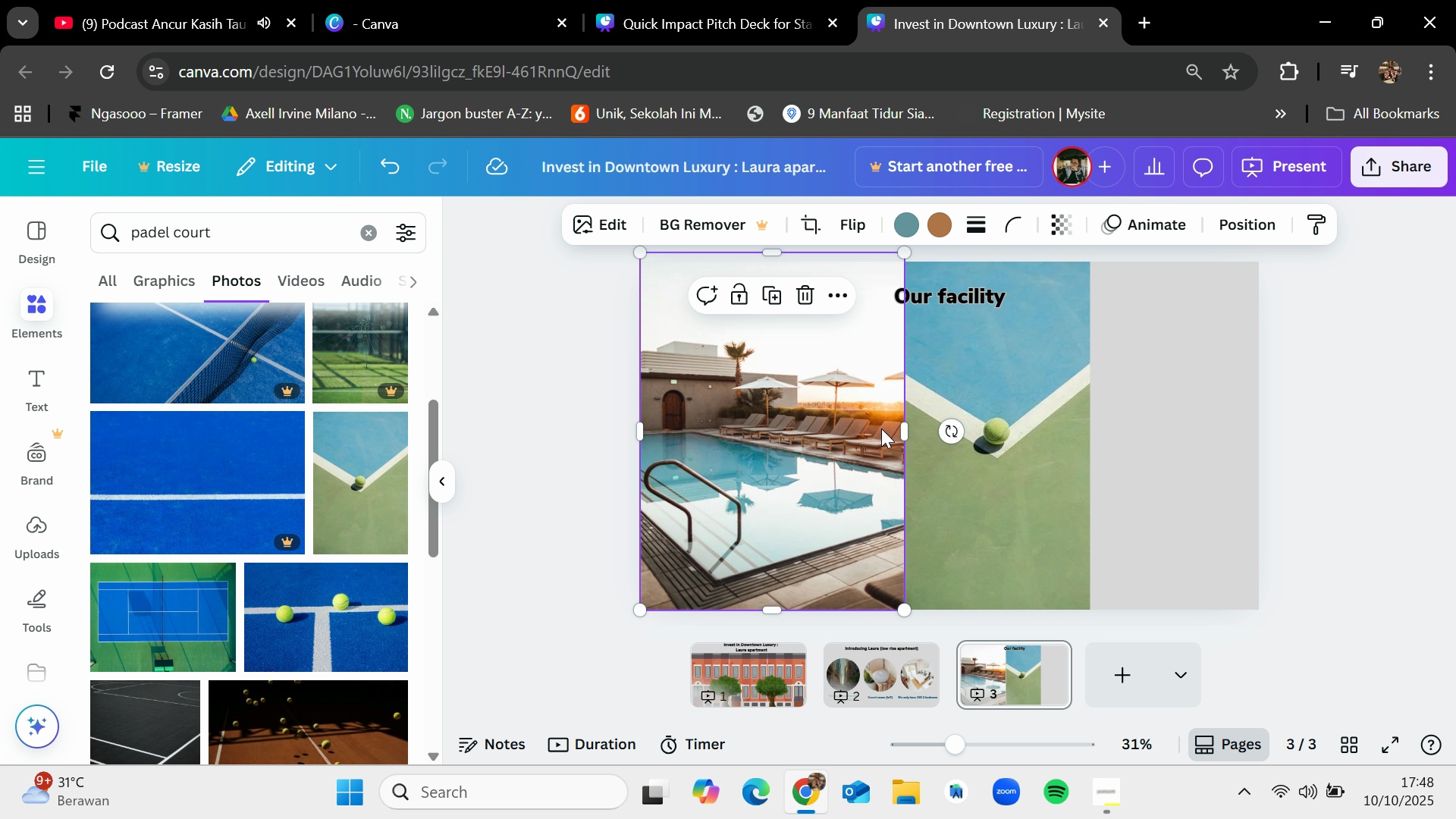 
left_click_drag(start_coordinate=[902, 428], to_coordinate=[851, 428])
 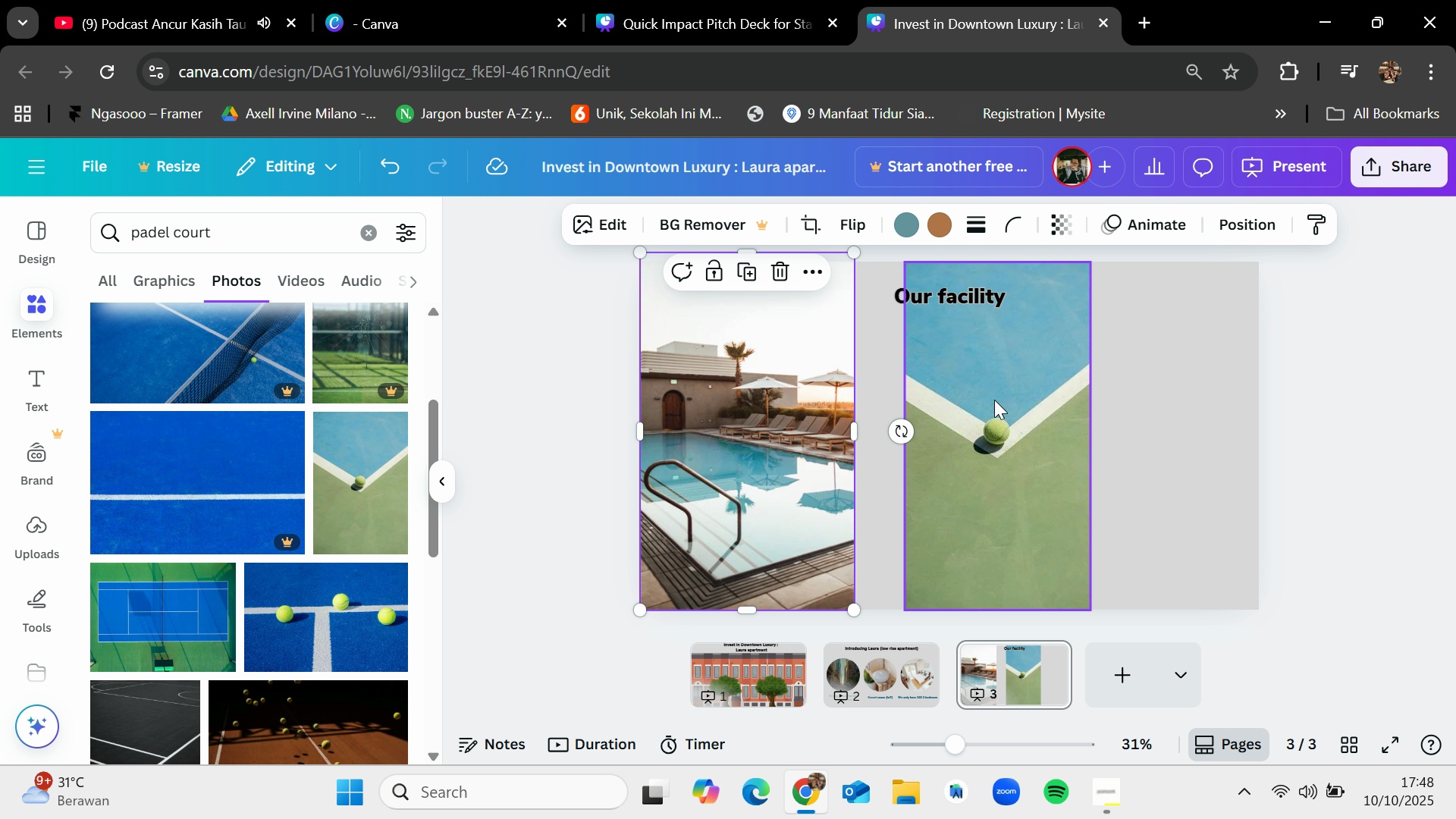 
left_click_drag(start_coordinate=[995, 399], to_coordinate=[949, 397])
 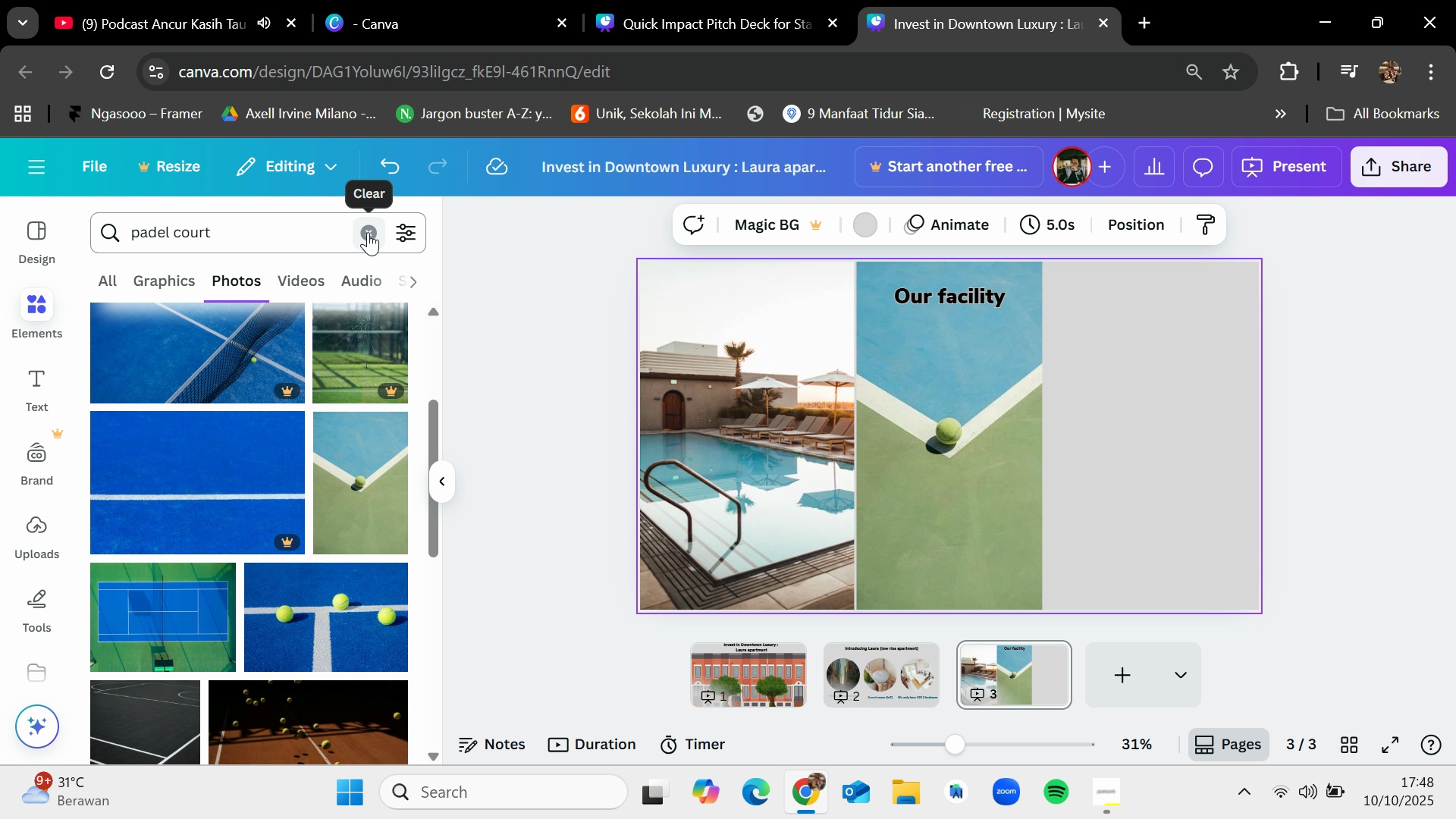 
wait(5.13)
 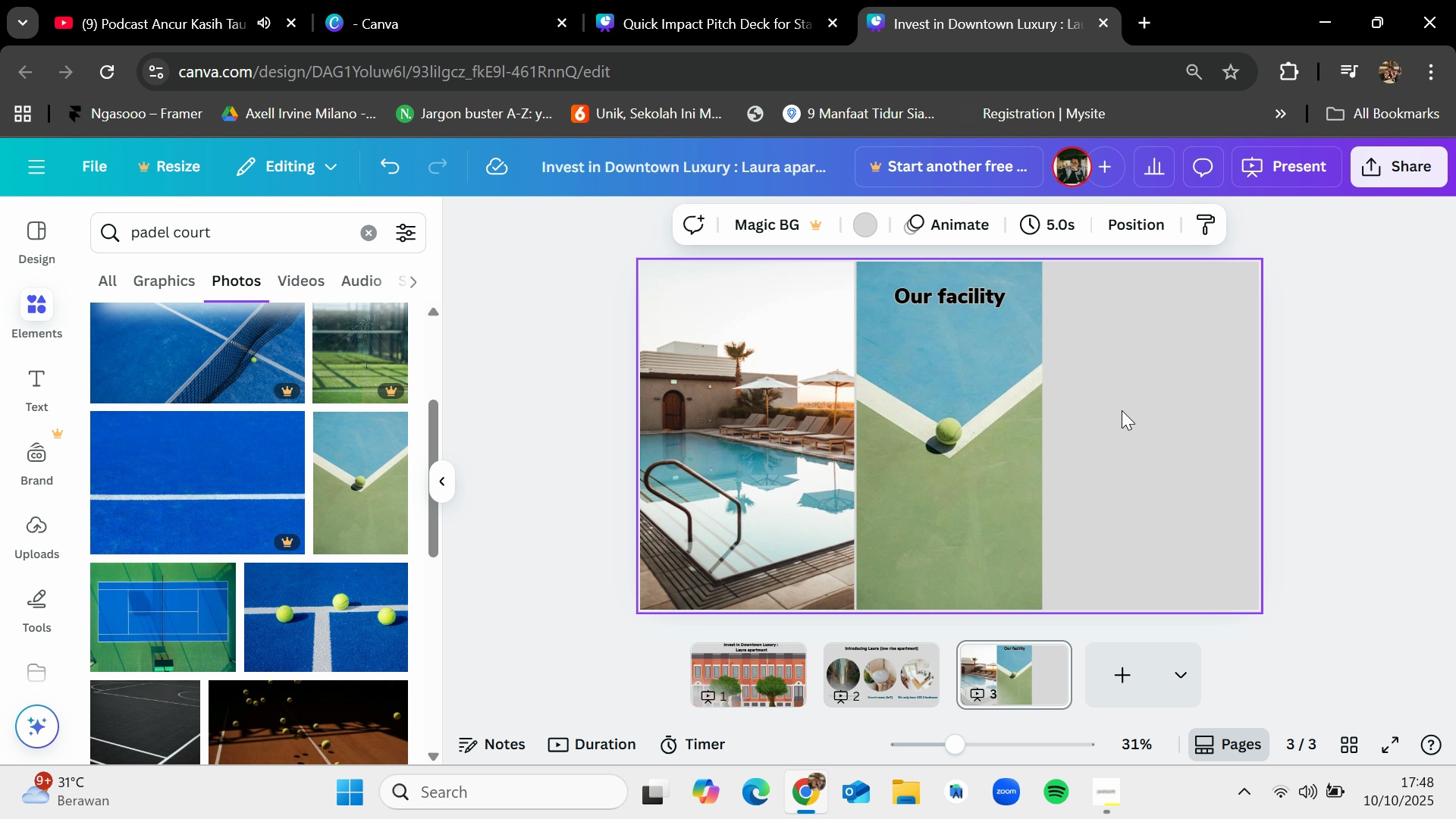 
left_click([301, 233])
 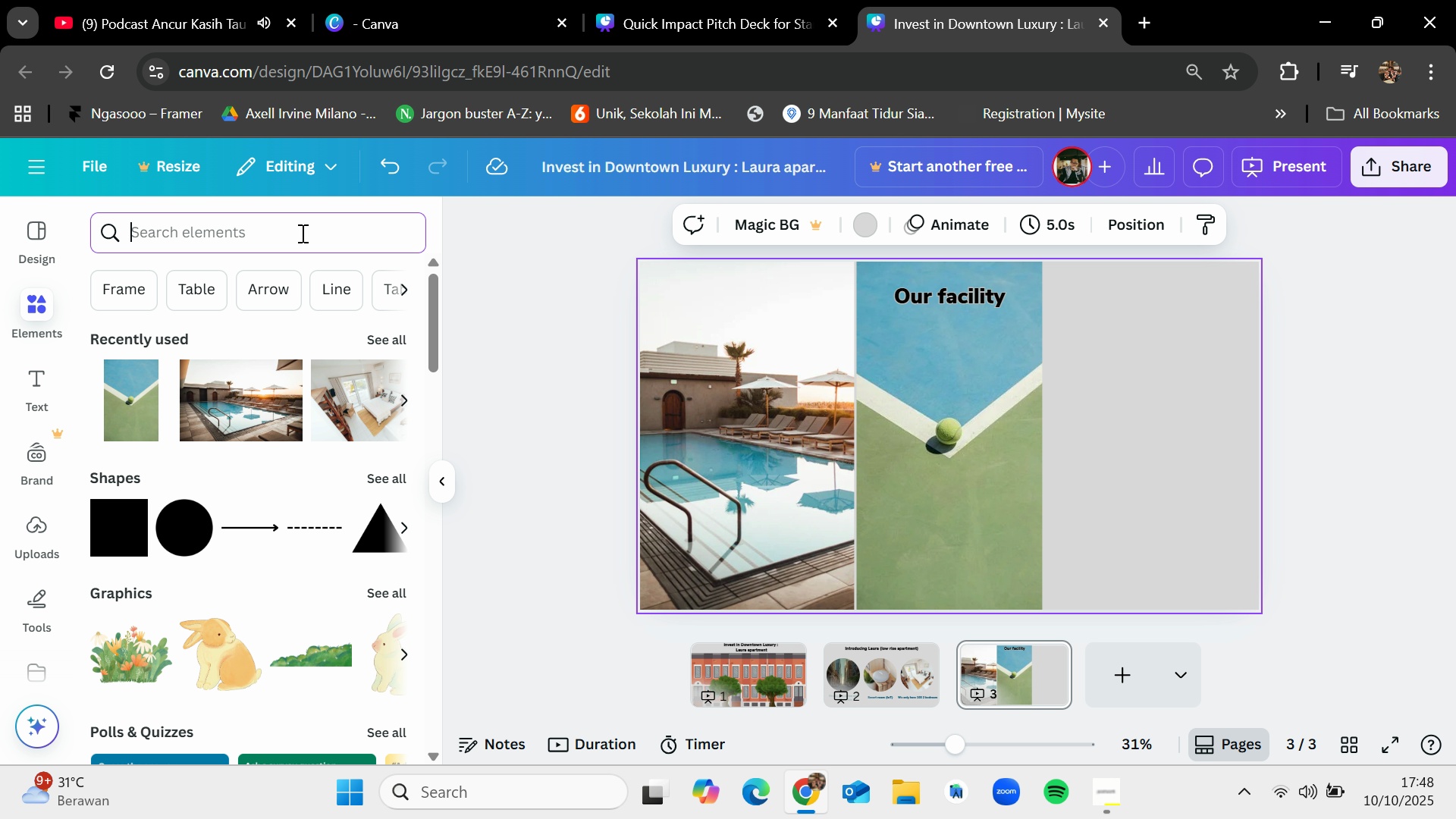 
type(tra)
 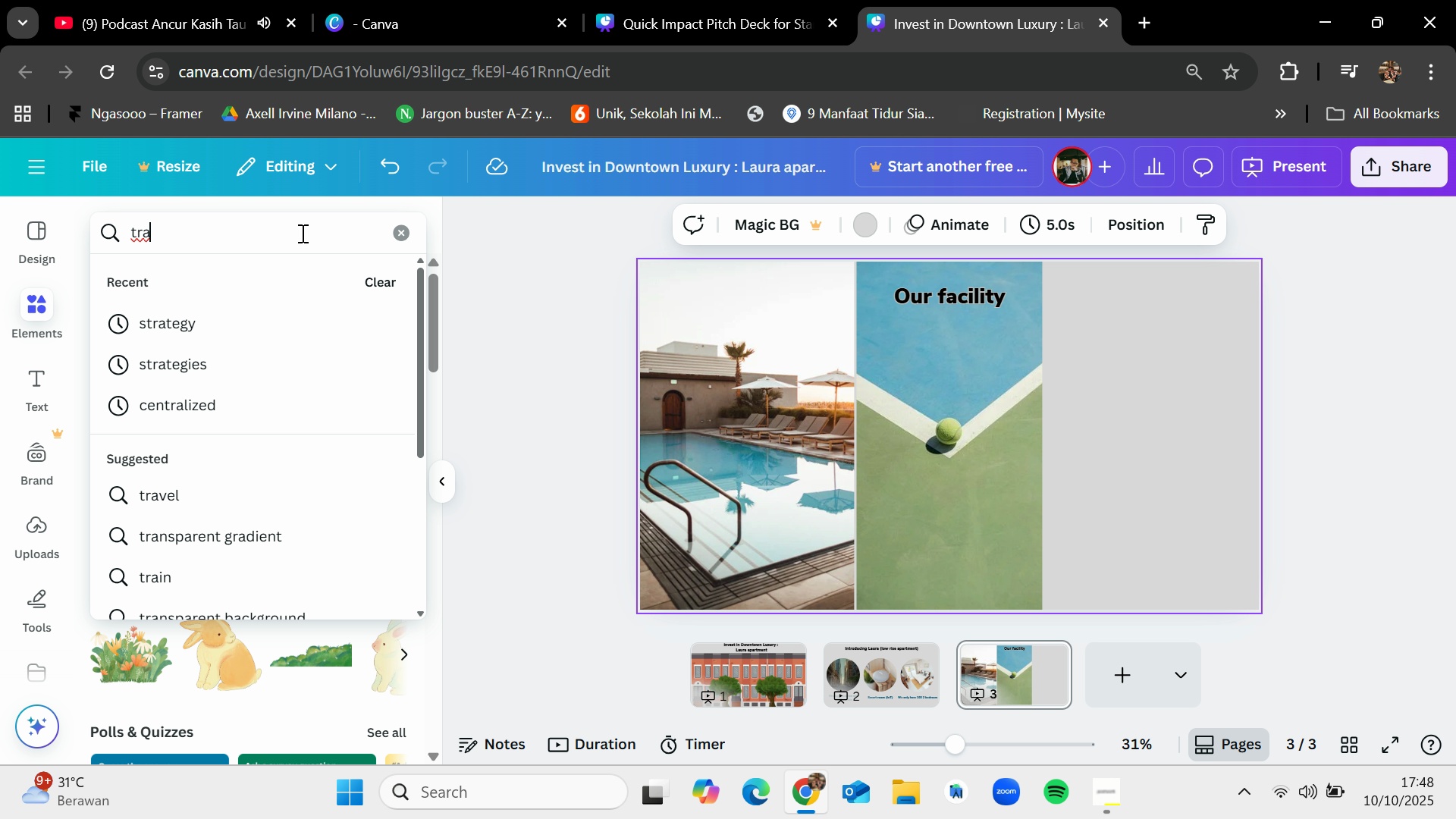 
key(Backspace)
key(Backspace)
key(Backspace)
type(gym)
 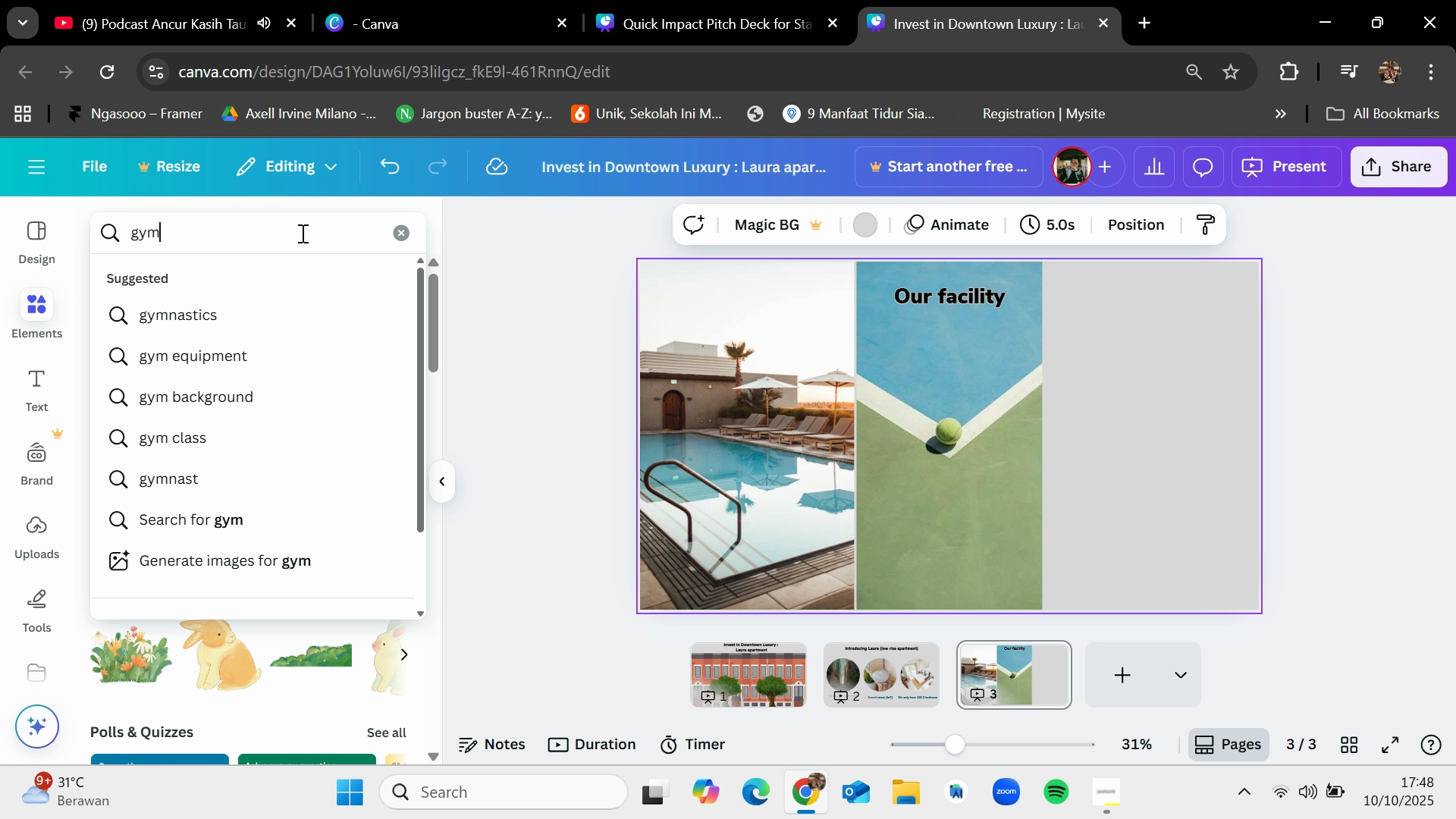 
key(Enter)
 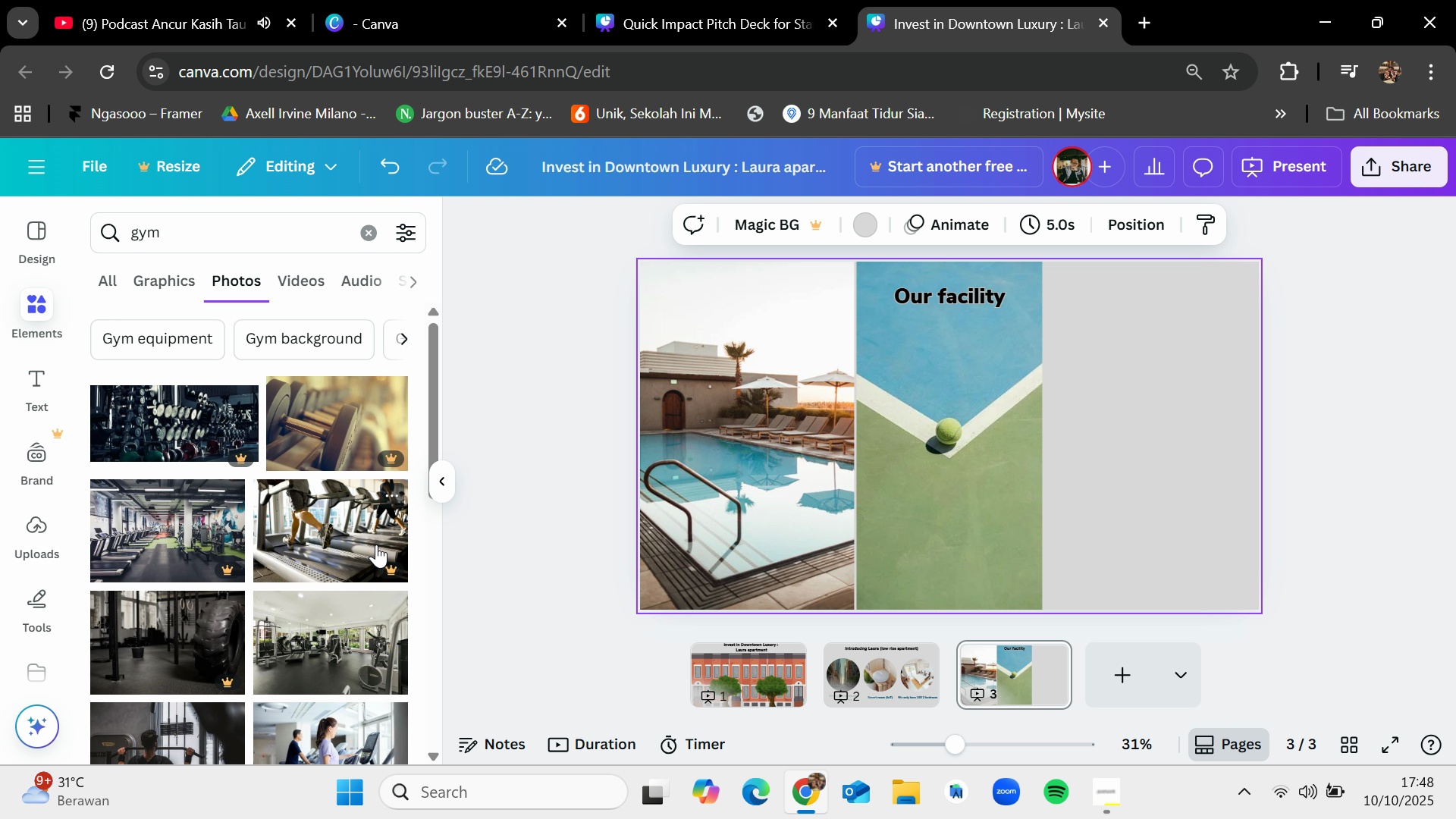 
scroll: coordinate [366, 657], scroll_direction: down, amount: 4.0
 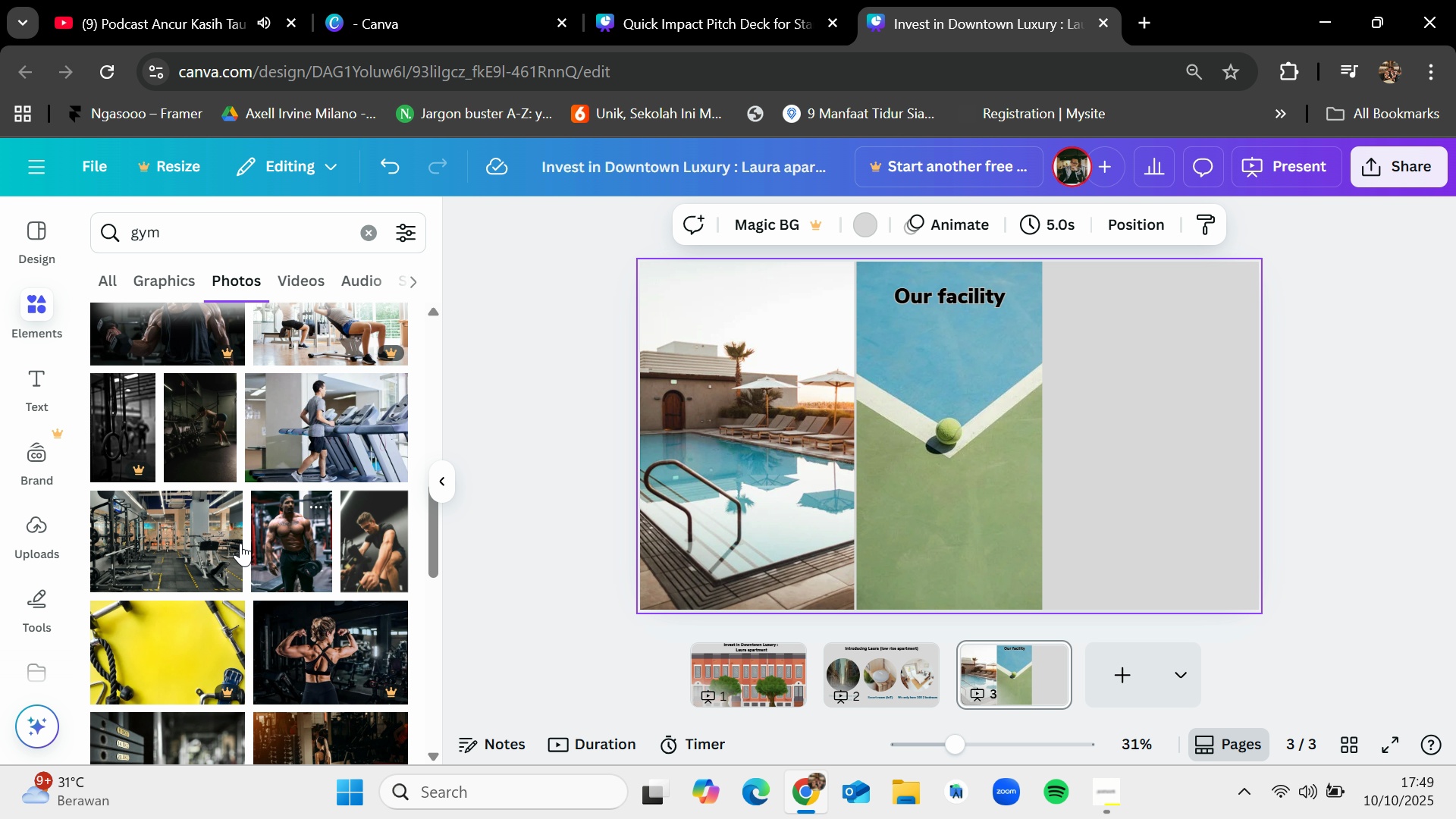 
left_click_drag(start_coordinate=[199, 546], to_coordinate=[1158, 383])
 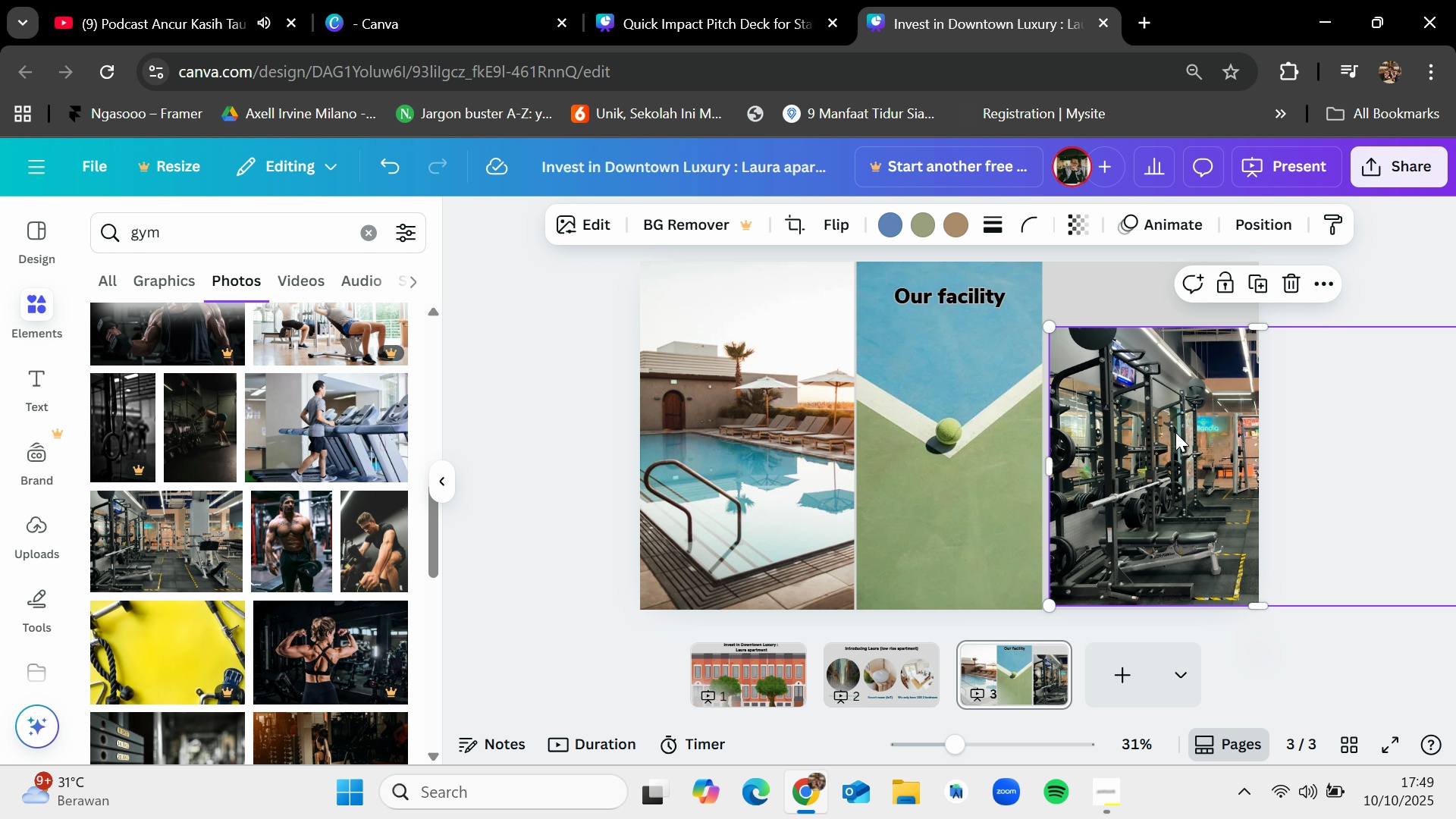 
left_click_drag(start_coordinate=[1175, 437], to_coordinate=[1172, 374])
 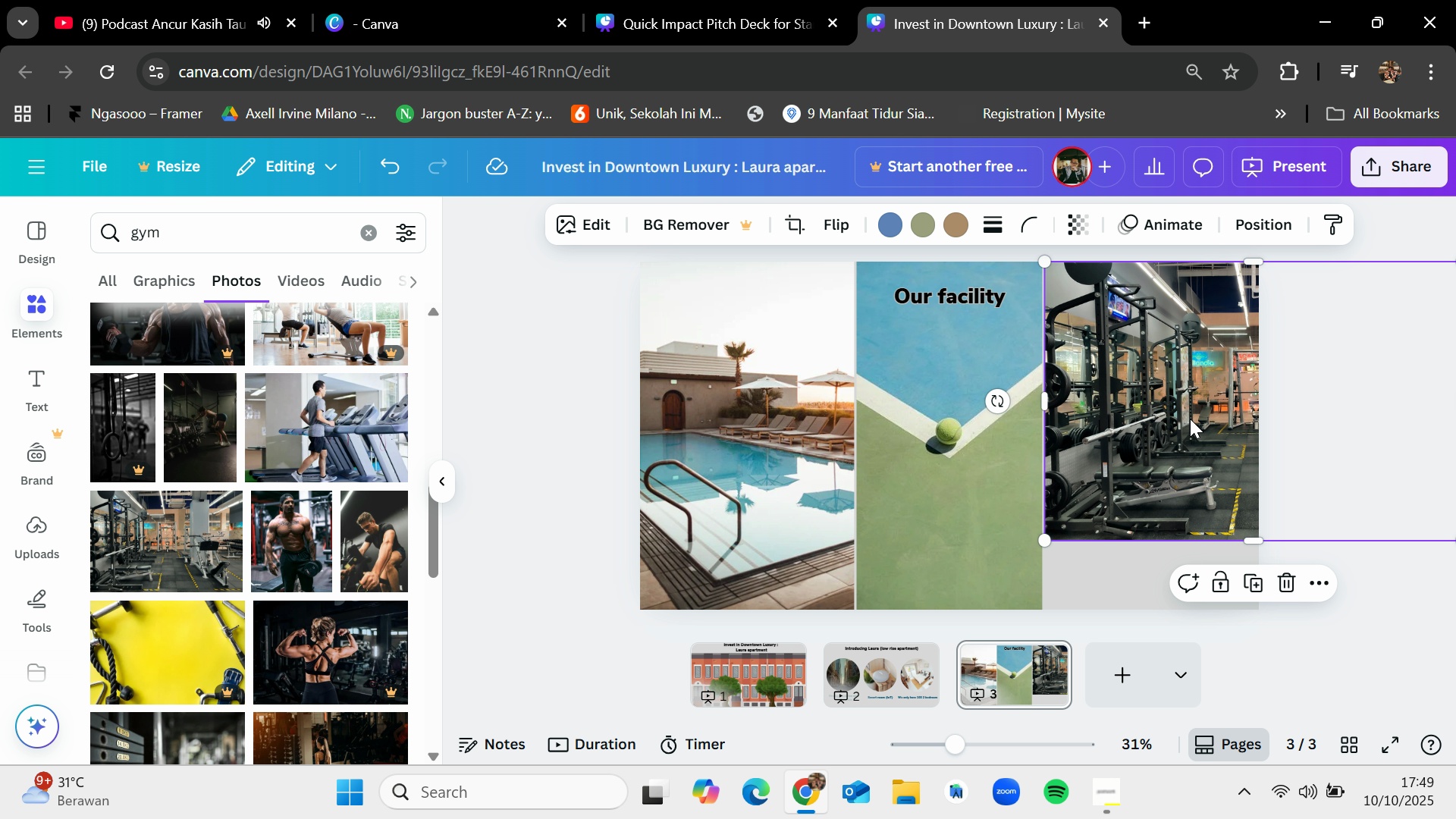 
left_click_drag(start_coordinate=[1197, 422], to_coordinate=[1193, 425])
 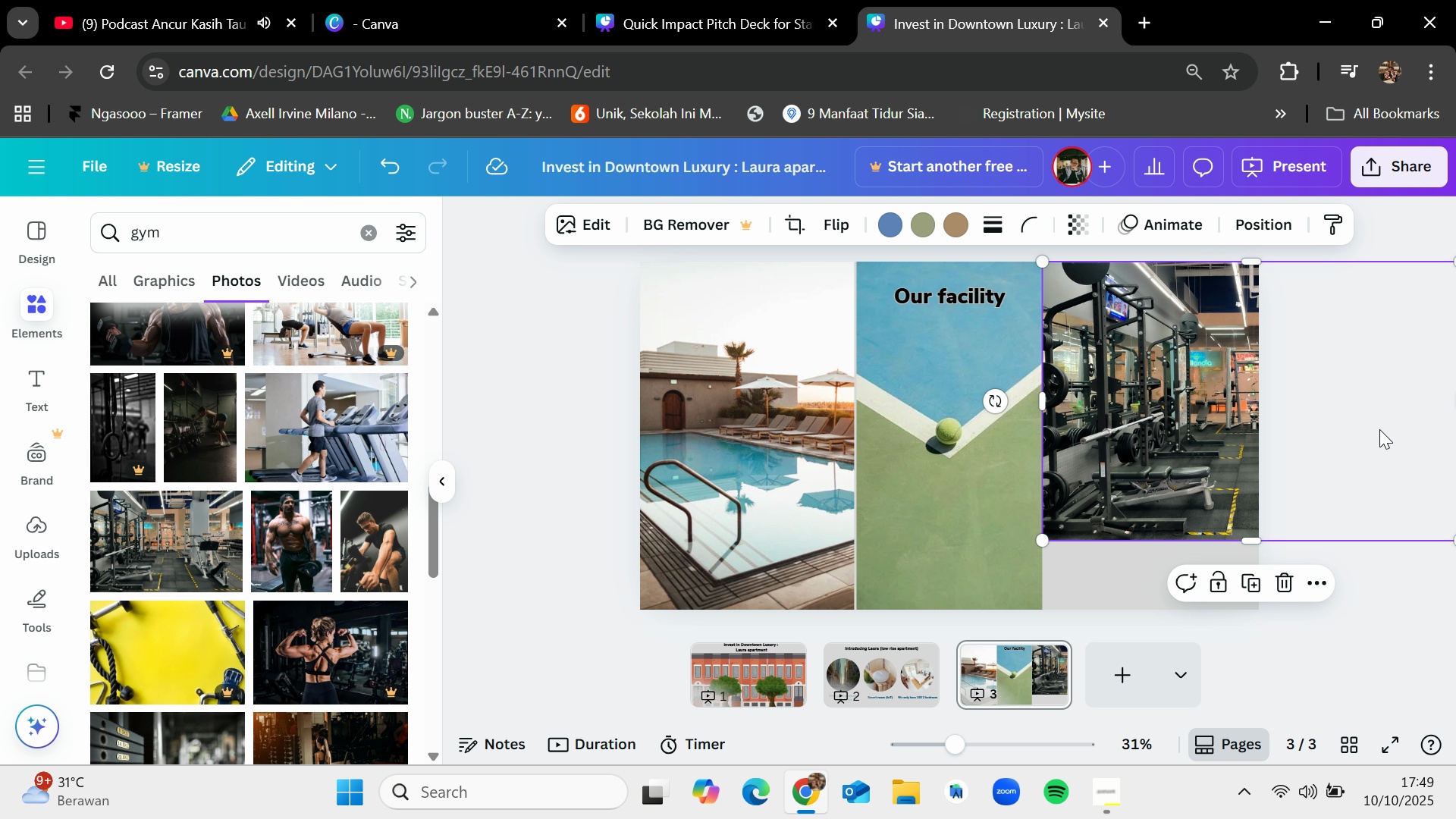 
left_click_drag(start_coordinate=[1382, 431], to_coordinate=[1195, 424])
 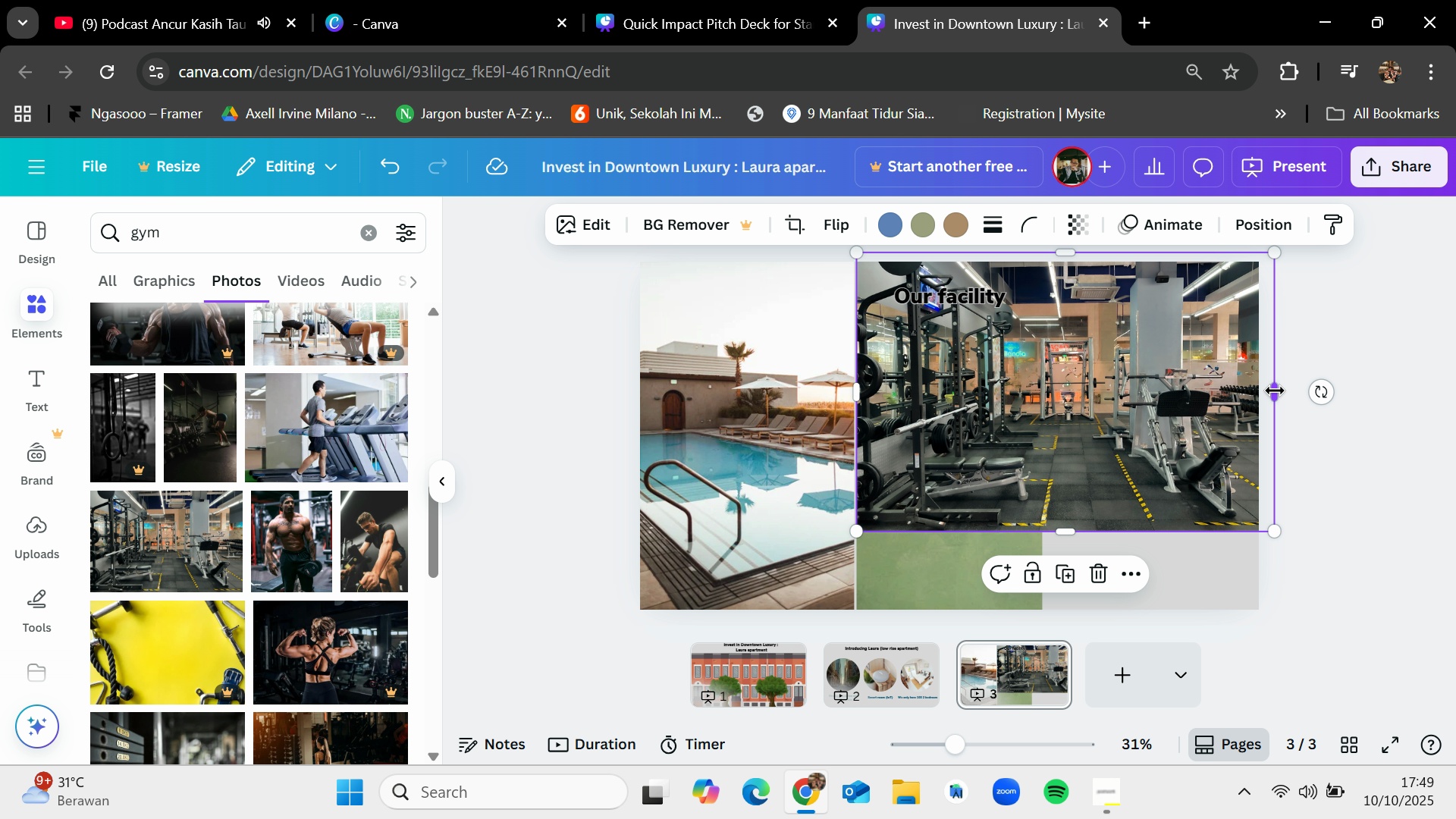 
left_click_drag(start_coordinate=[1273, 390], to_coordinate=[1040, 379])
 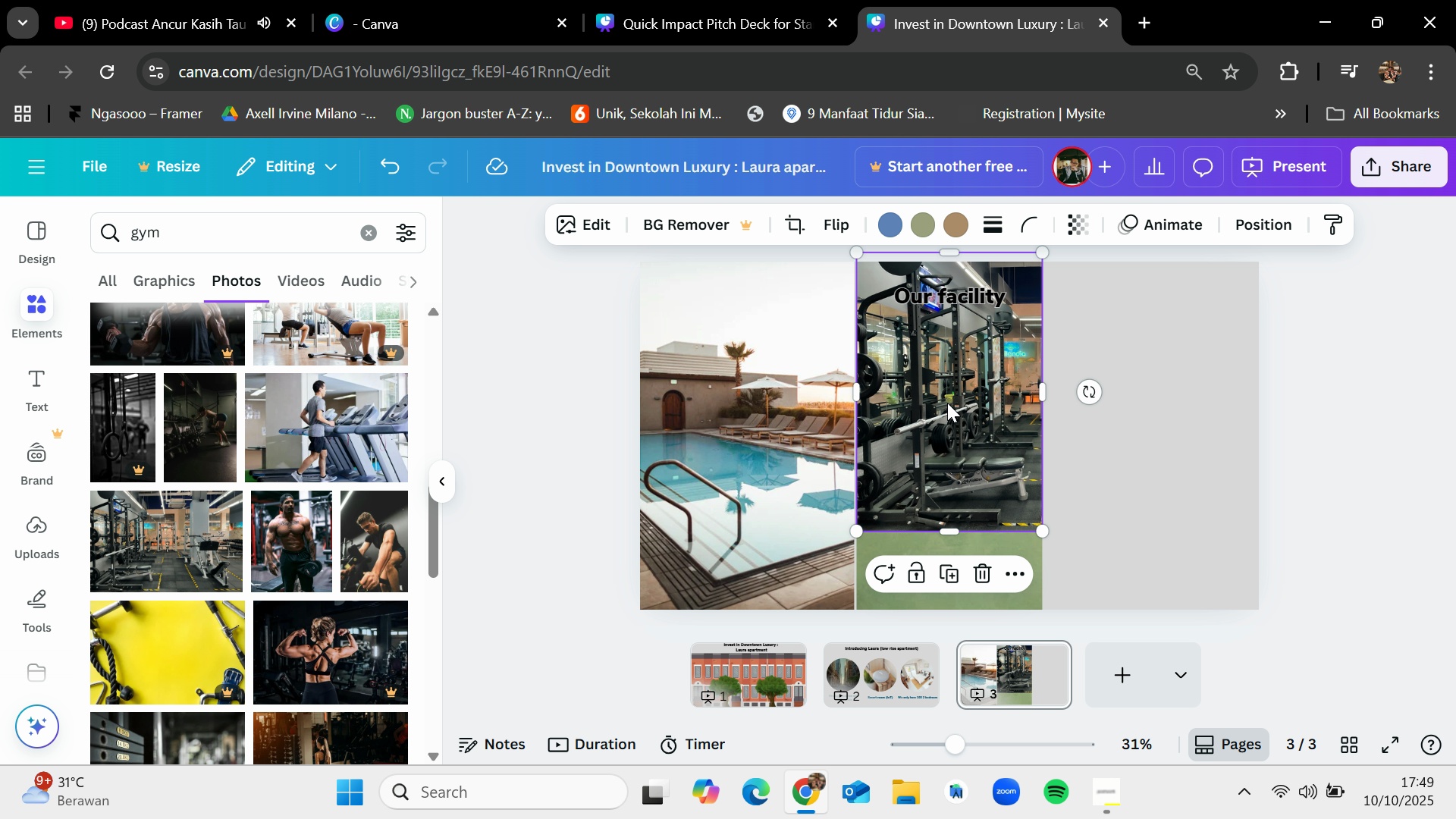 
left_click_drag(start_coordinate=[947, 400], to_coordinate=[1134, 410])
 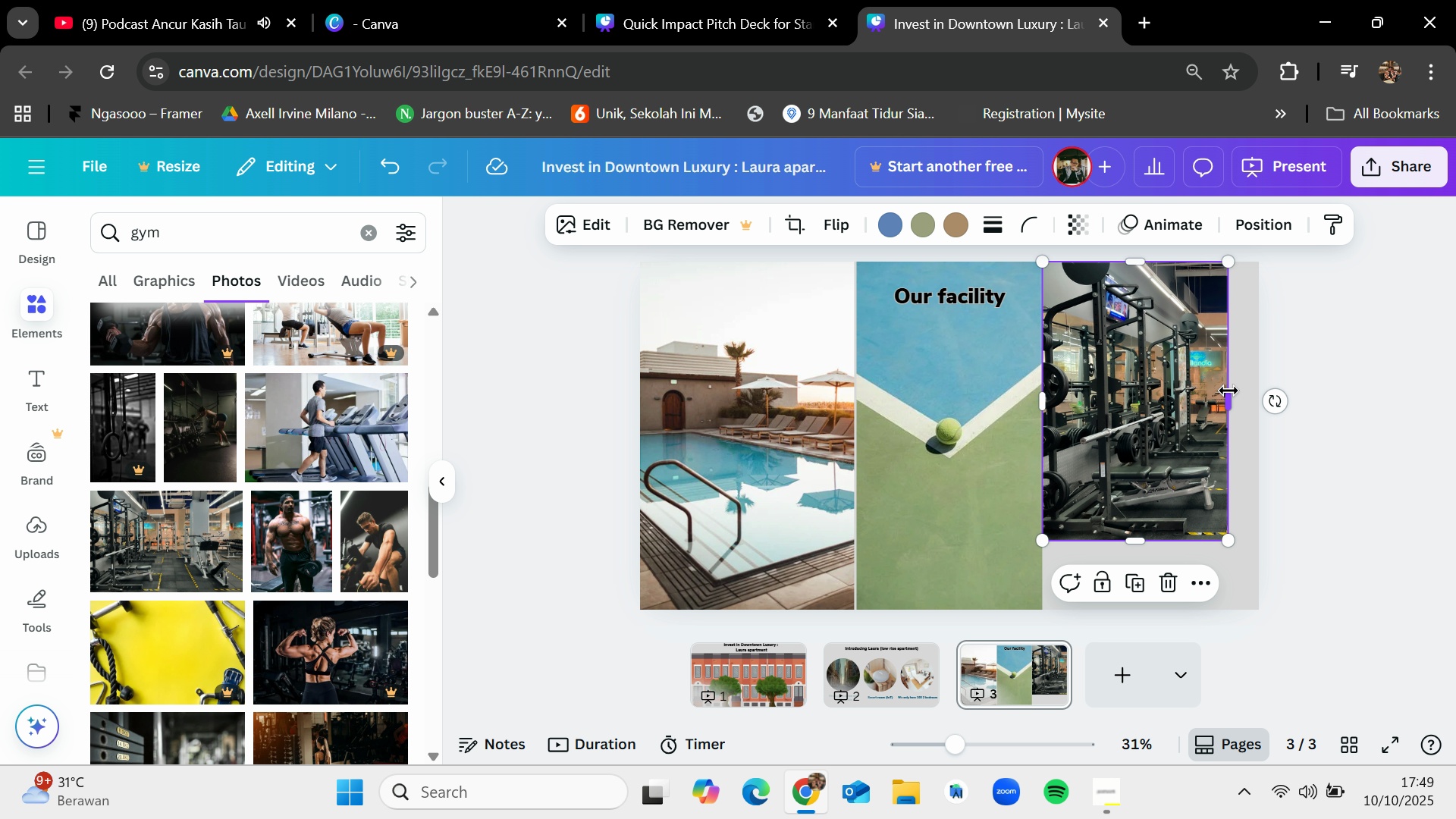 
left_click_drag(start_coordinate=[1230, 398], to_coordinate=[1261, 395])
 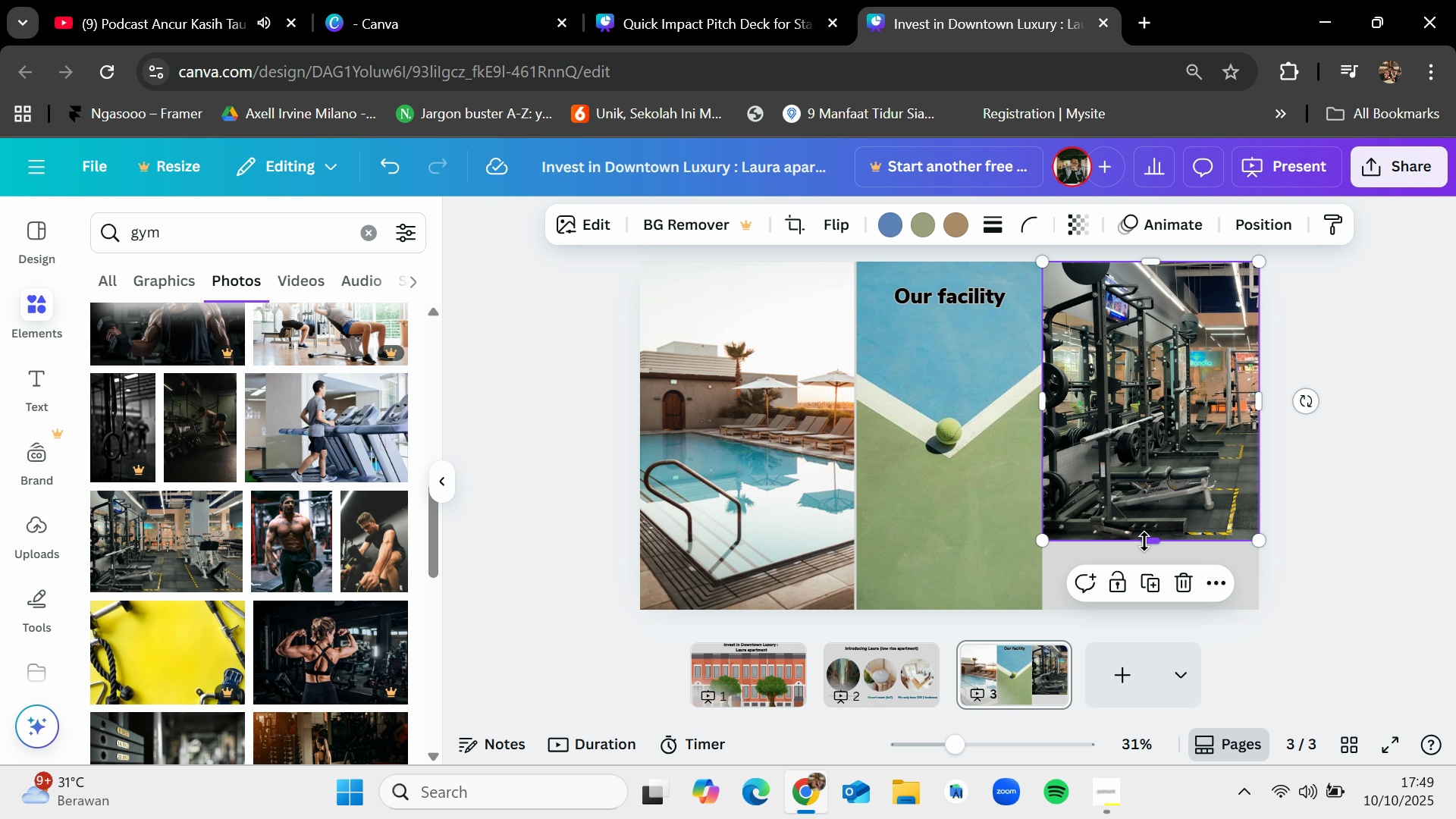 
left_click_drag(start_coordinate=[1150, 541], to_coordinate=[1153, 607])
 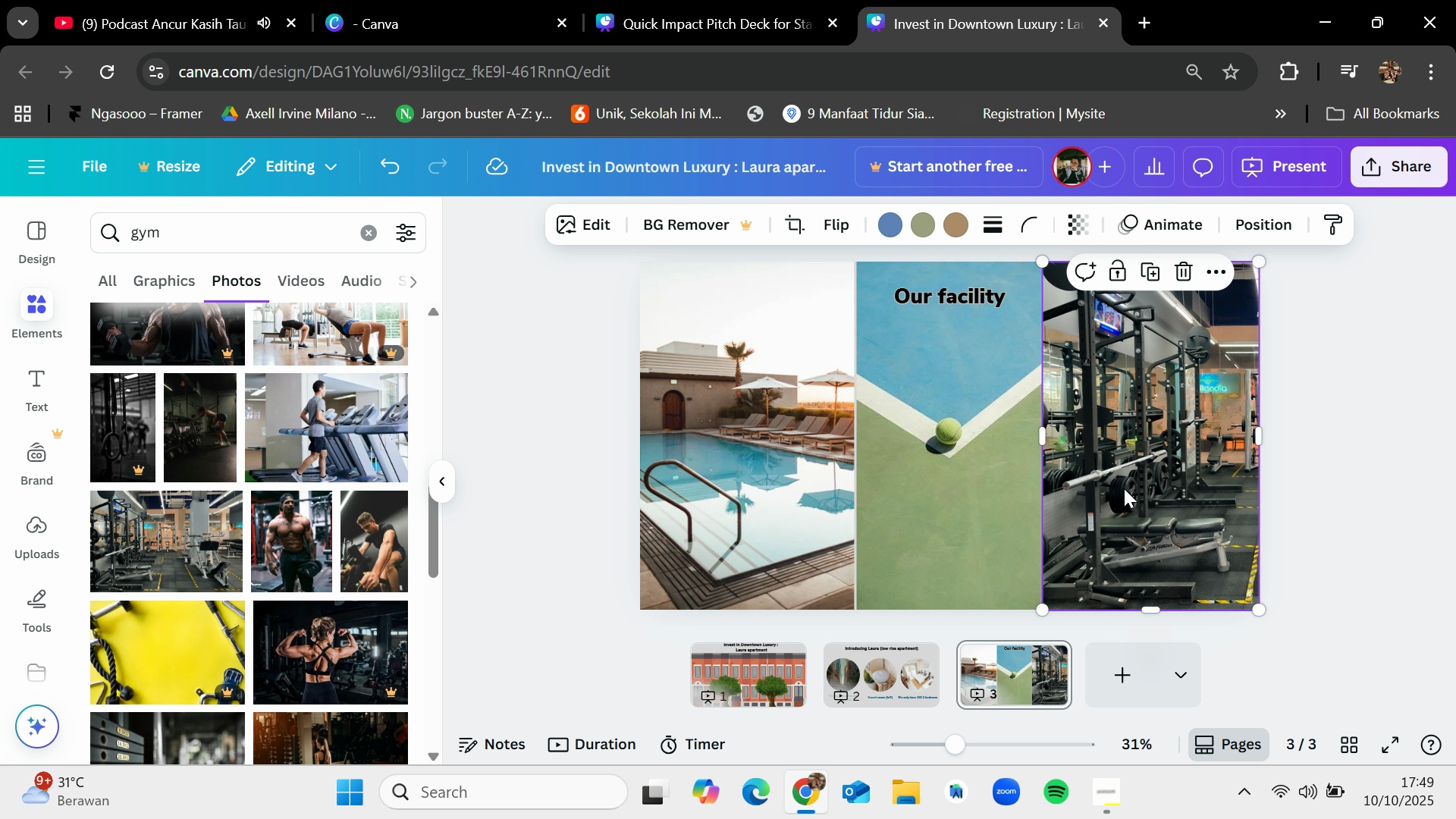 
left_click([1124, 488])
 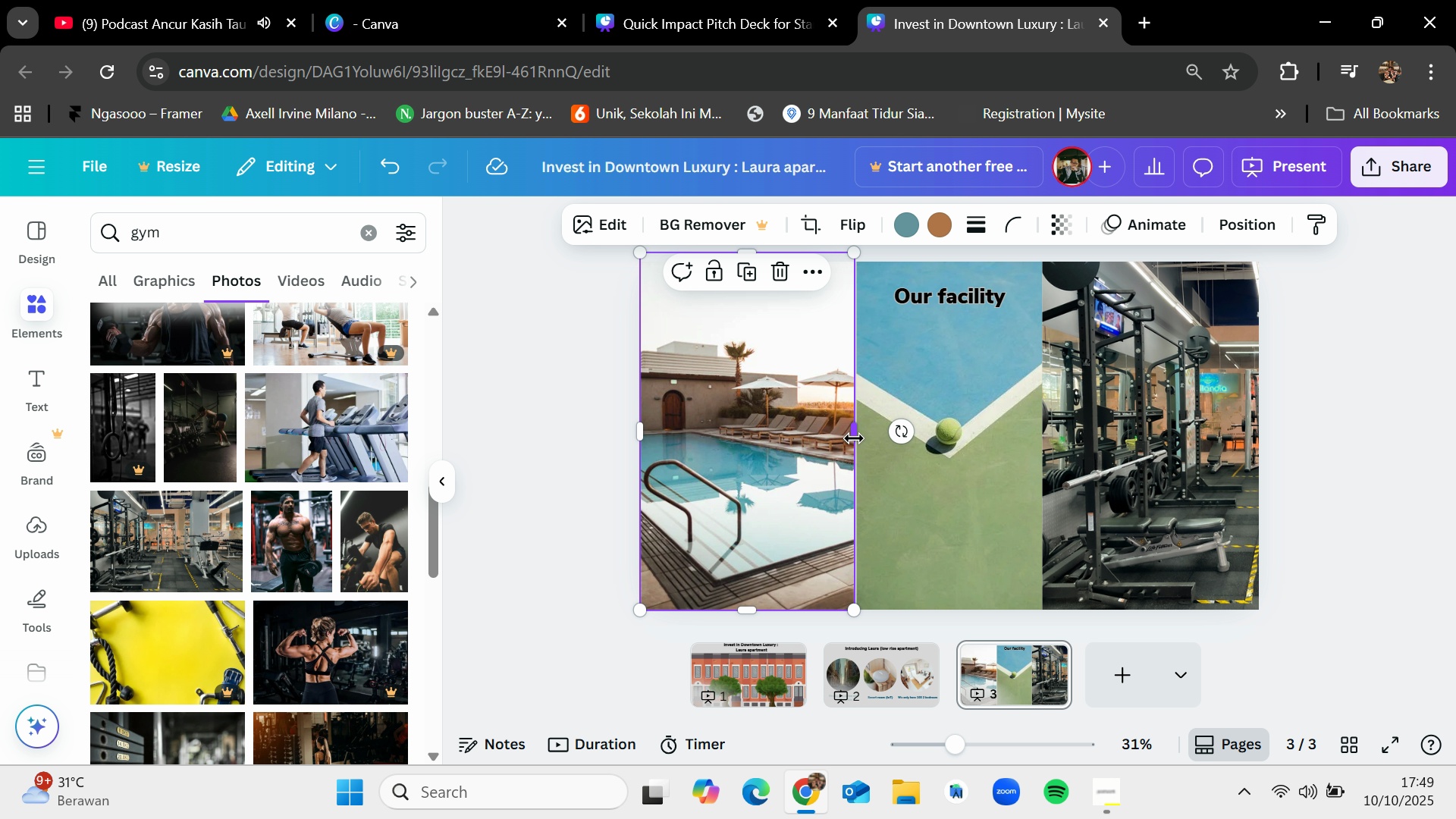 
left_click_drag(start_coordinate=[851, 429], to_coordinate=[831, 425])
 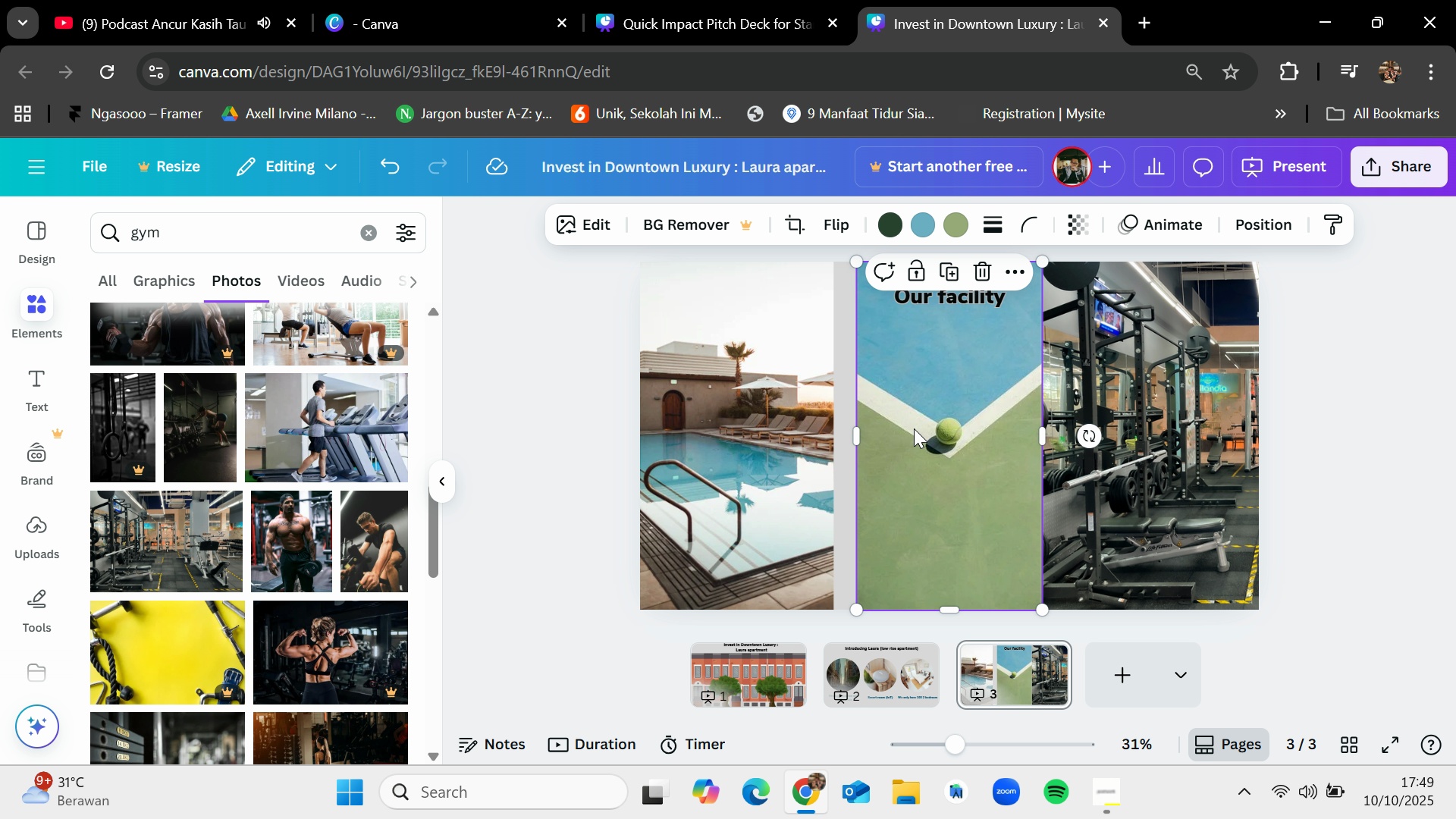 
left_click([914, 428])
 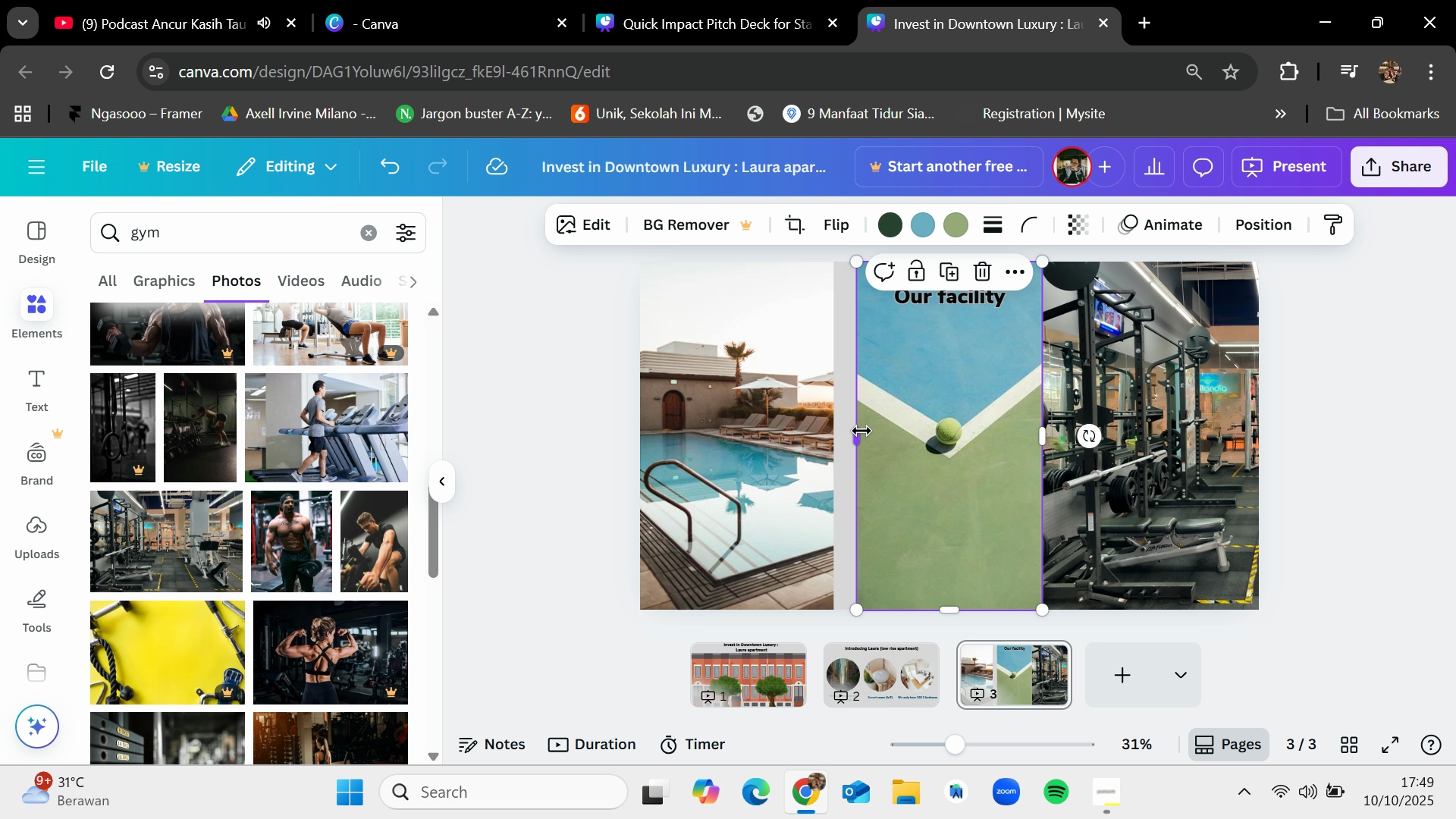 
left_click_drag(start_coordinate=[861, 429], to_coordinate=[843, 429])
 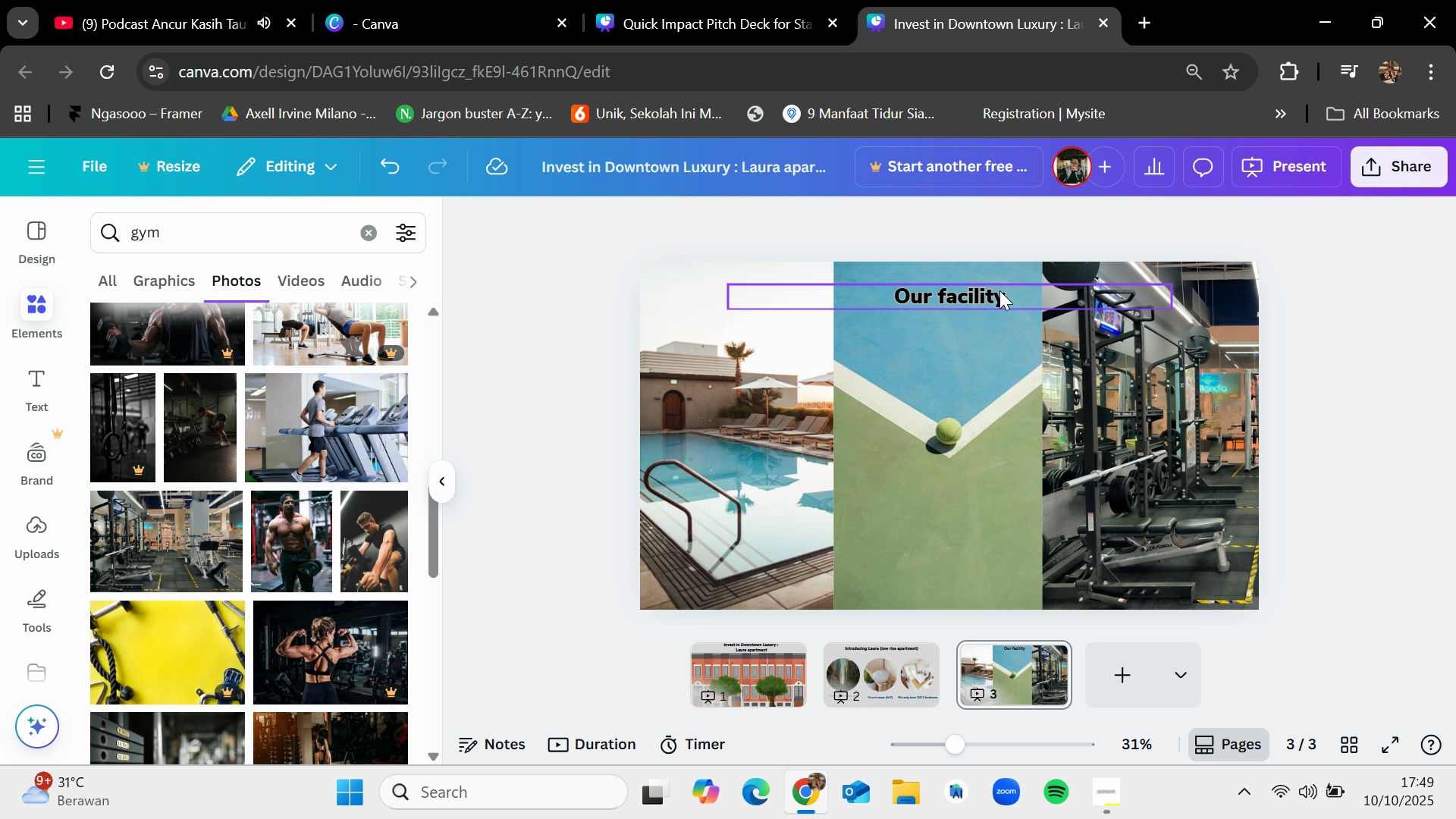 
left_click_drag(start_coordinate=[987, 300], to_coordinate=[975, 292])
 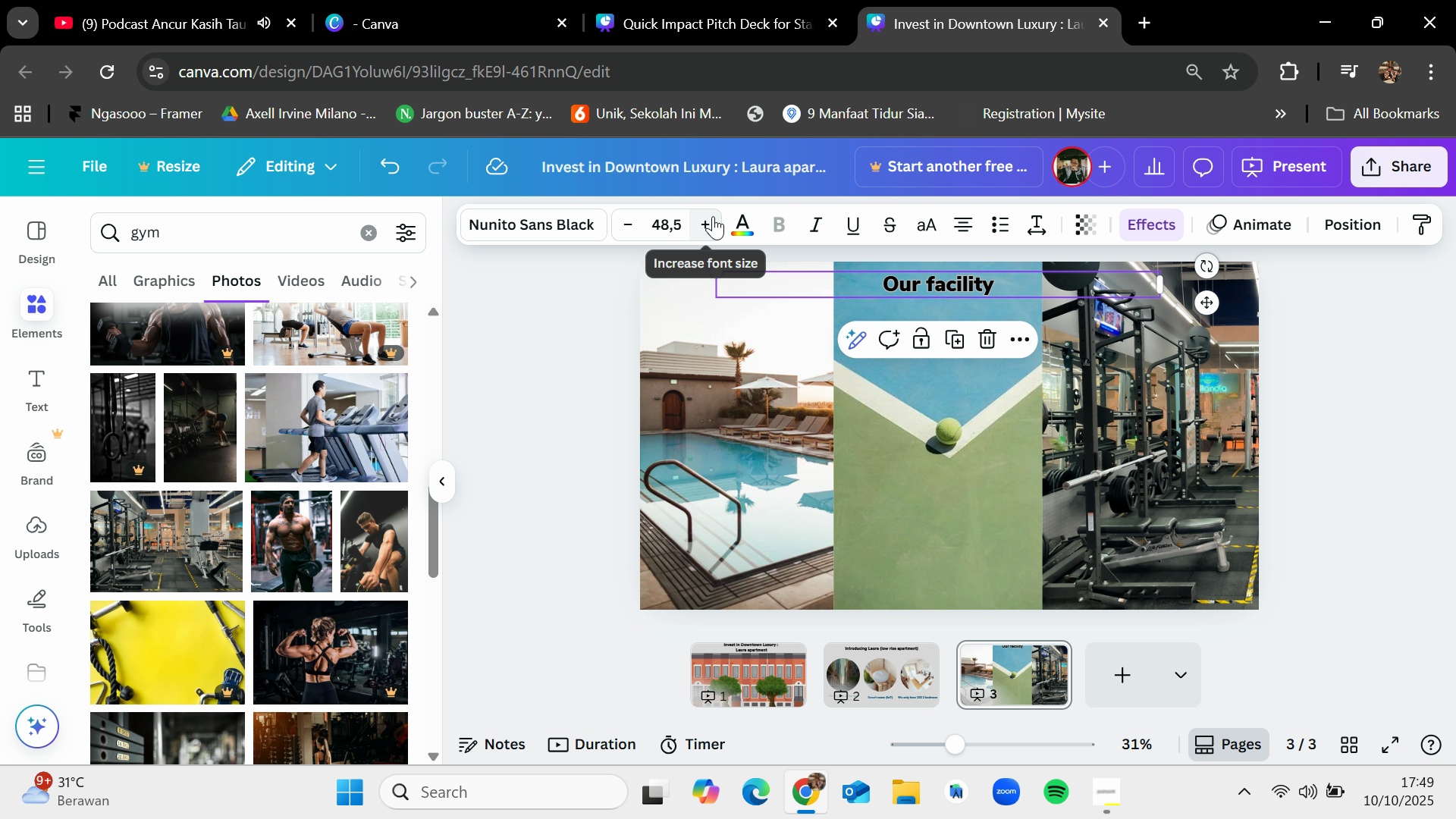 
double_click([713, 215])
 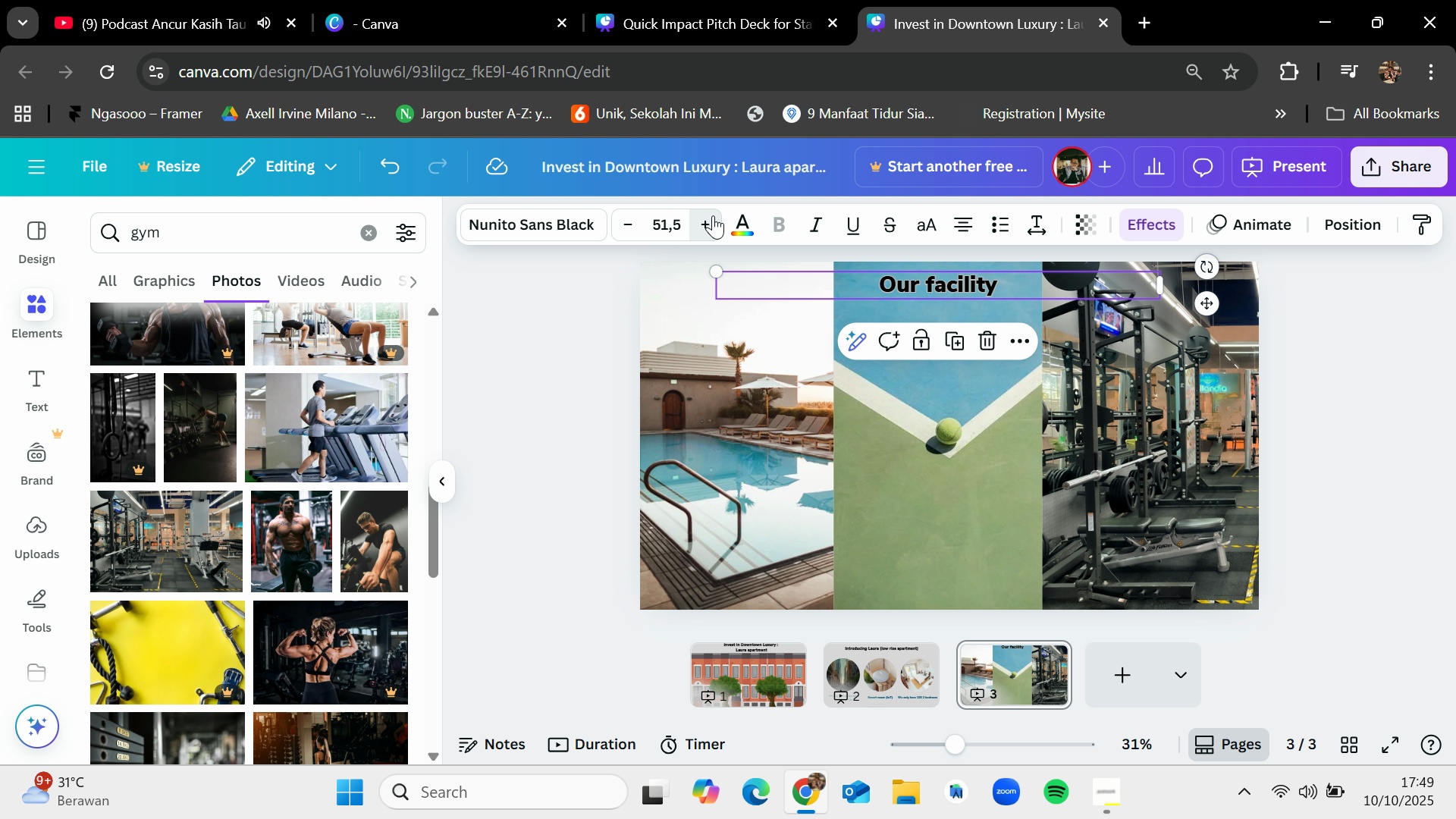 
triple_click([713, 215])
 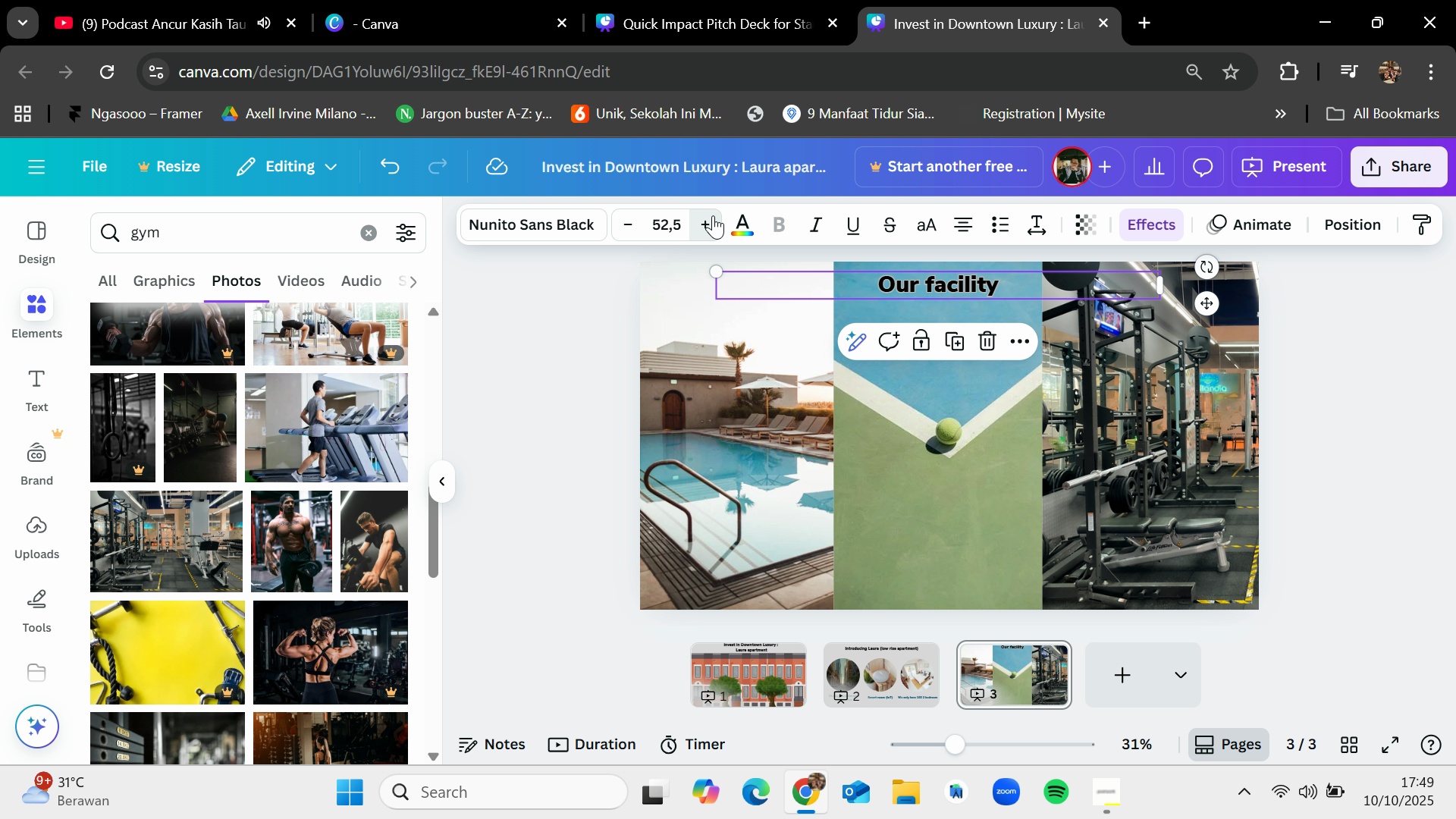 
triple_click([713, 215])
 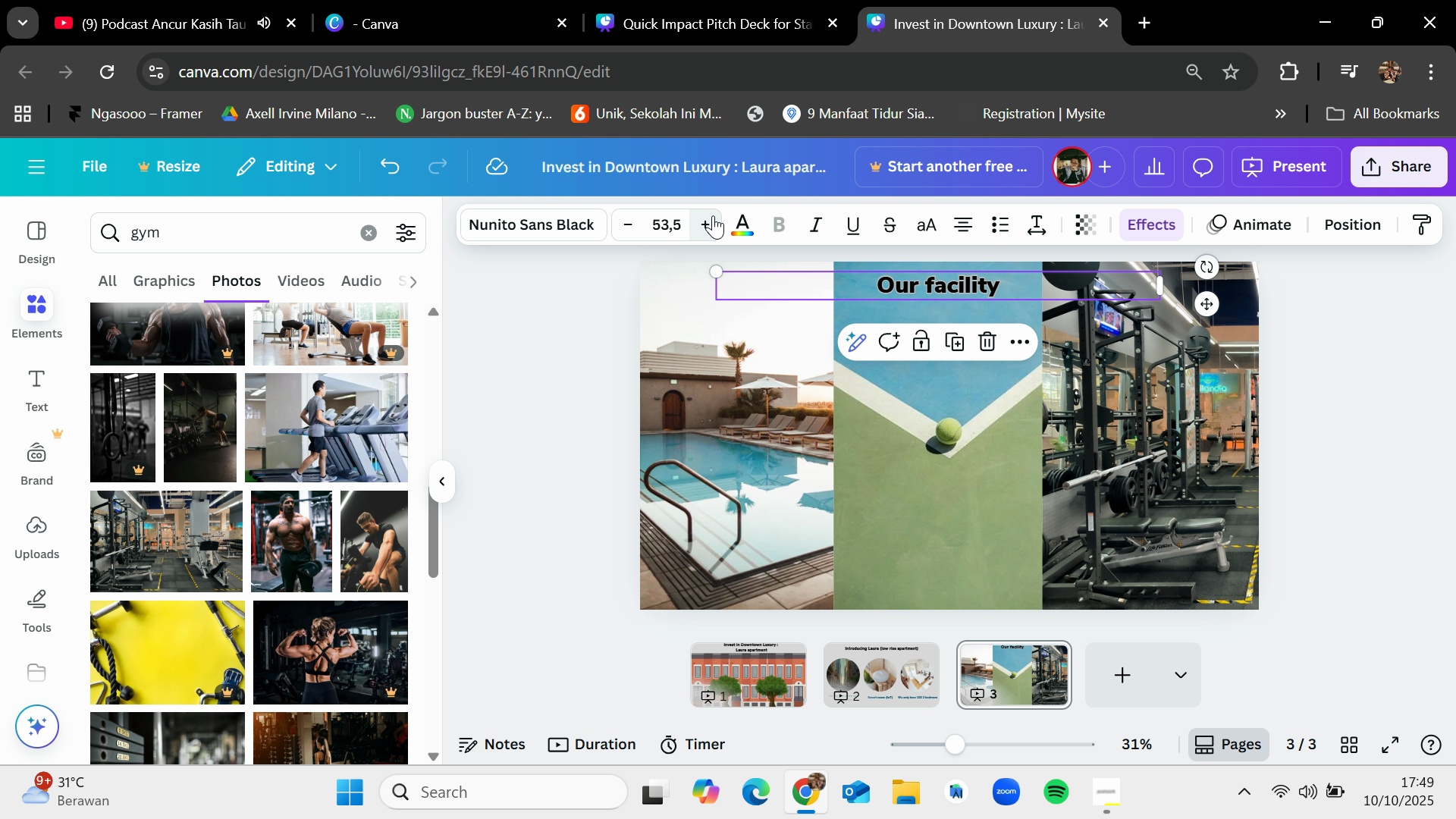 
triple_click([713, 215])
 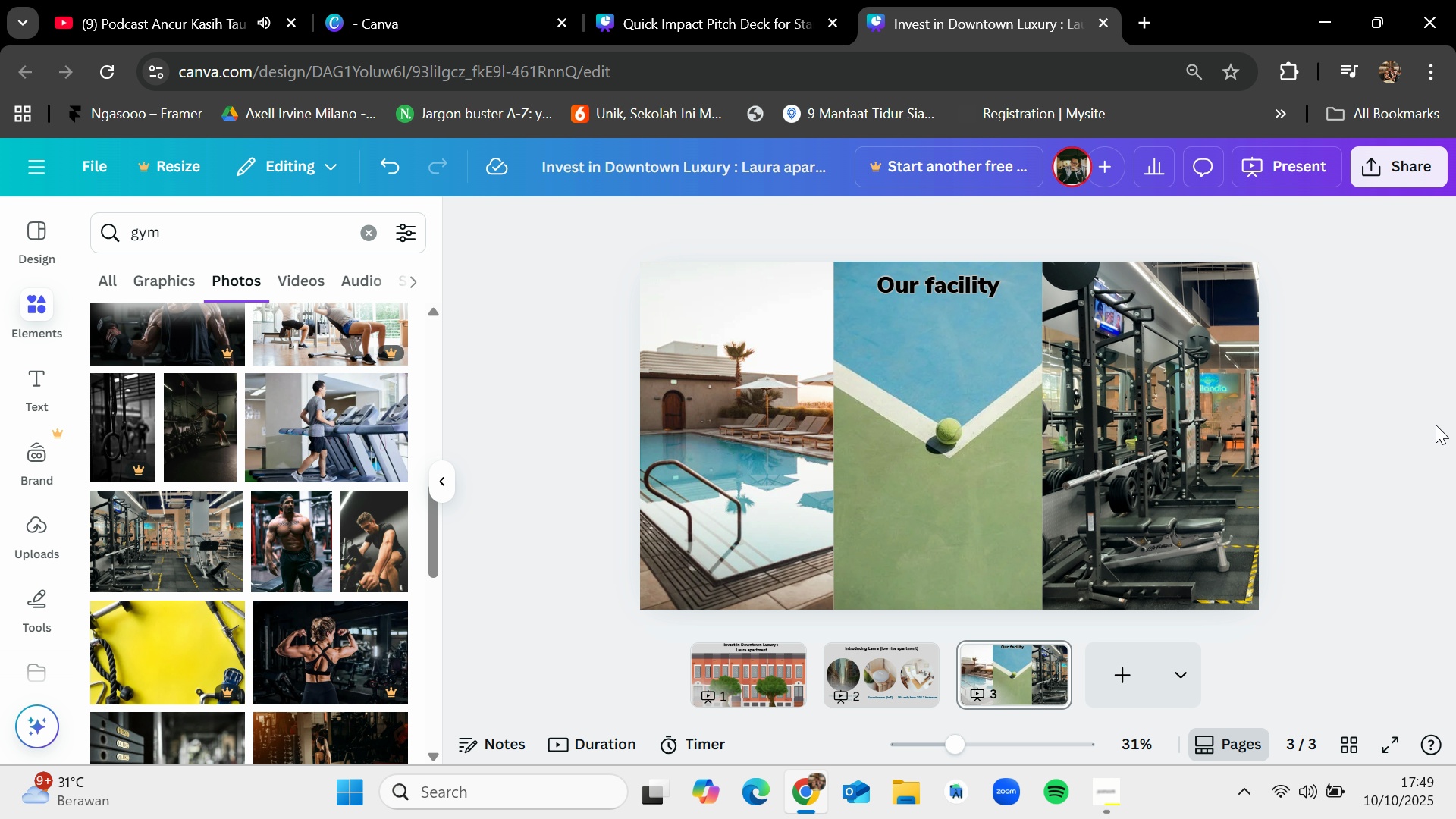 
left_click([1436, 425])
 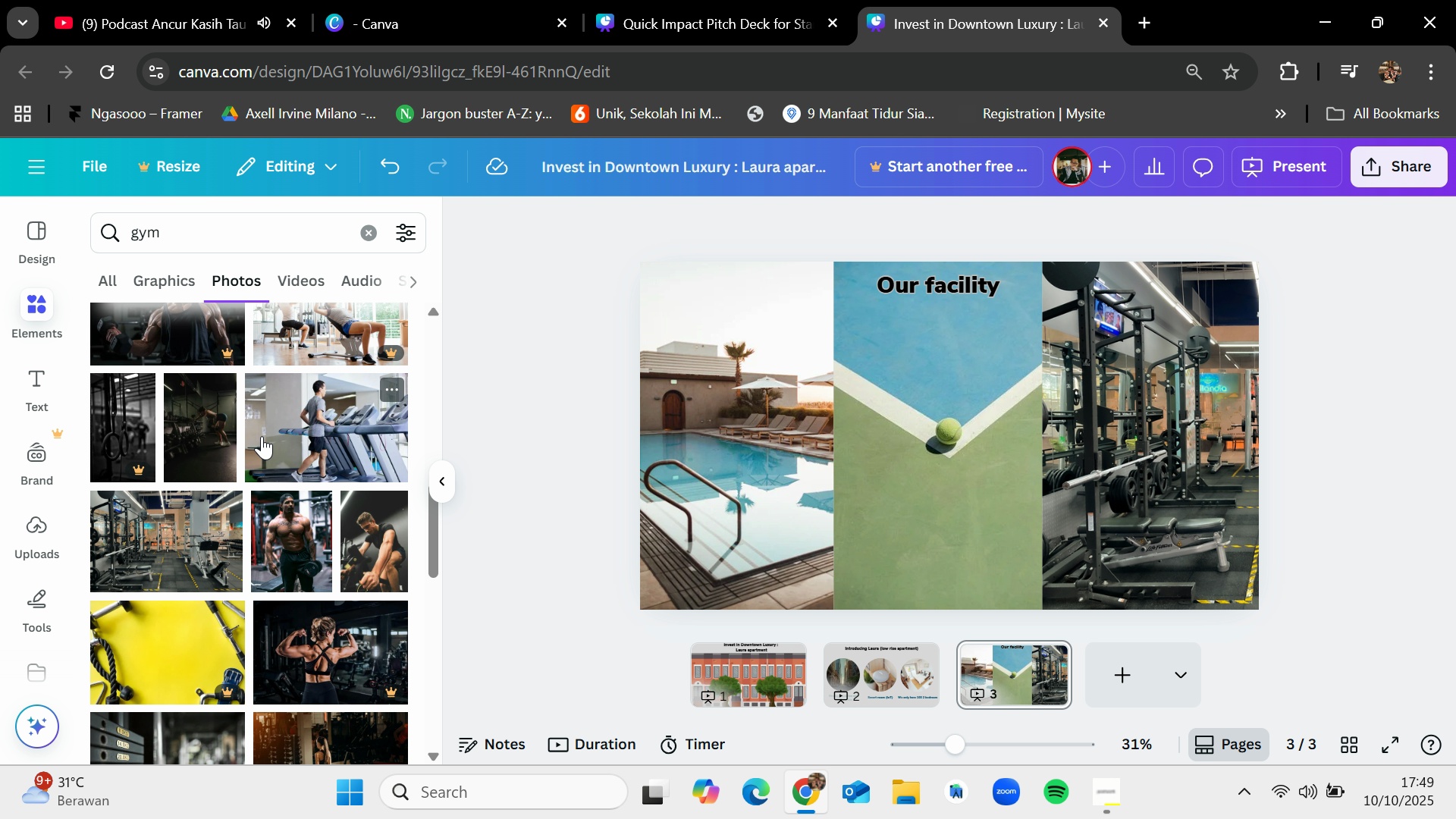 
wait(14.81)
 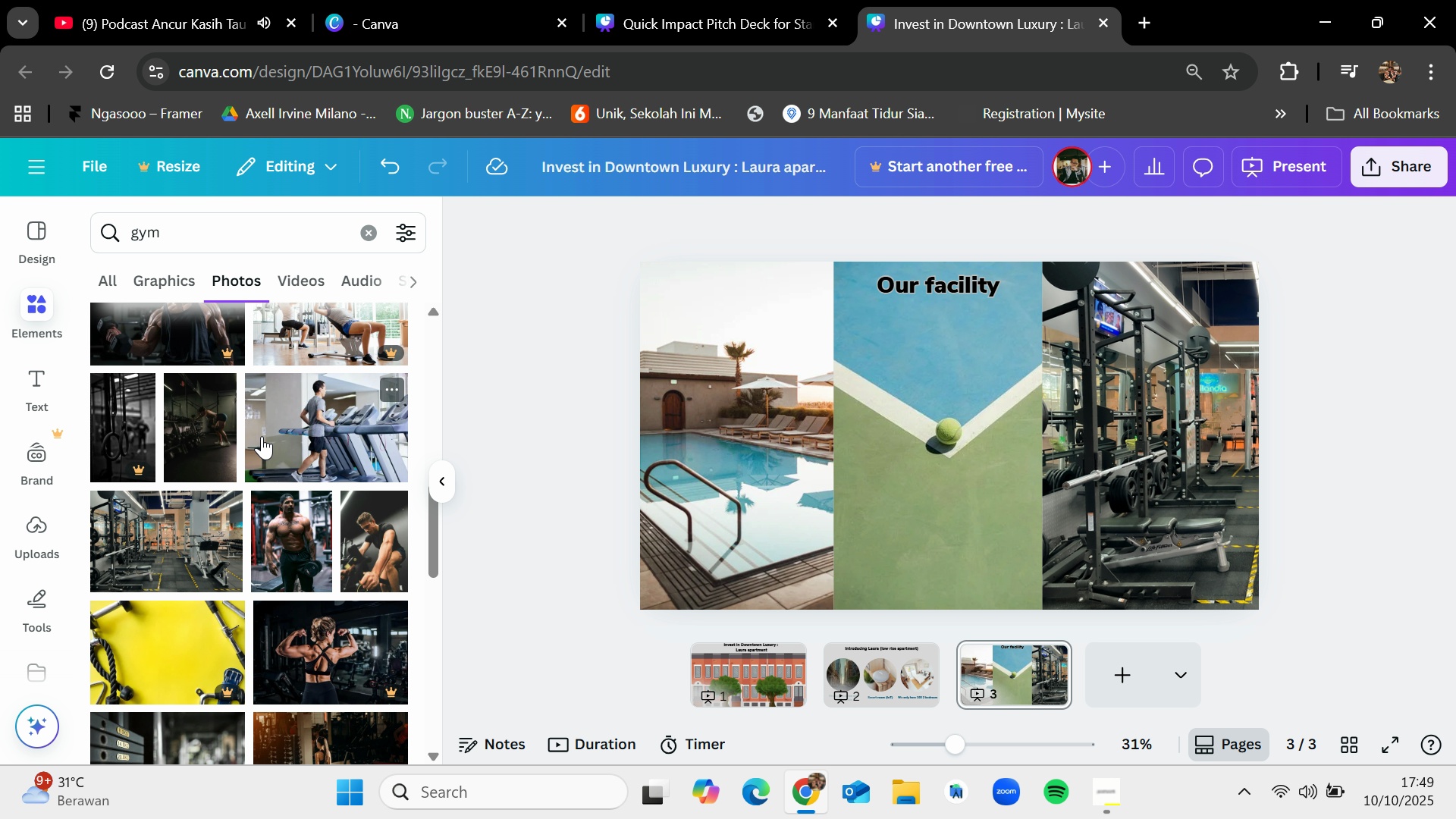 
left_click([673, 0])
 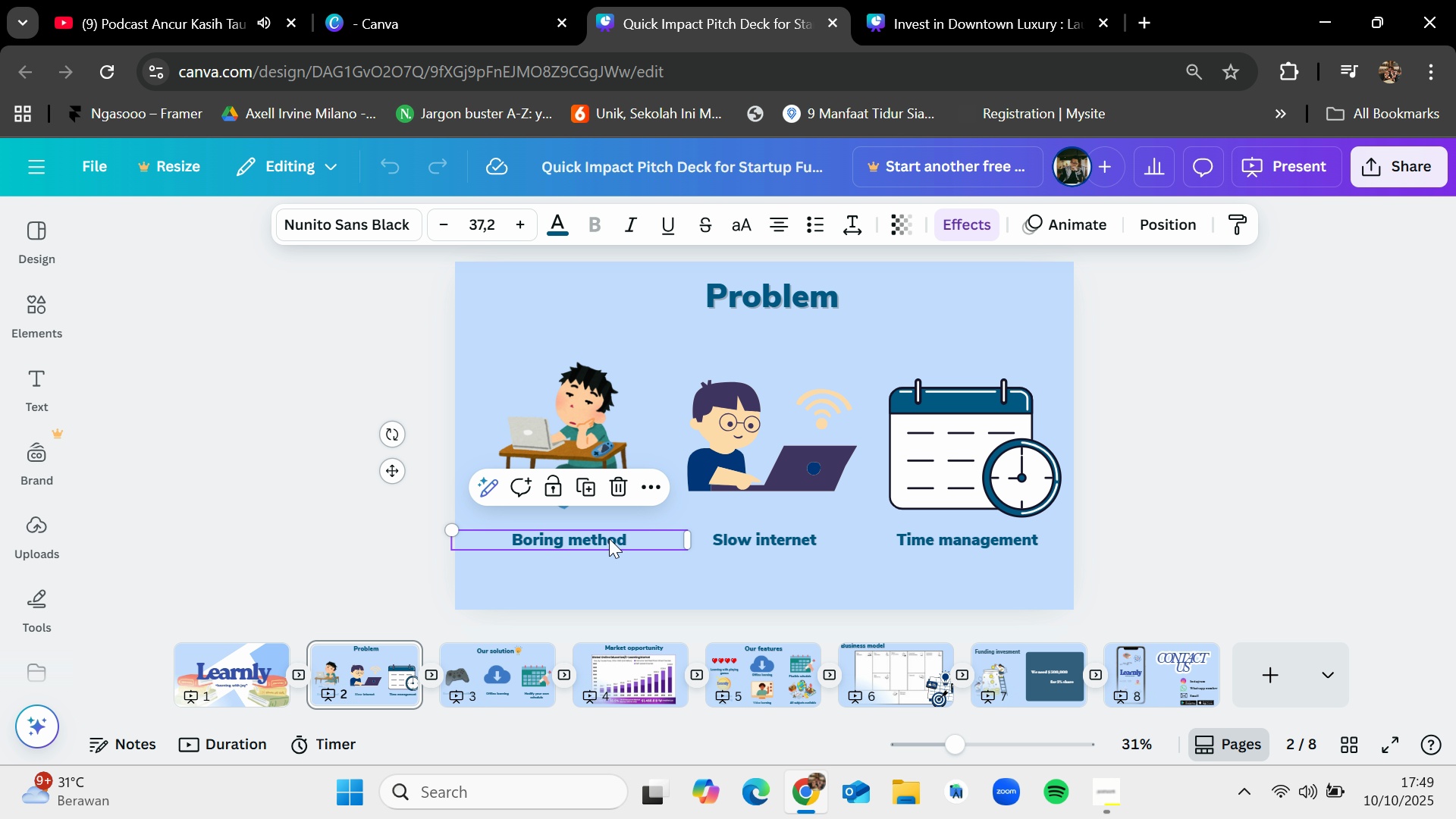 
key(Control+C)
 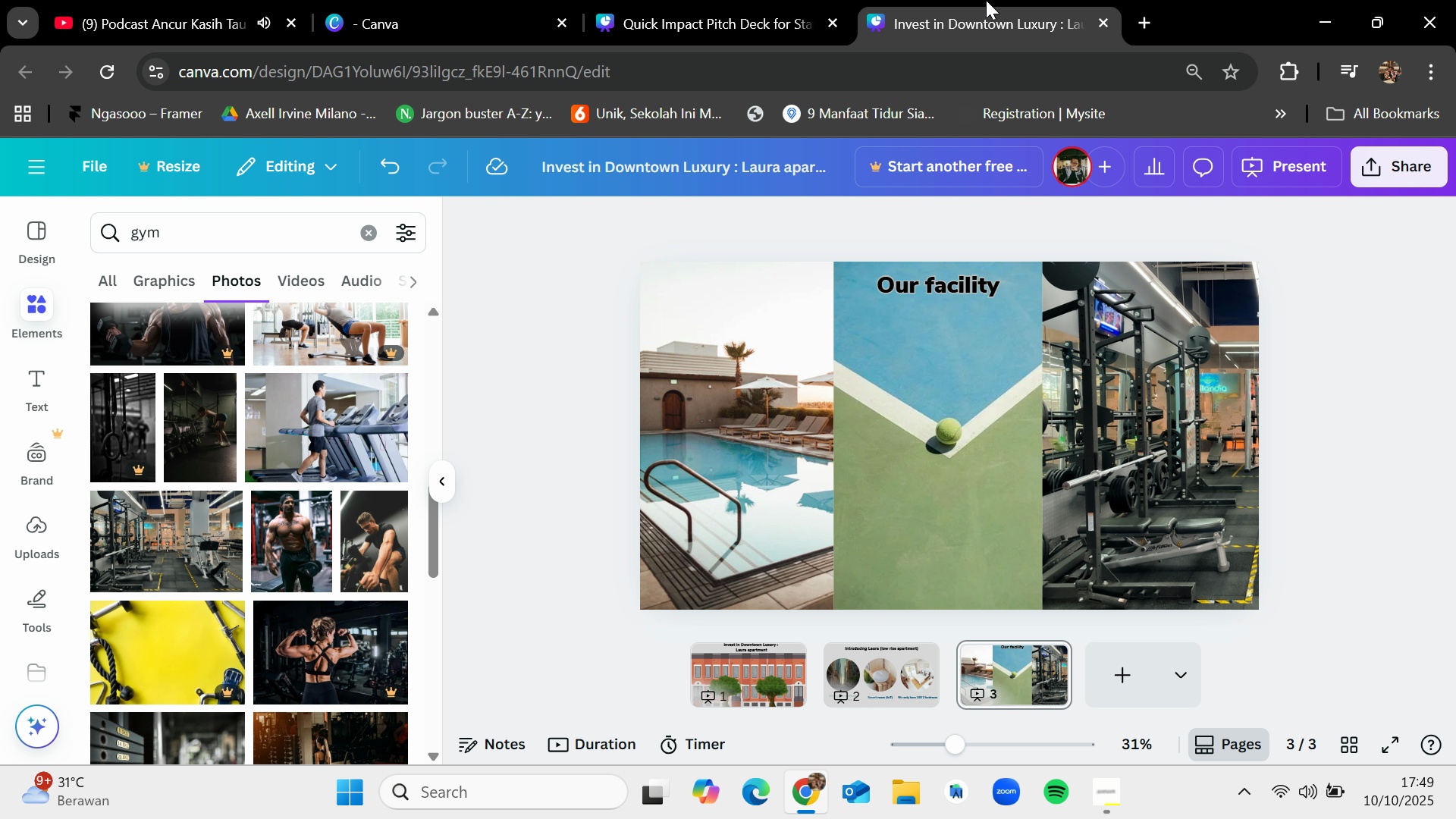 
left_click([986, 0])
 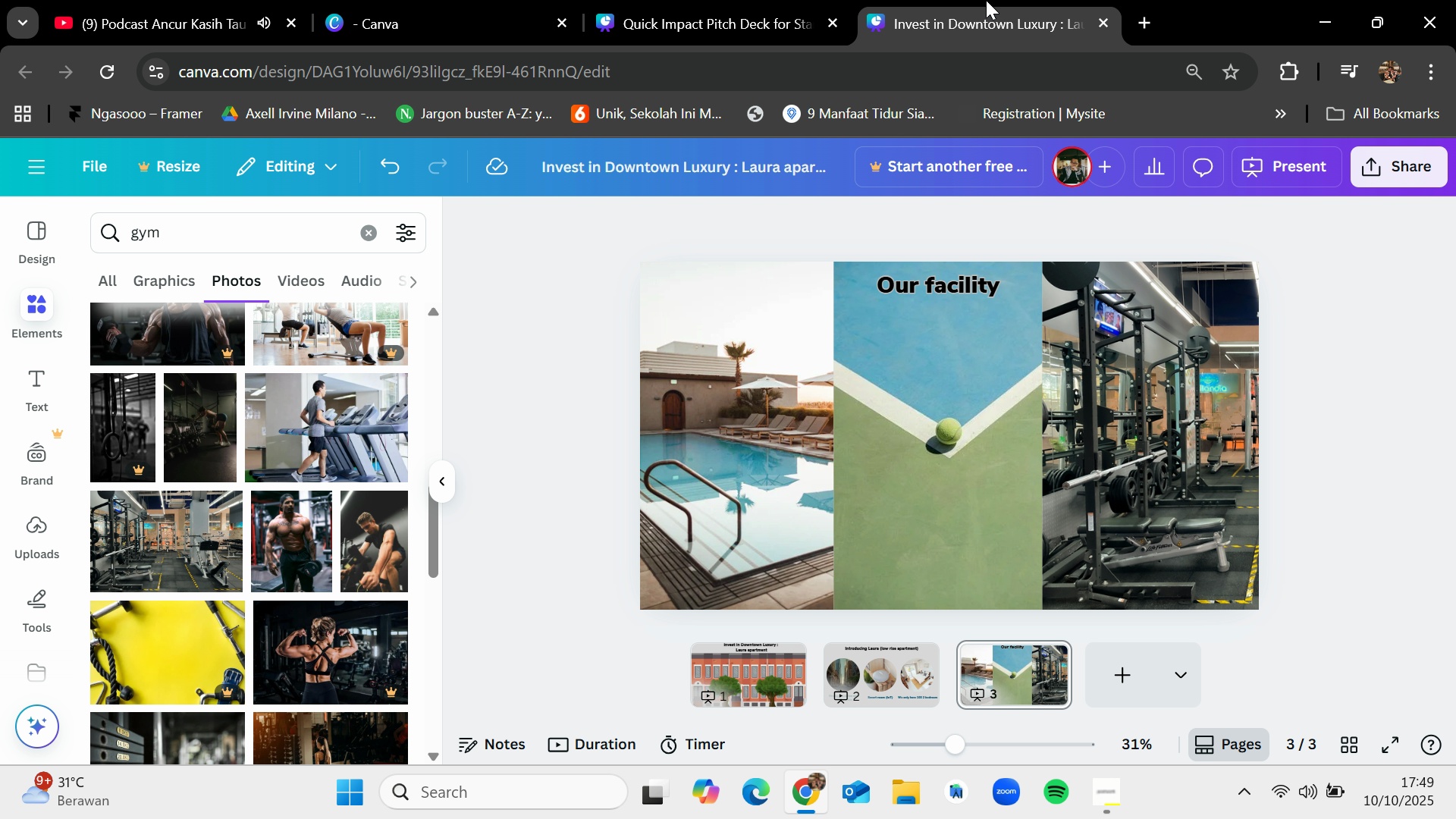 
key(Control+V)
 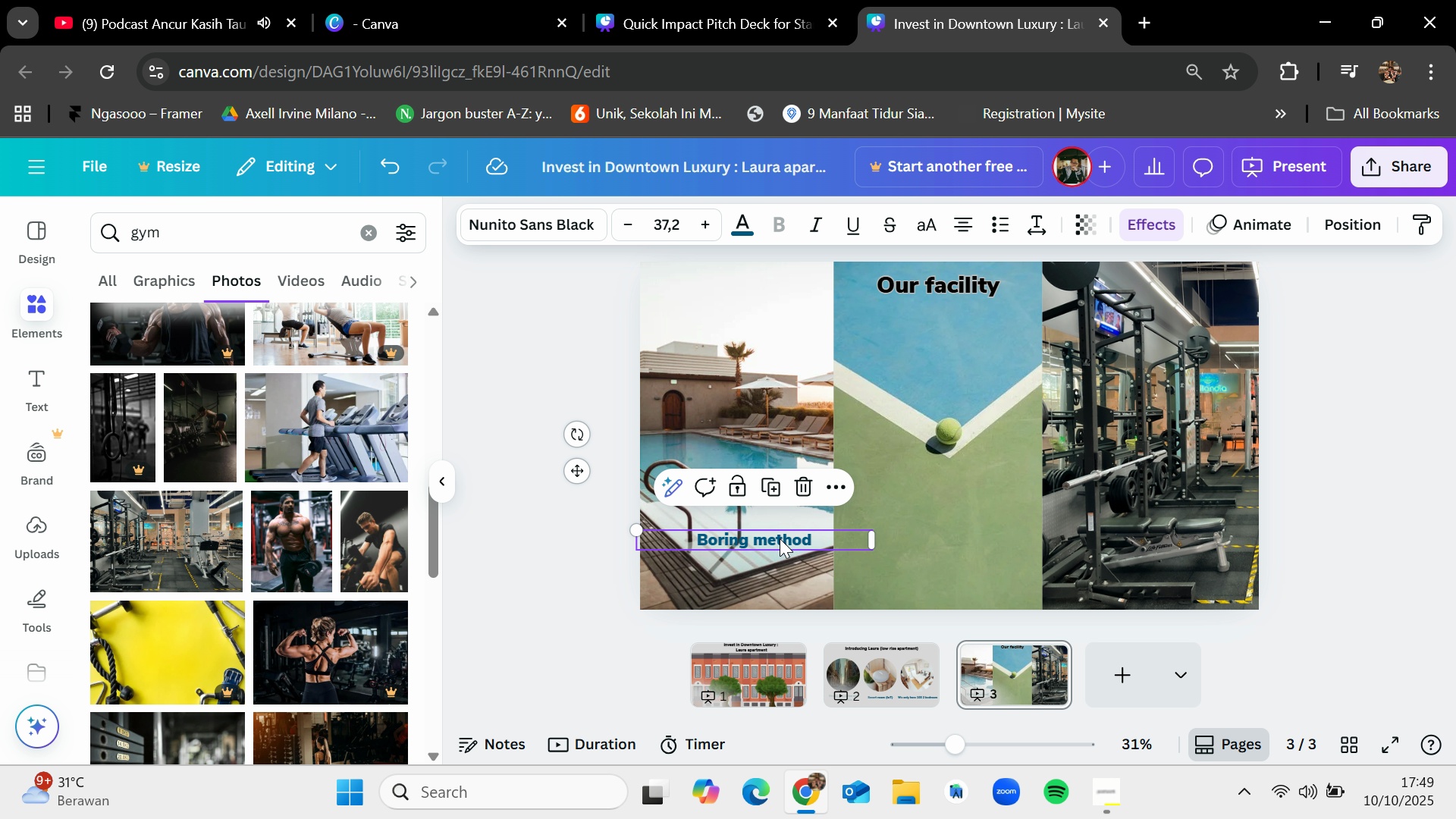 
left_click_drag(start_coordinate=[780, 537], to_coordinate=[754, 314])
 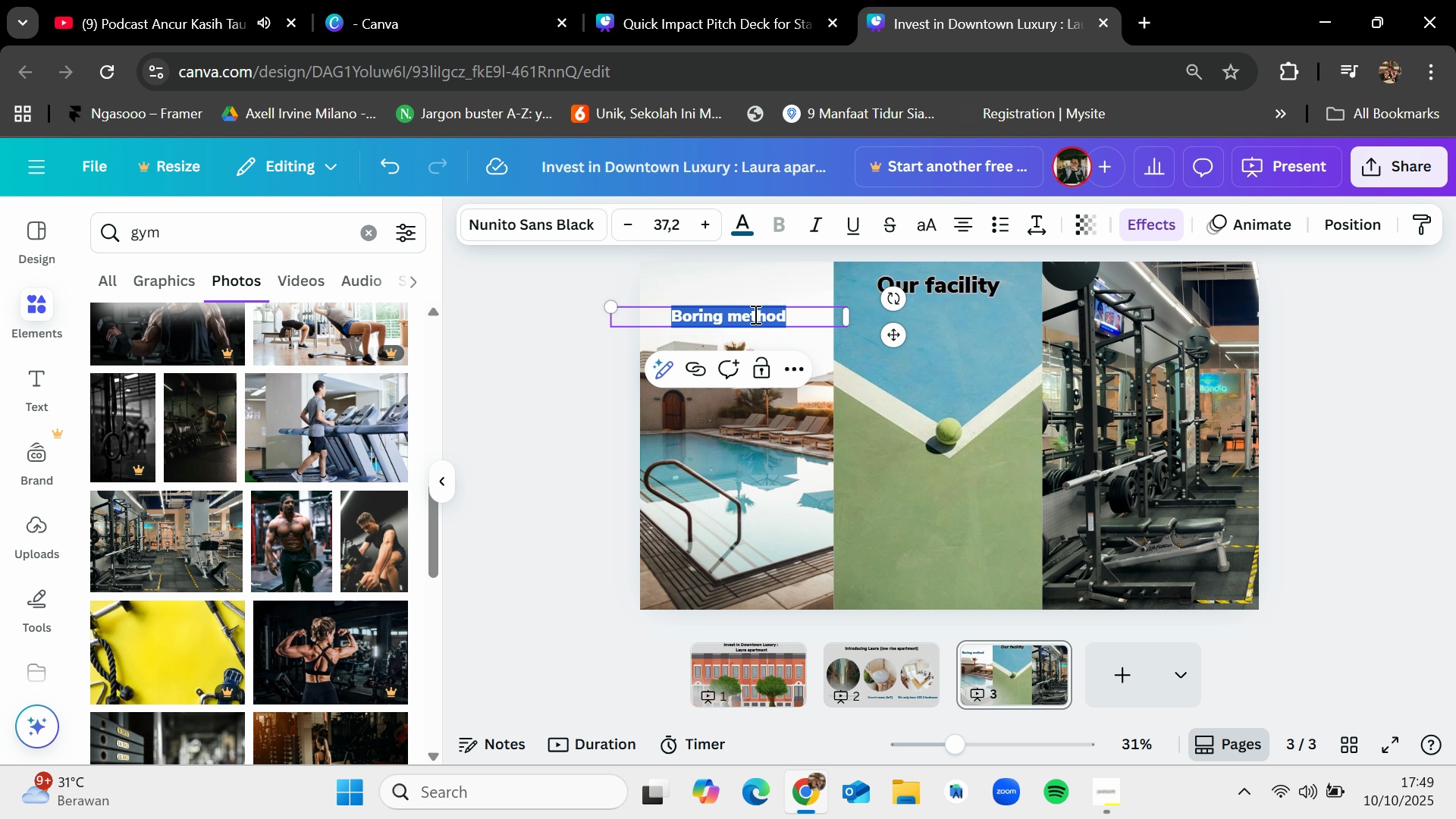 
double_click([754, 314])
 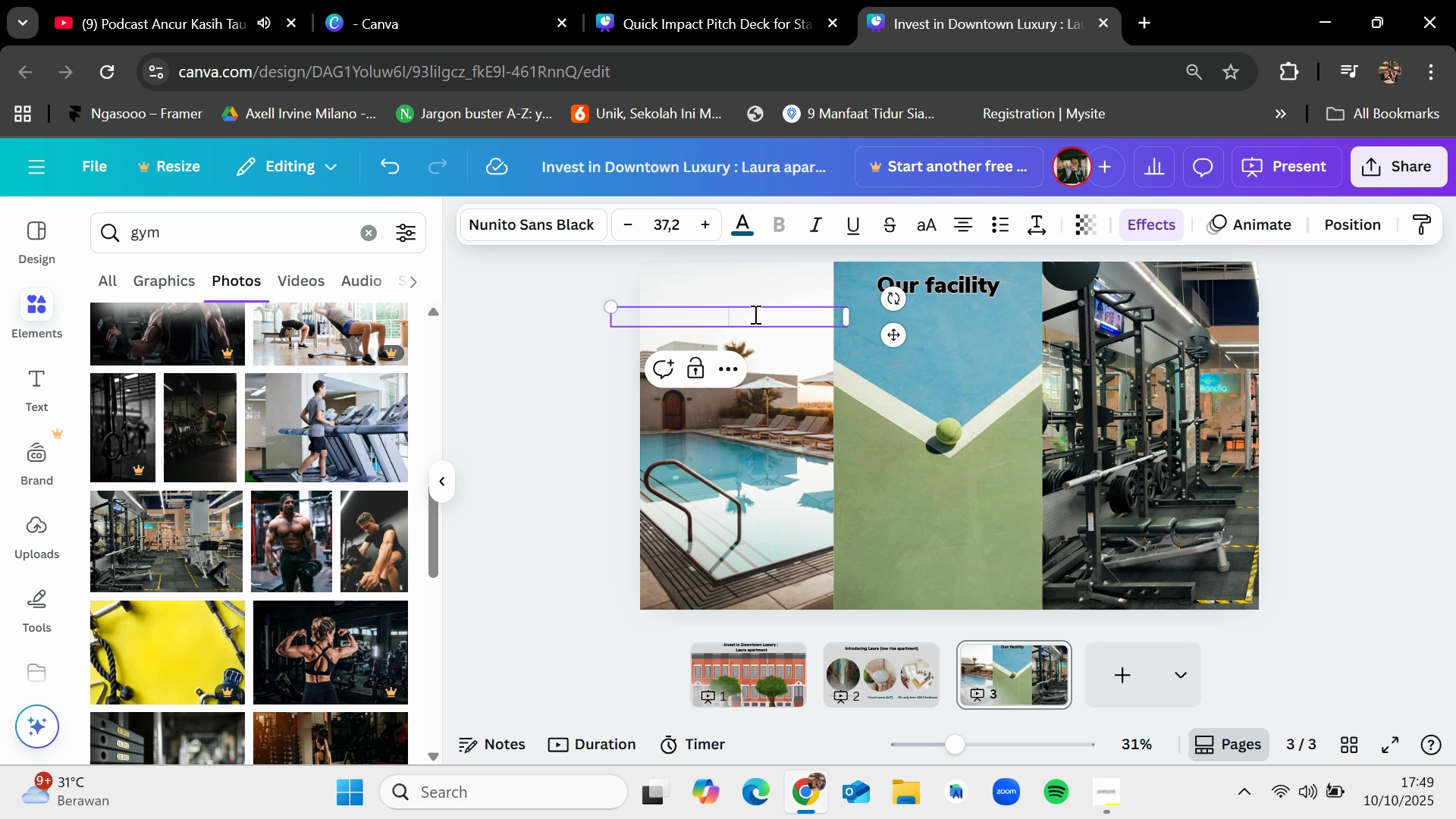 
key(Backspace)
type(Swimming pool)
 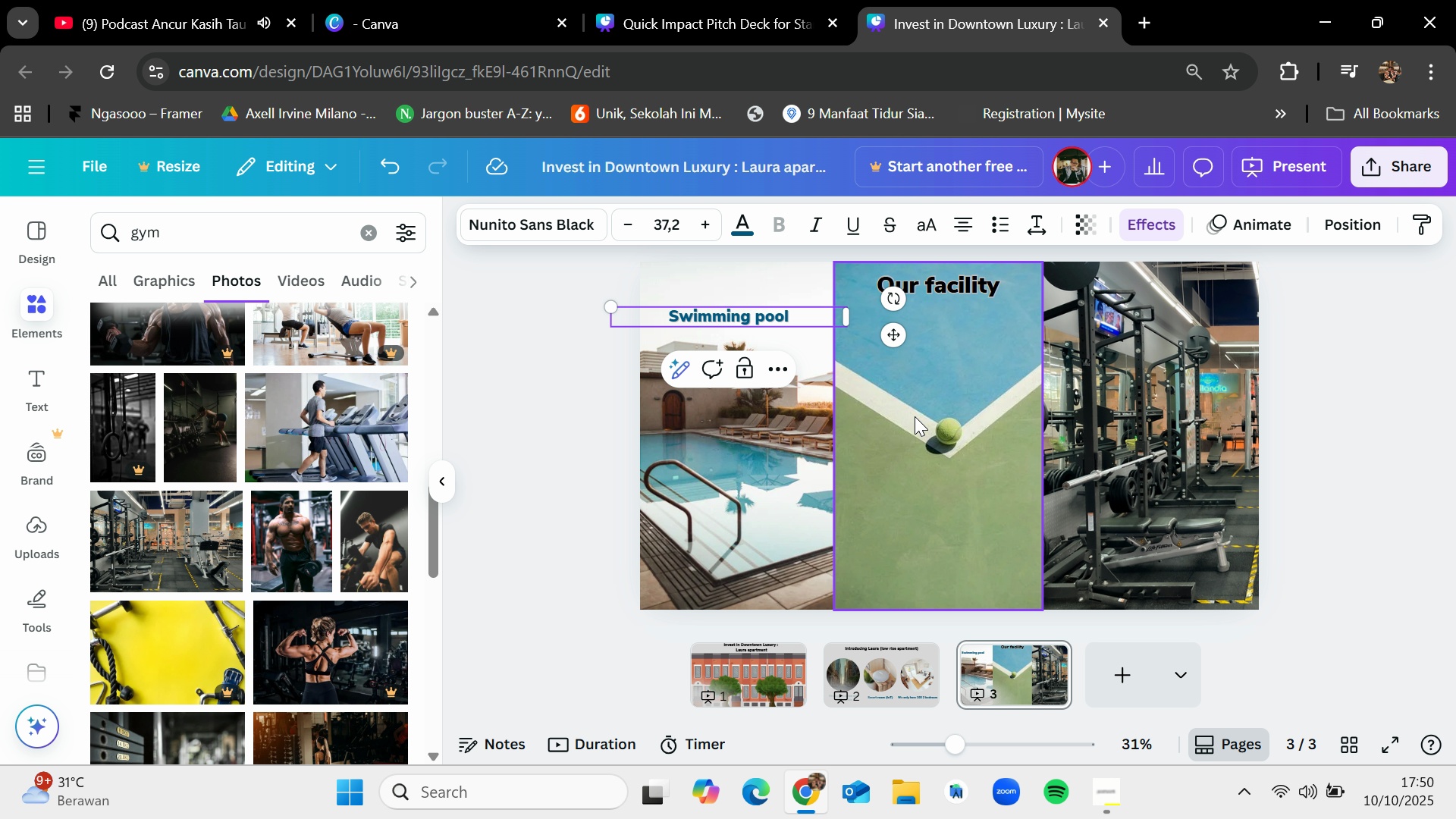 
left_click([918, 422])
 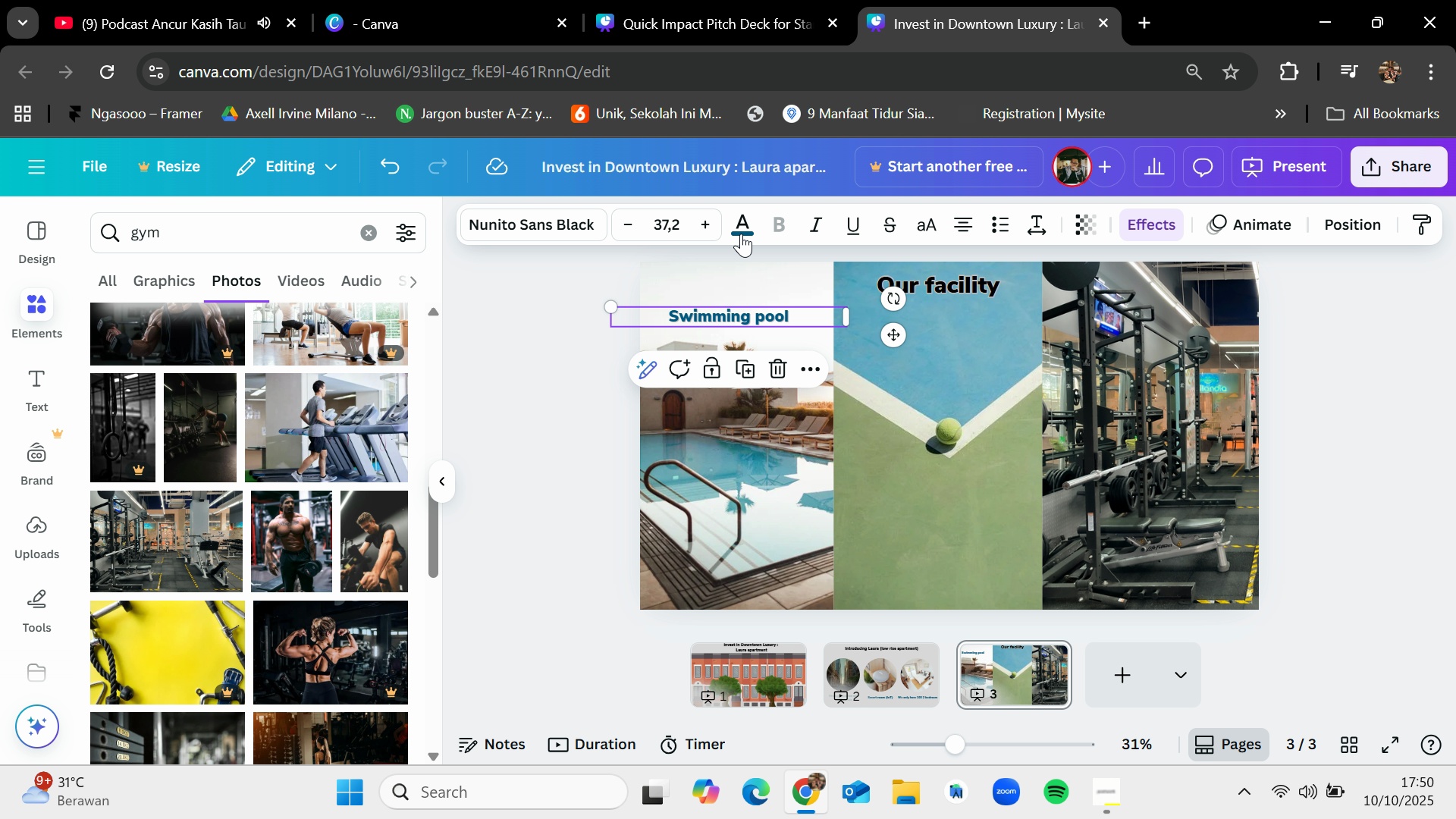 
left_click([741, 223])
 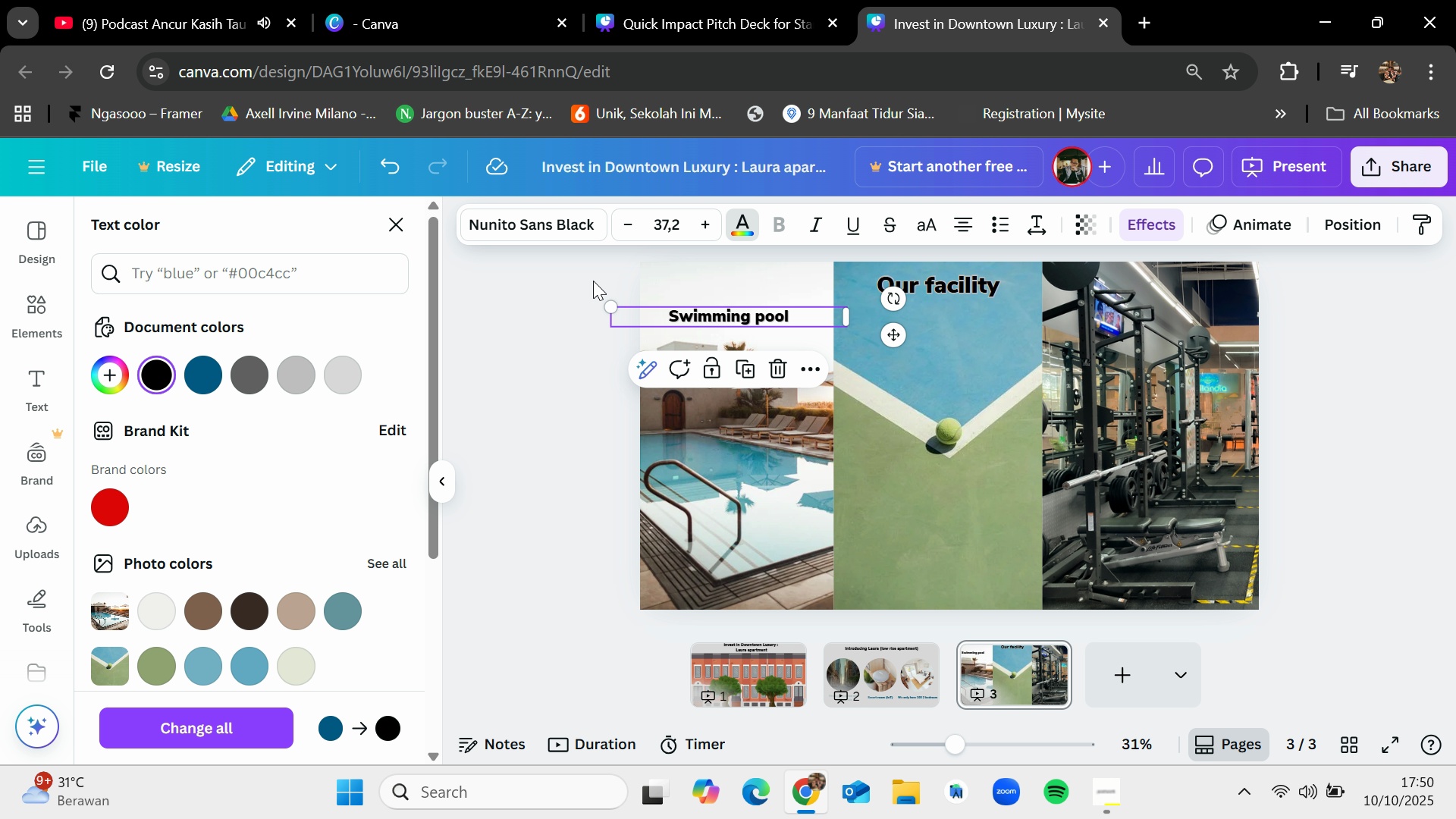 
left_click_drag(start_coordinate=[740, 314], to_coordinate=[748, 317])
 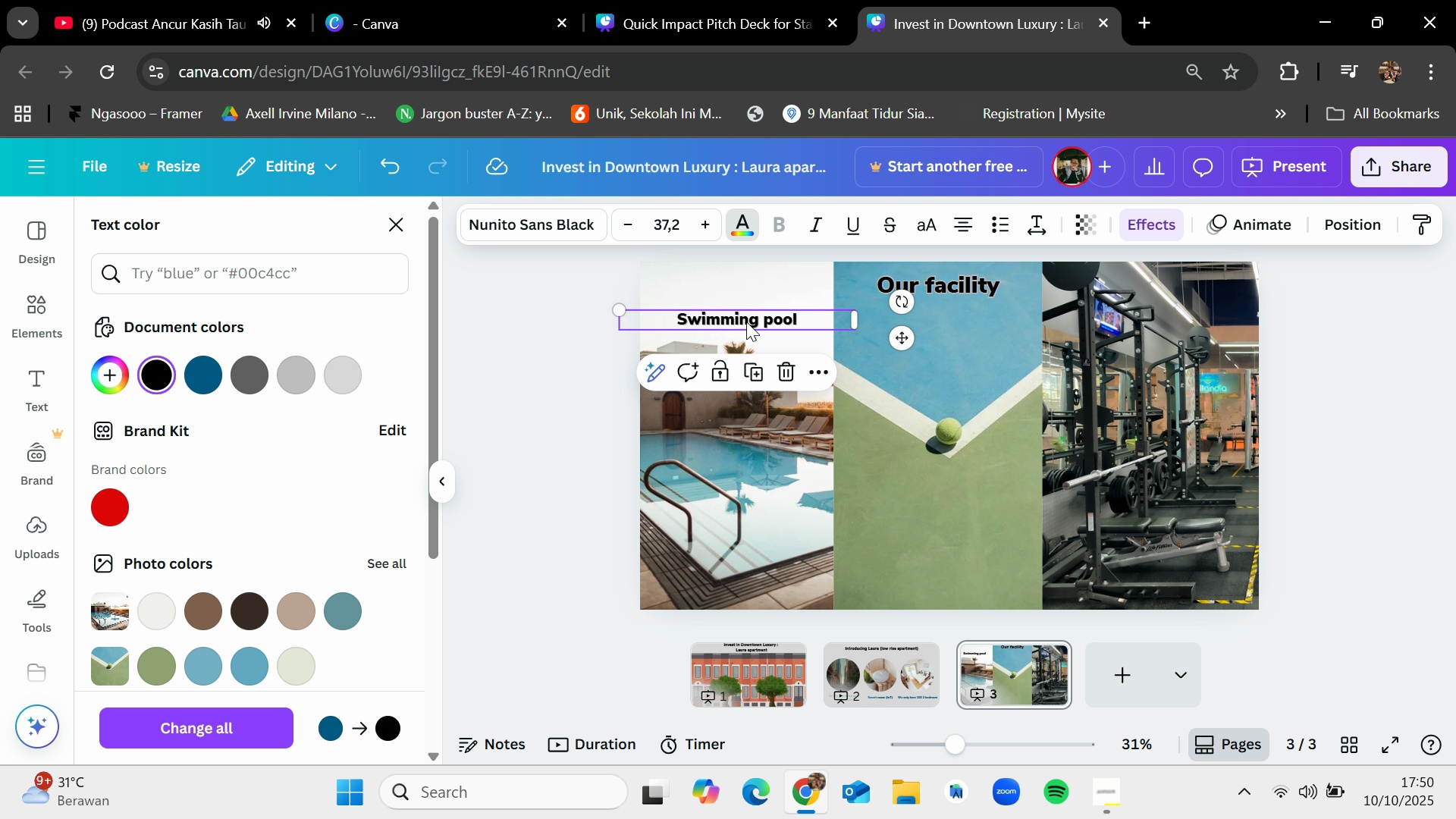 
left_click_drag(start_coordinate=[747, 322], to_coordinate=[741, 319])
 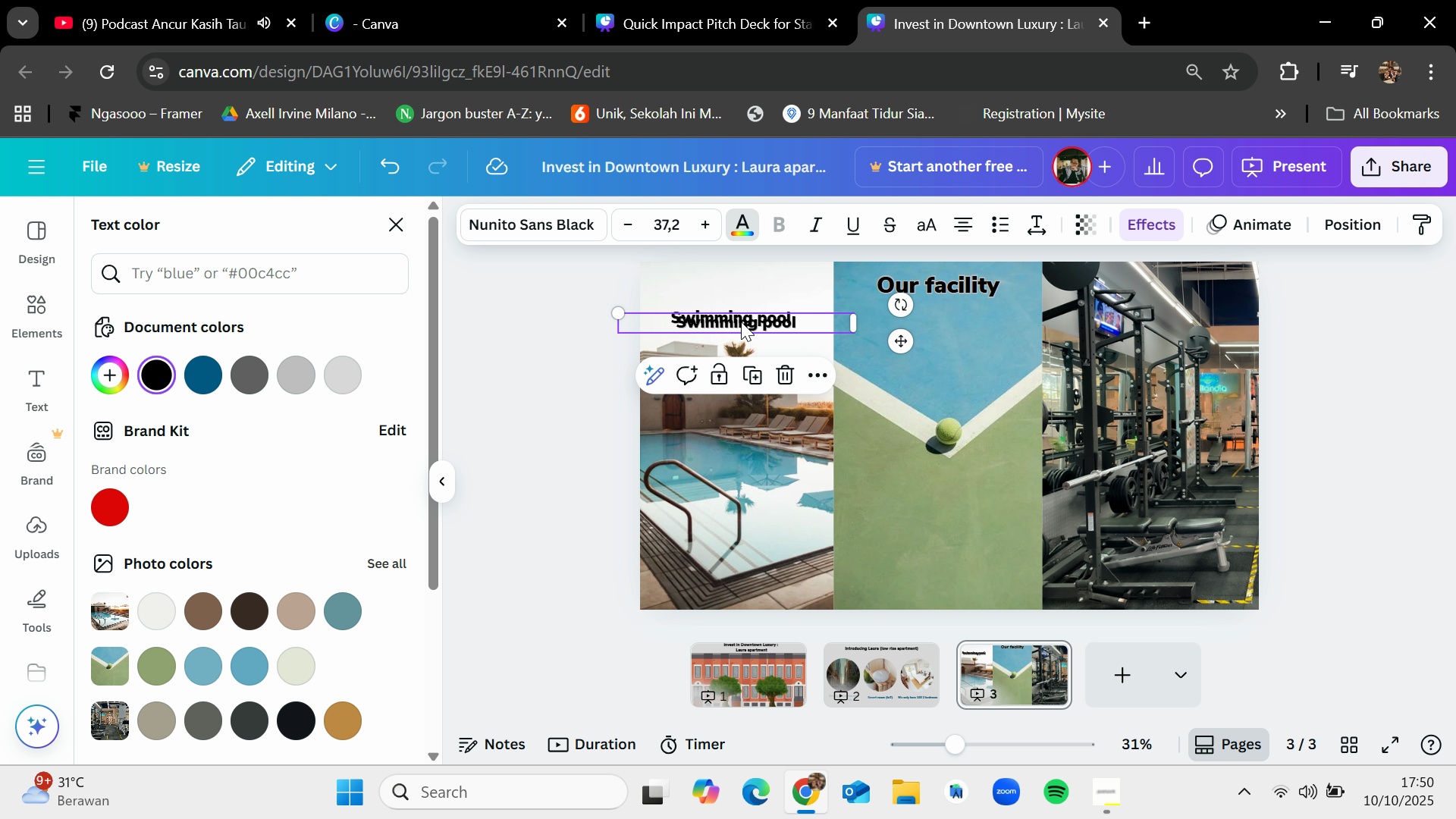 
key(Control+C)
 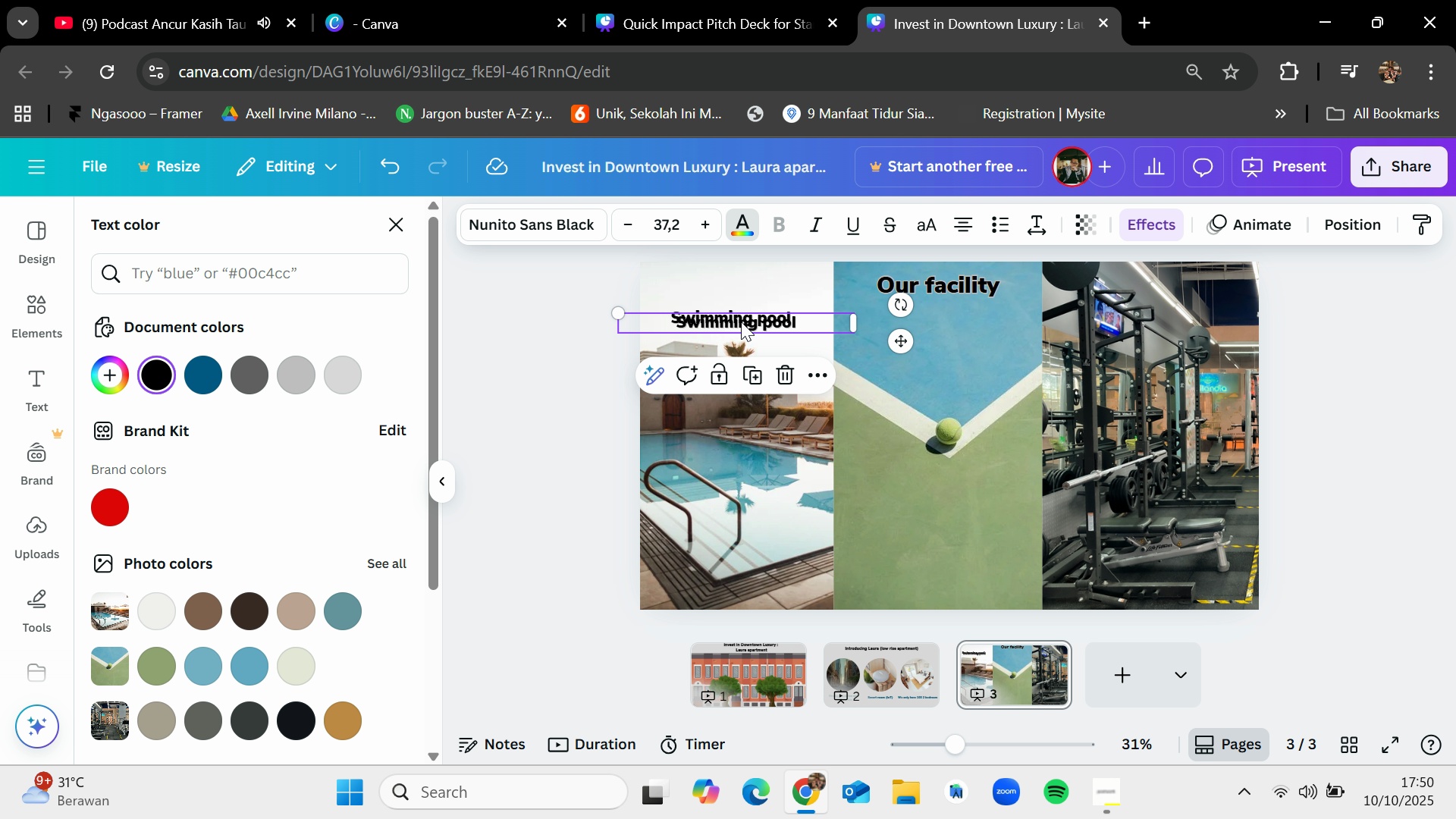 
key(Control+V)
 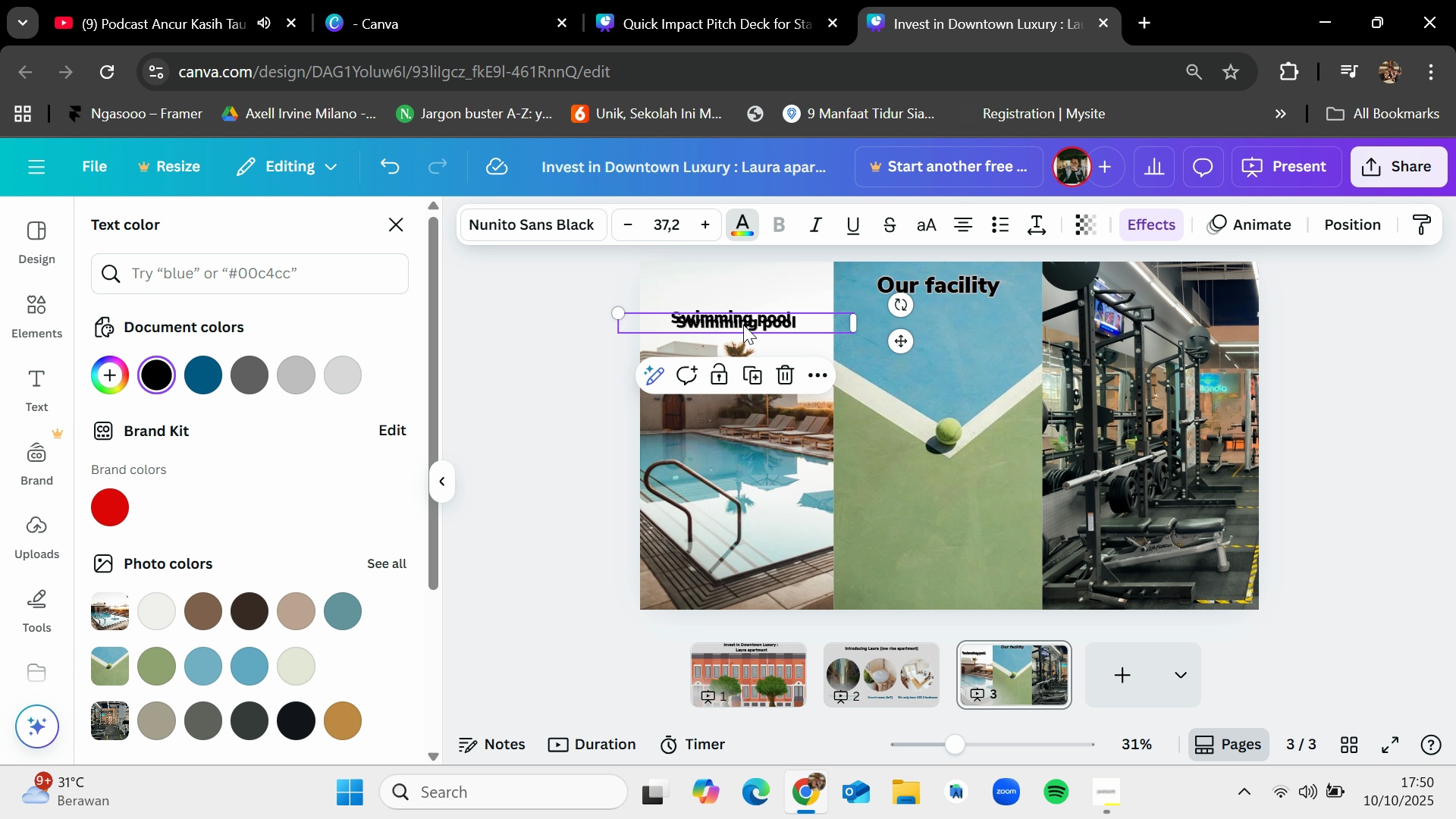 
left_click_drag(start_coordinate=[742, 325], to_coordinate=[951, 319])
 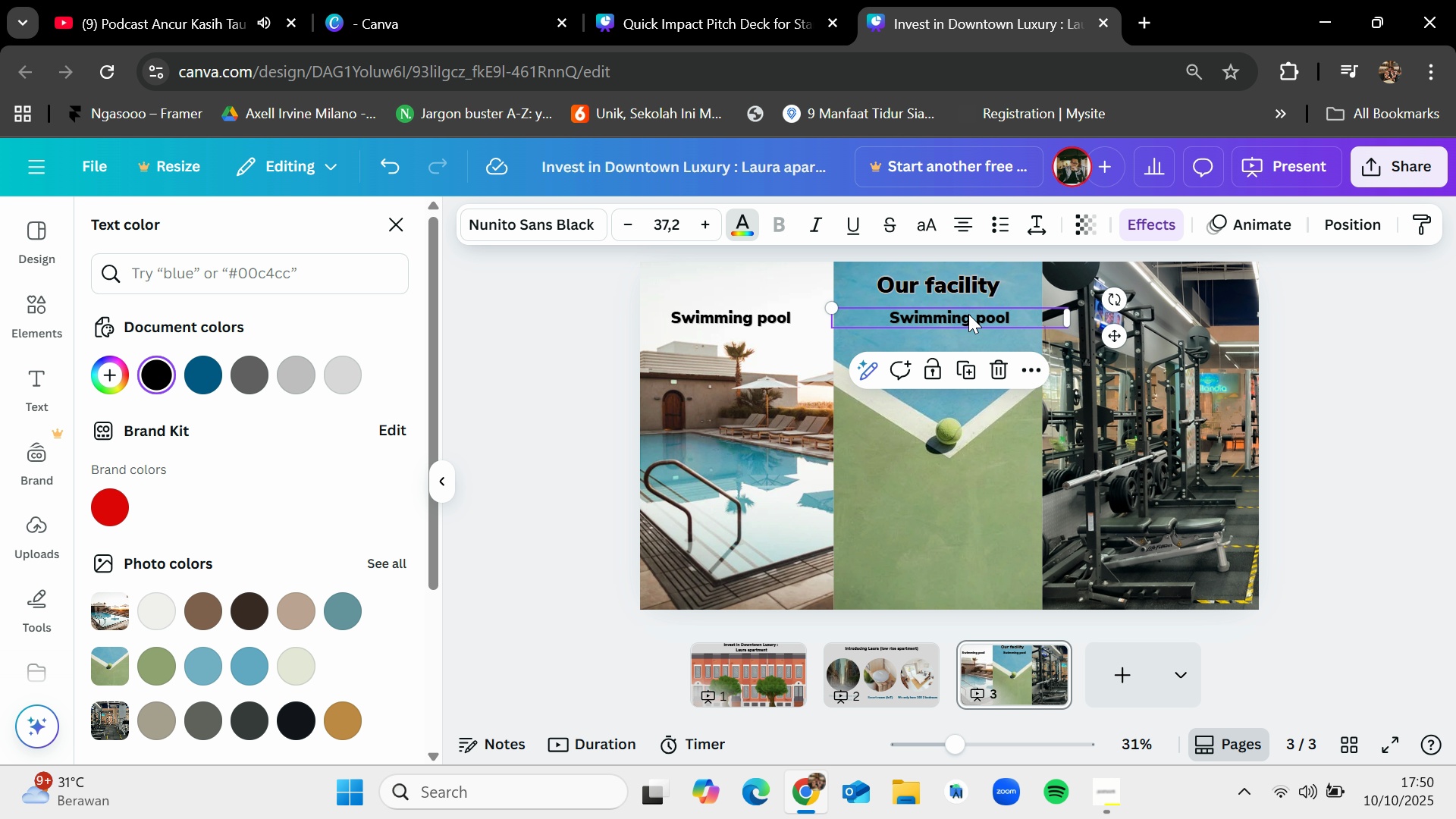 
left_click_drag(start_coordinate=[968, 312], to_coordinate=[959, 312])
 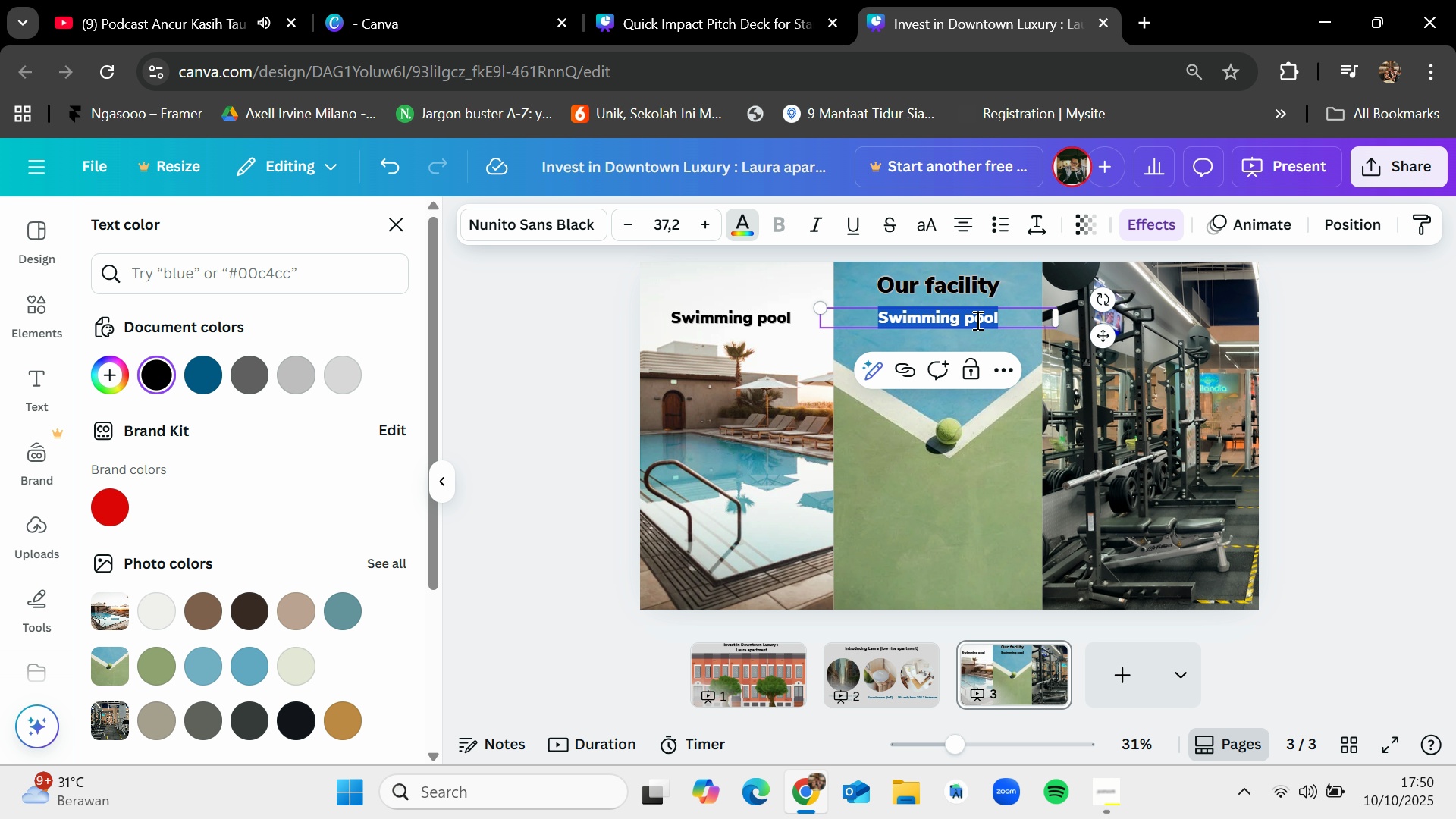 
left_click([976, 320])
 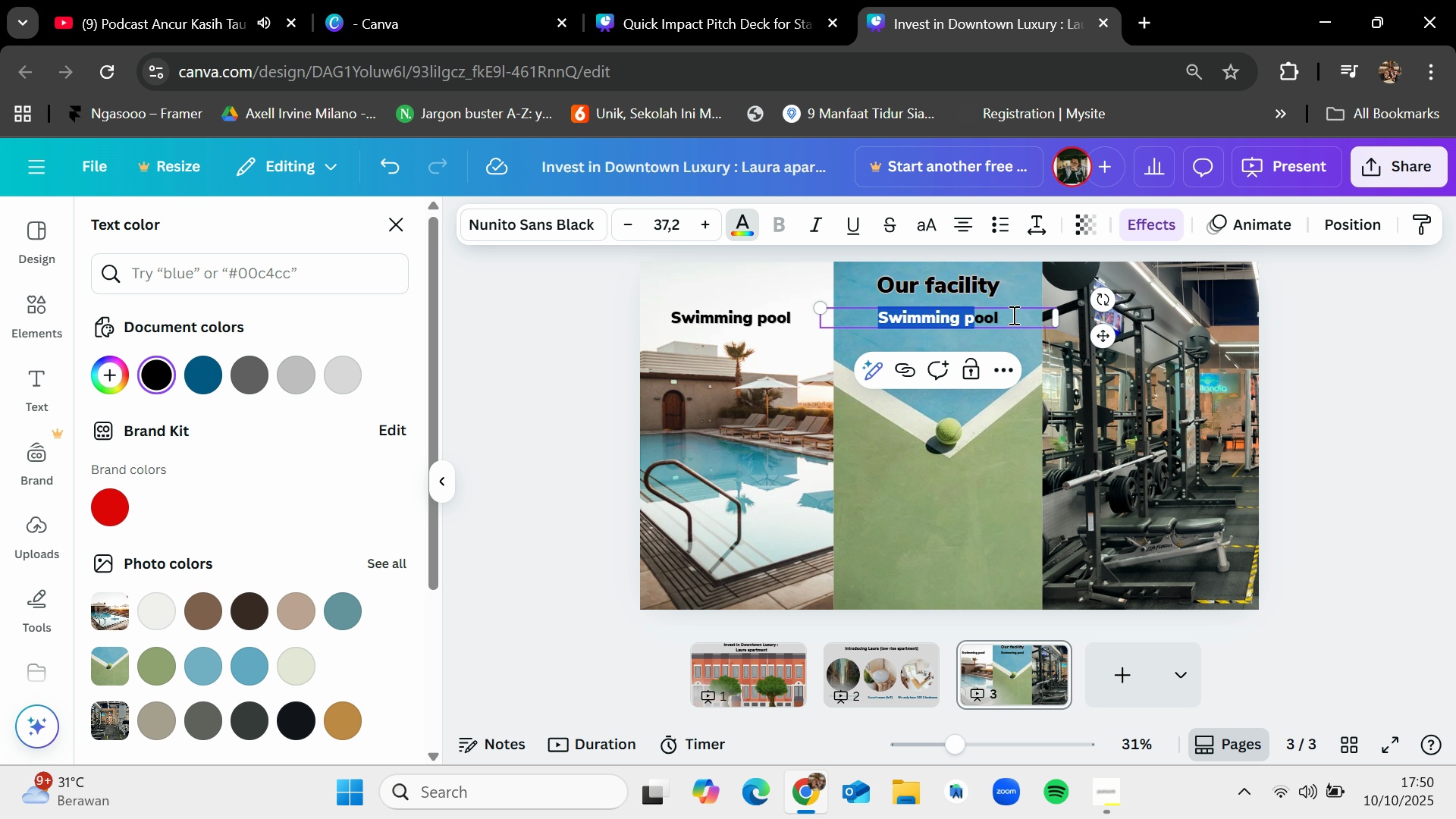 
double_click([1017, 313])
 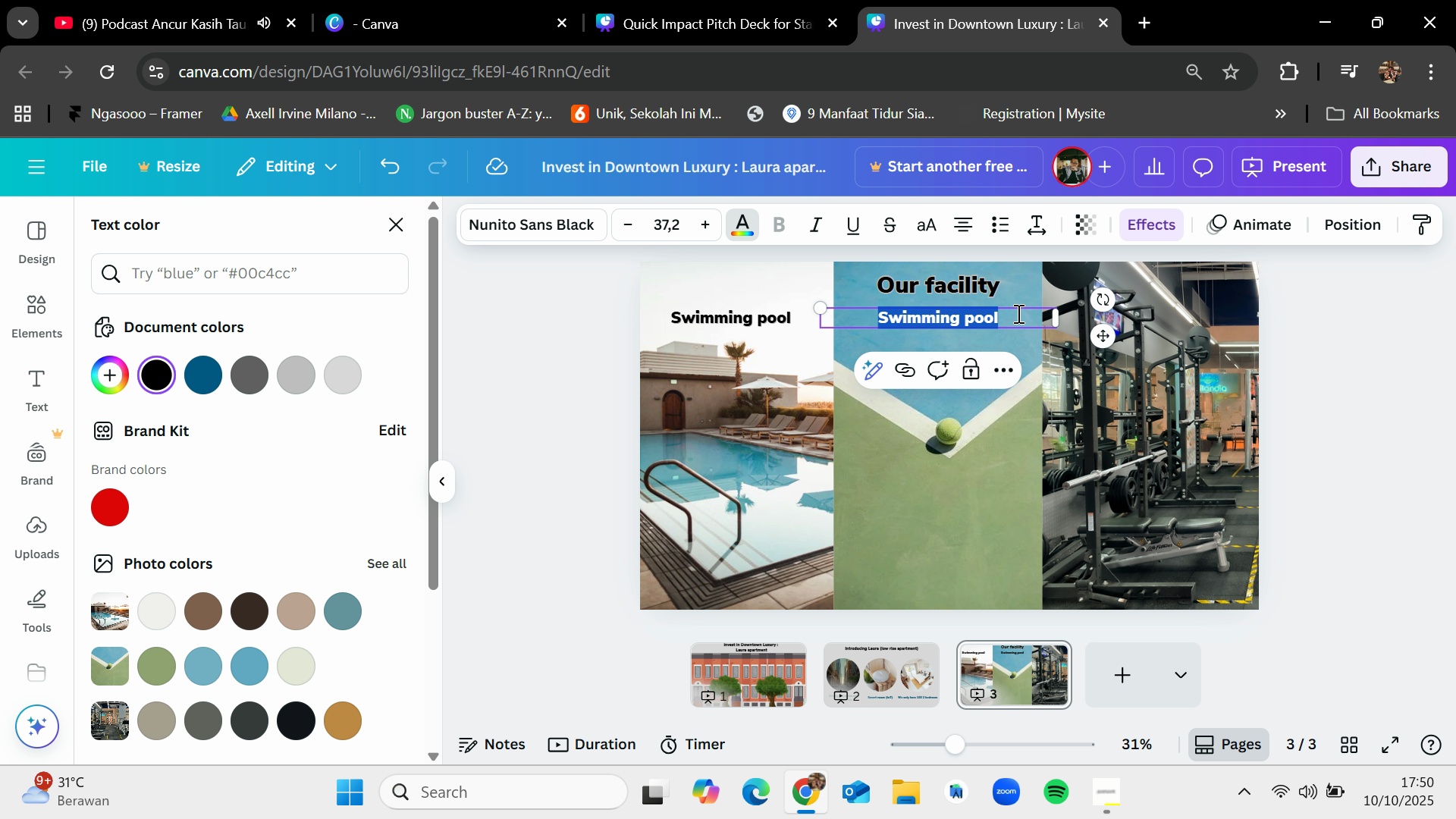 
triple_click([1017, 313])
 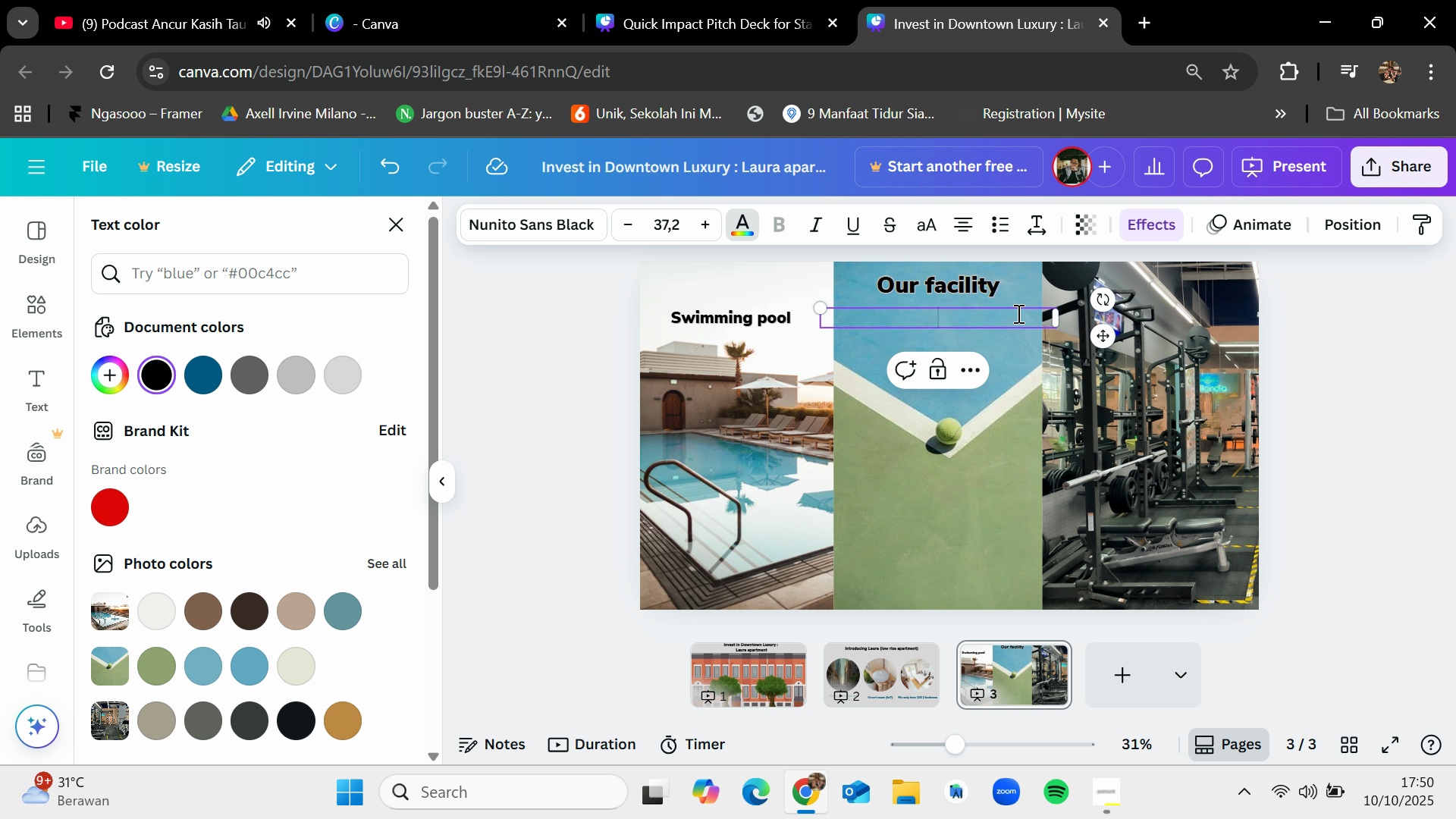 
triple_click([1017, 313])
 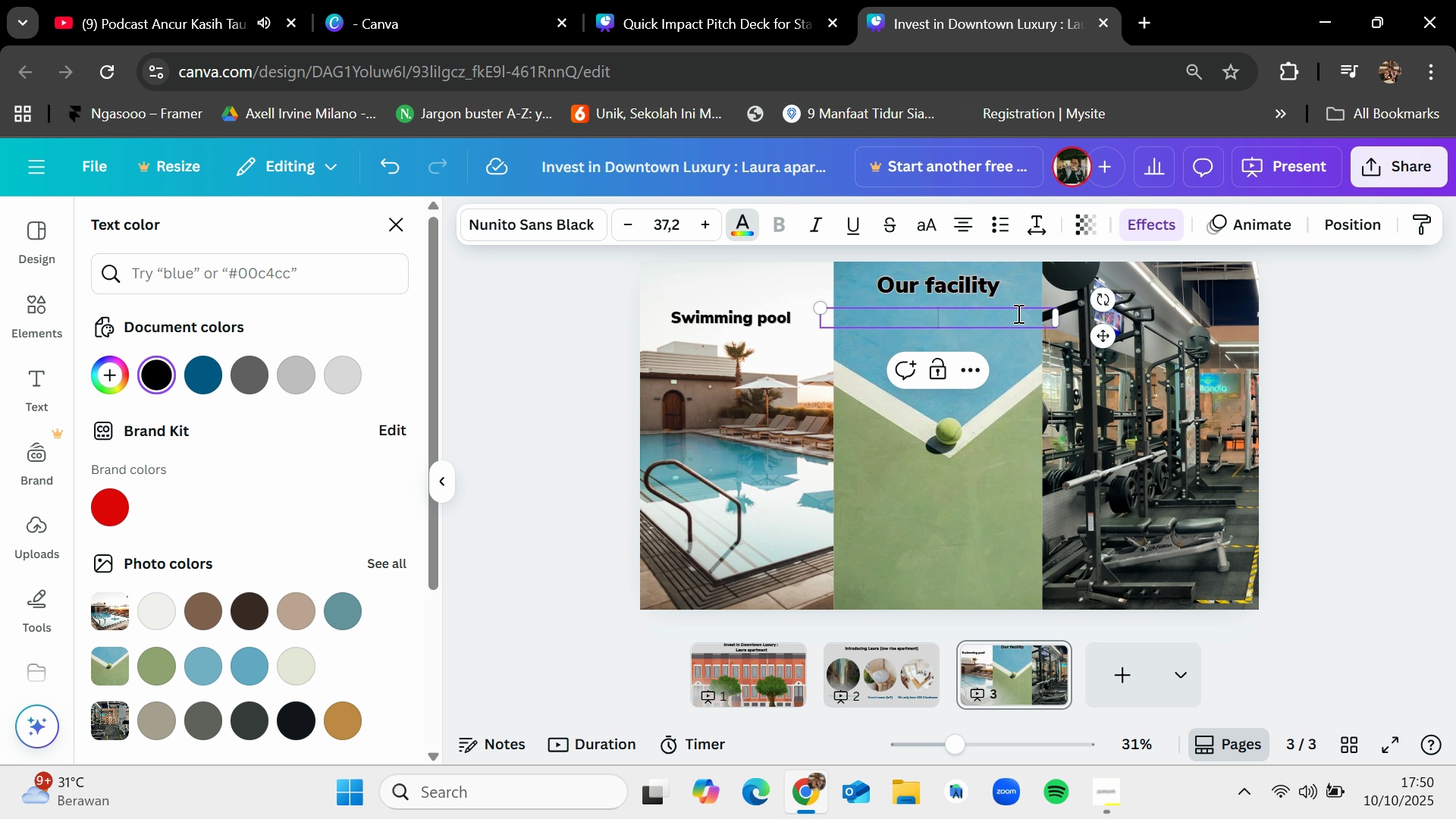 
key(Backspace)
type(Padel cout)
key(Backspace)
type(rt)
 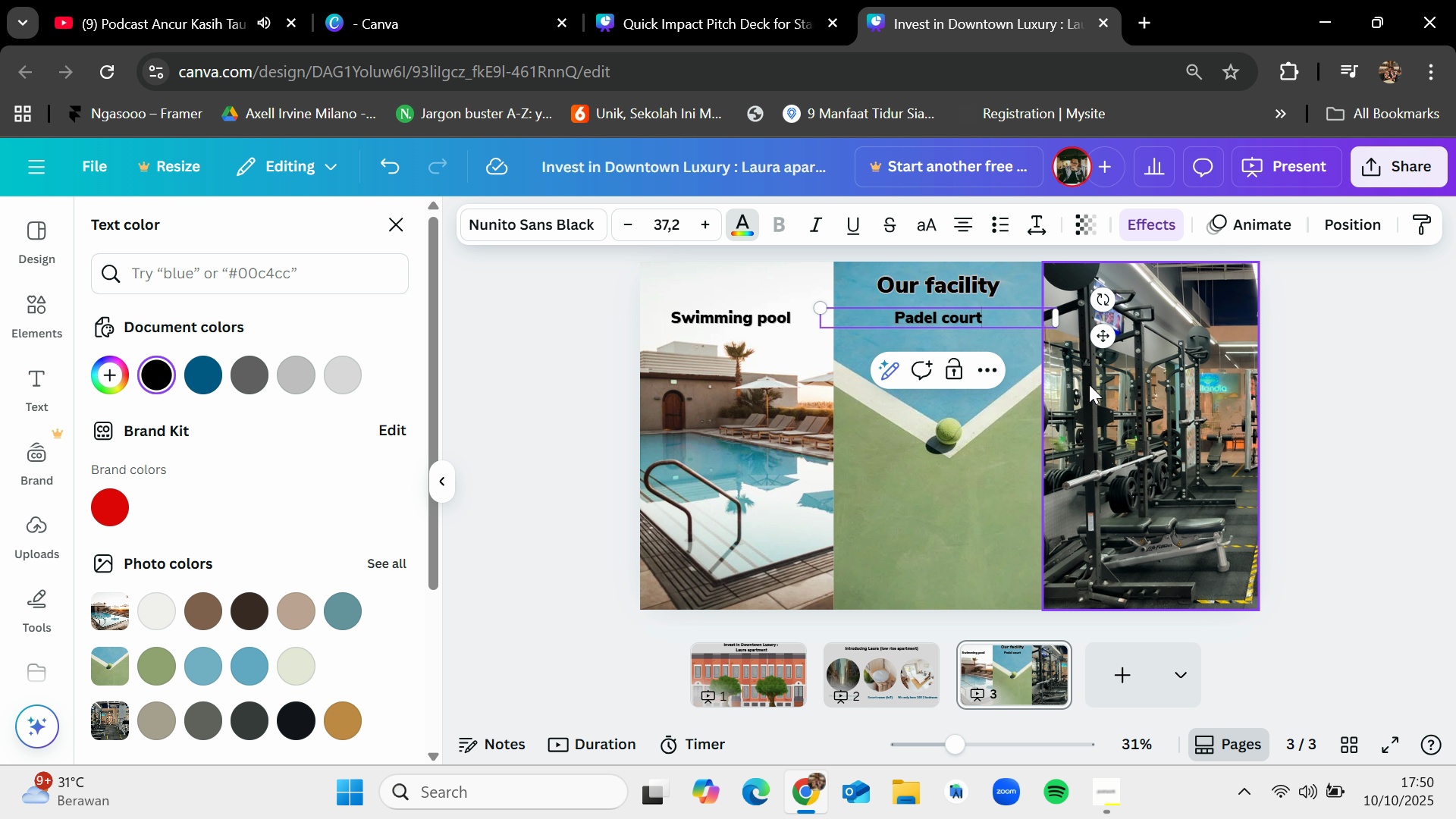 
left_click([1089, 384])
 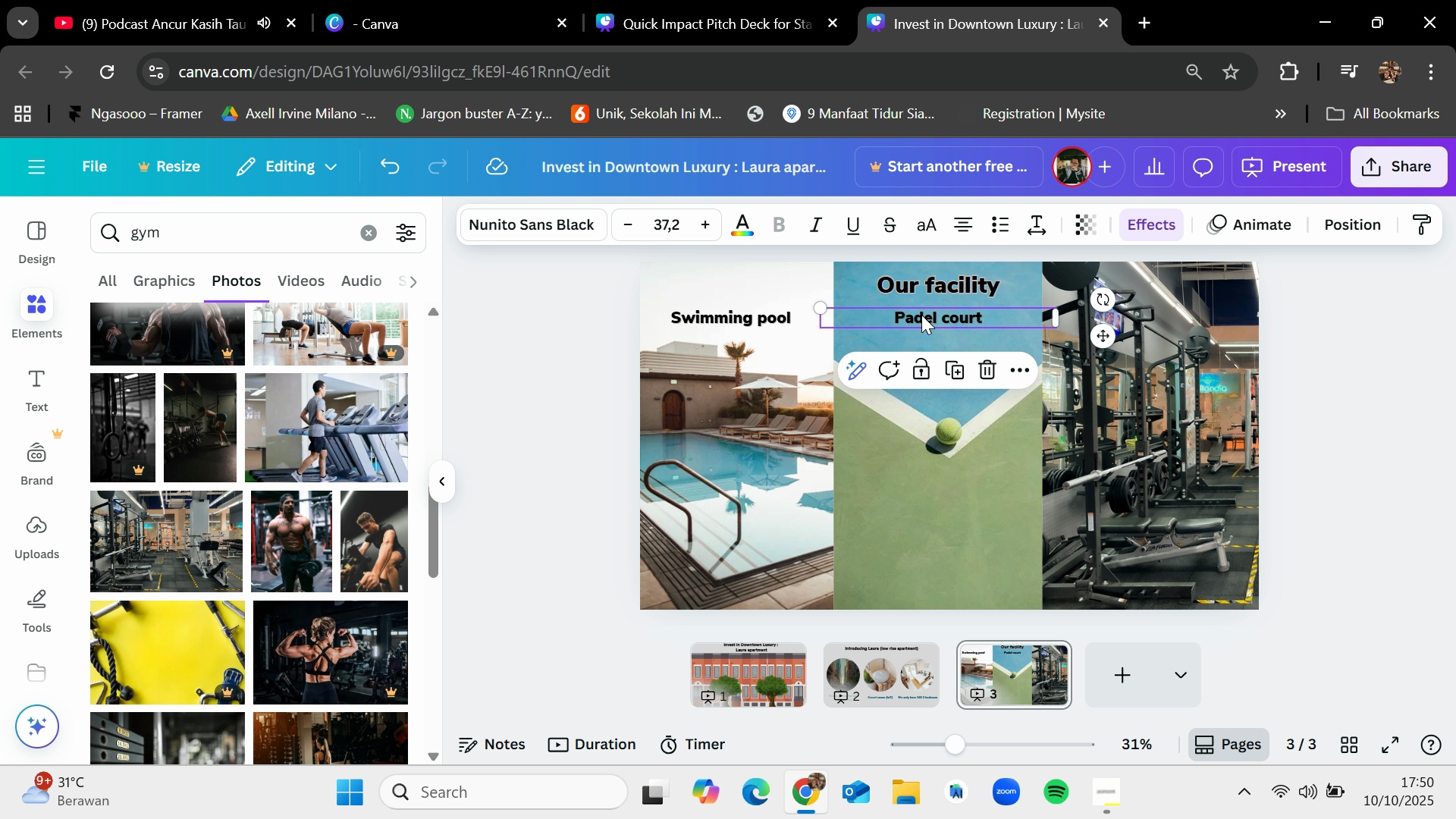 
key(Control+C)
 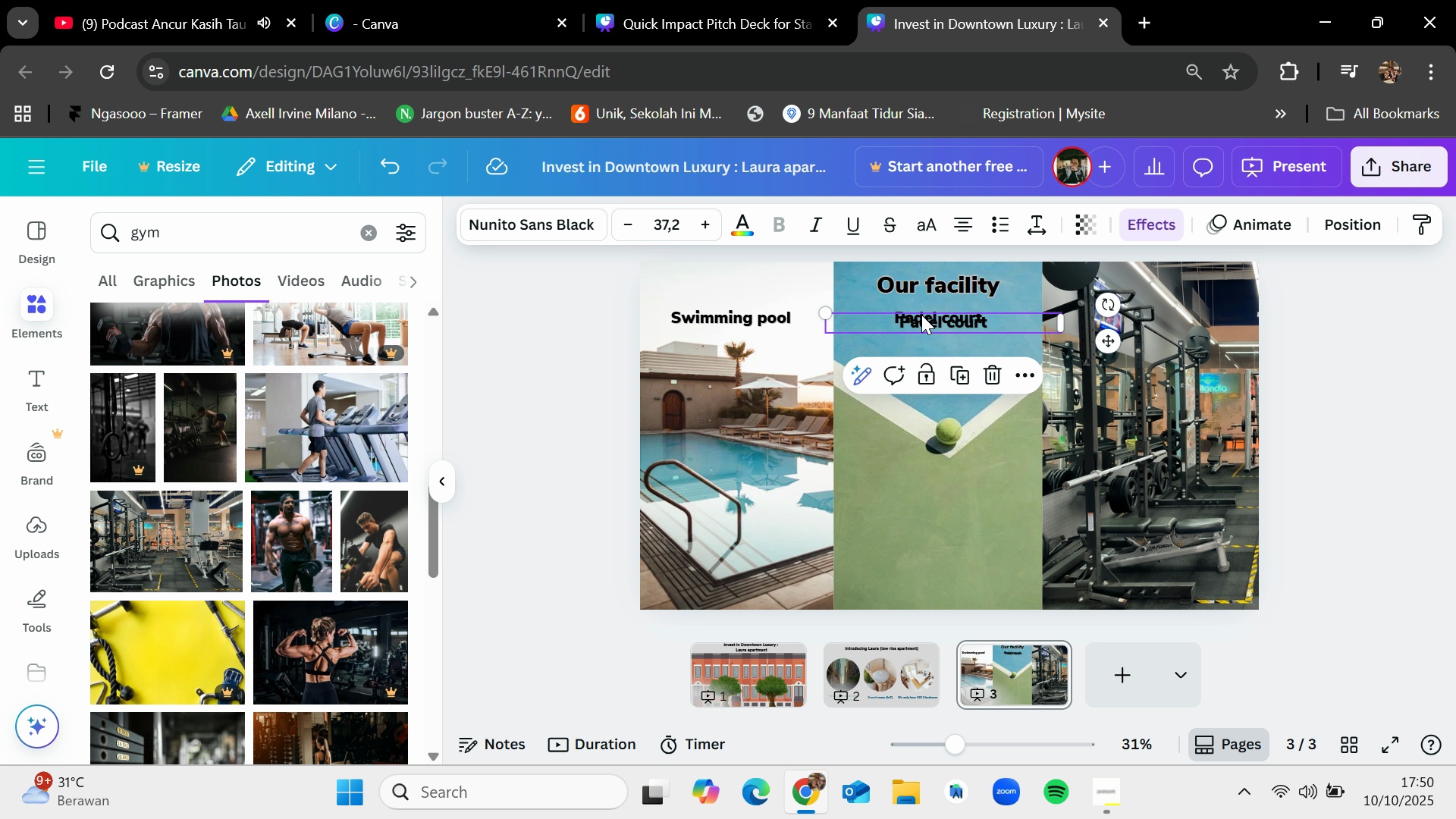 
key(Control+V)
 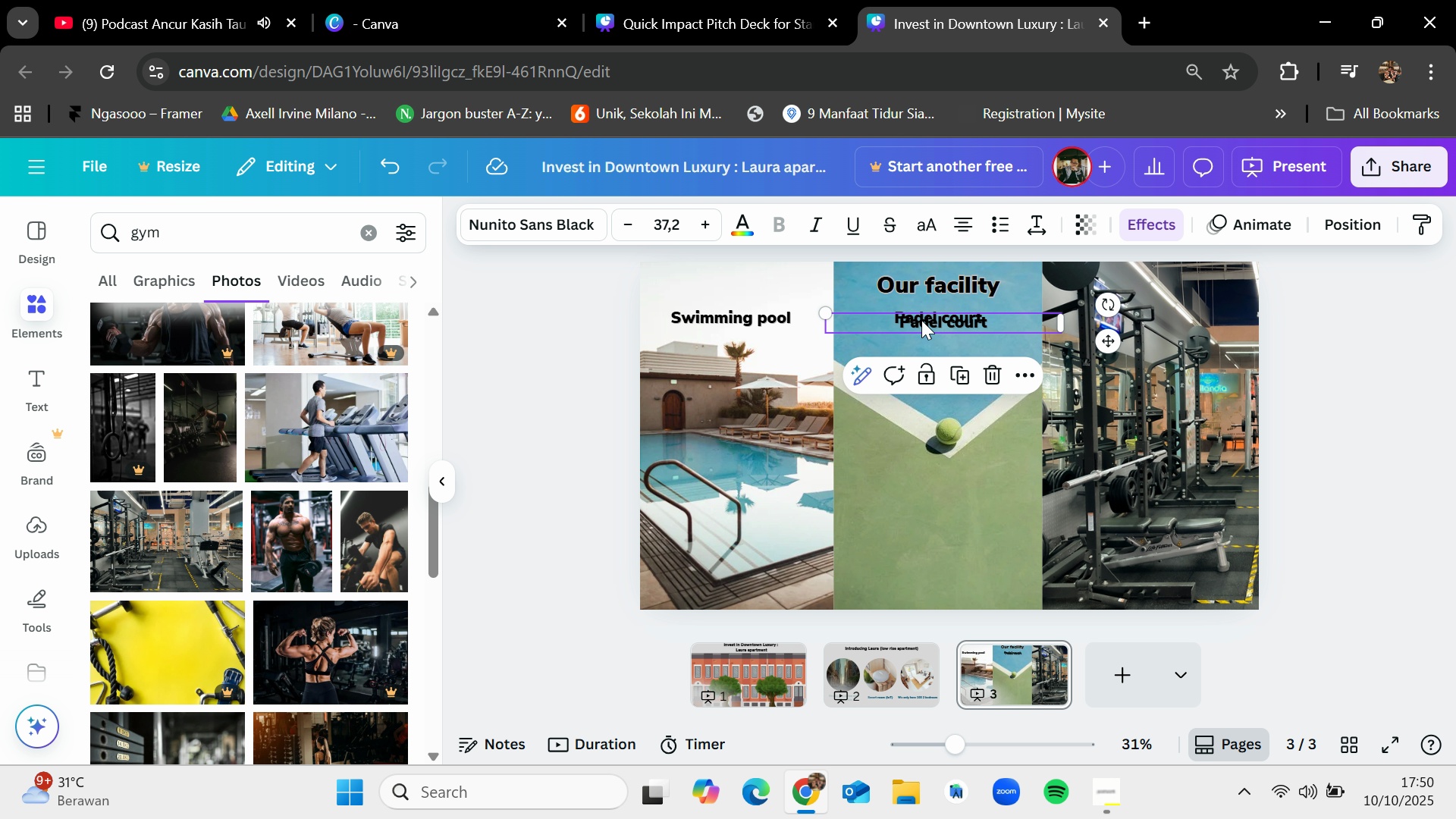 
left_click_drag(start_coordinate=[921, 320], to_coordinate=[1122, 313])
 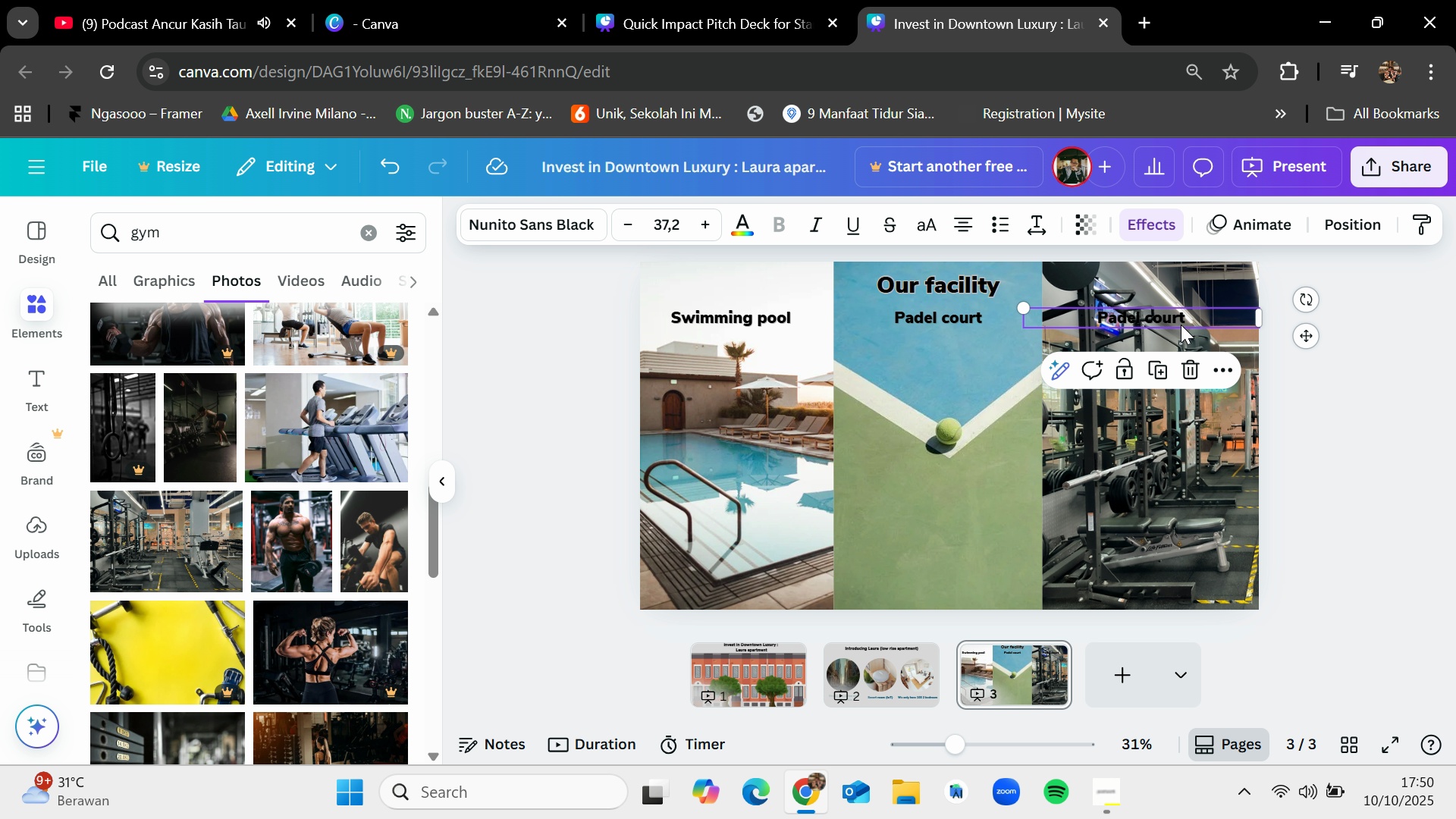 
left_click([1184, 317])
 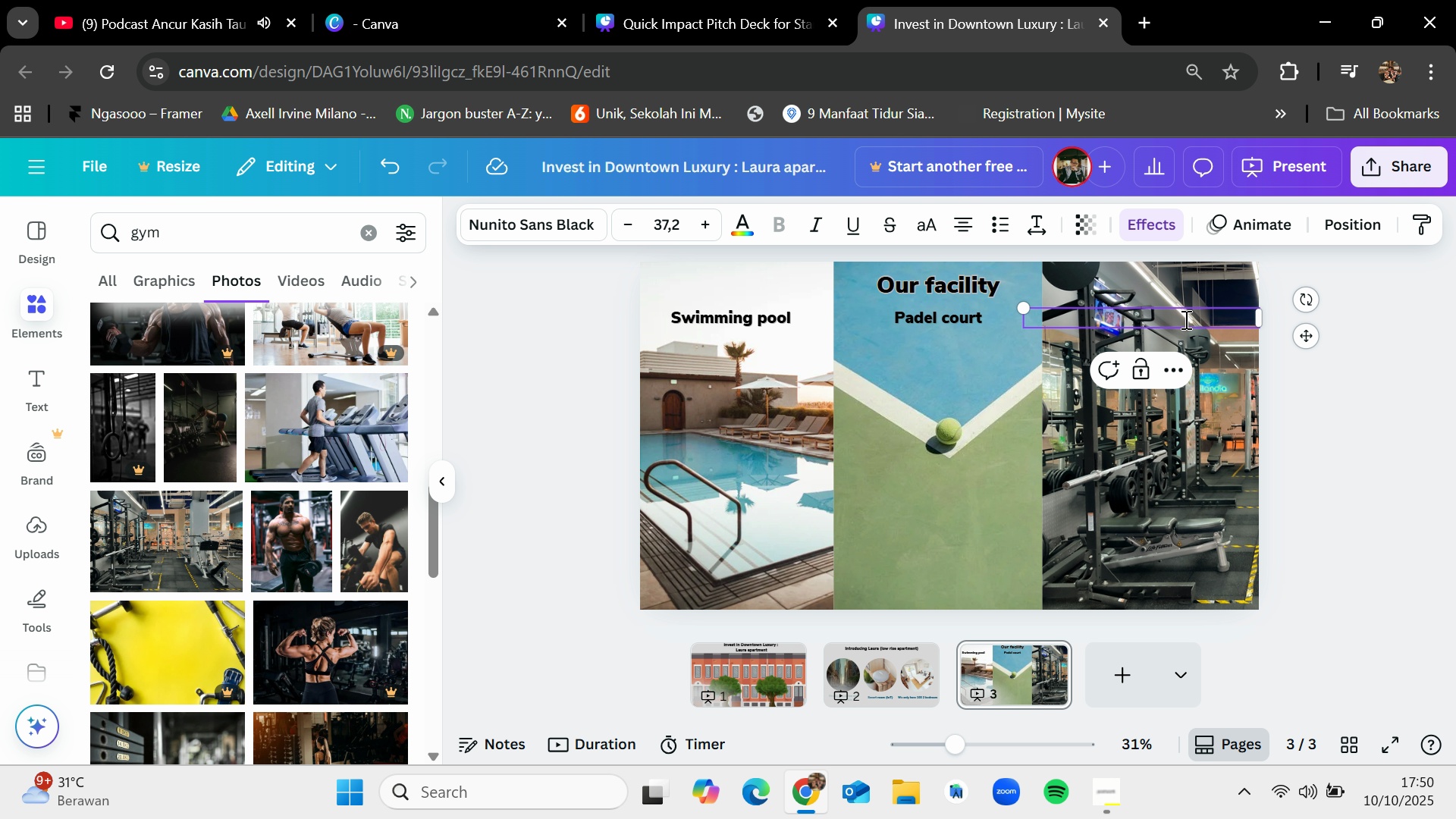 
key(Backspace)
type(Gym)
 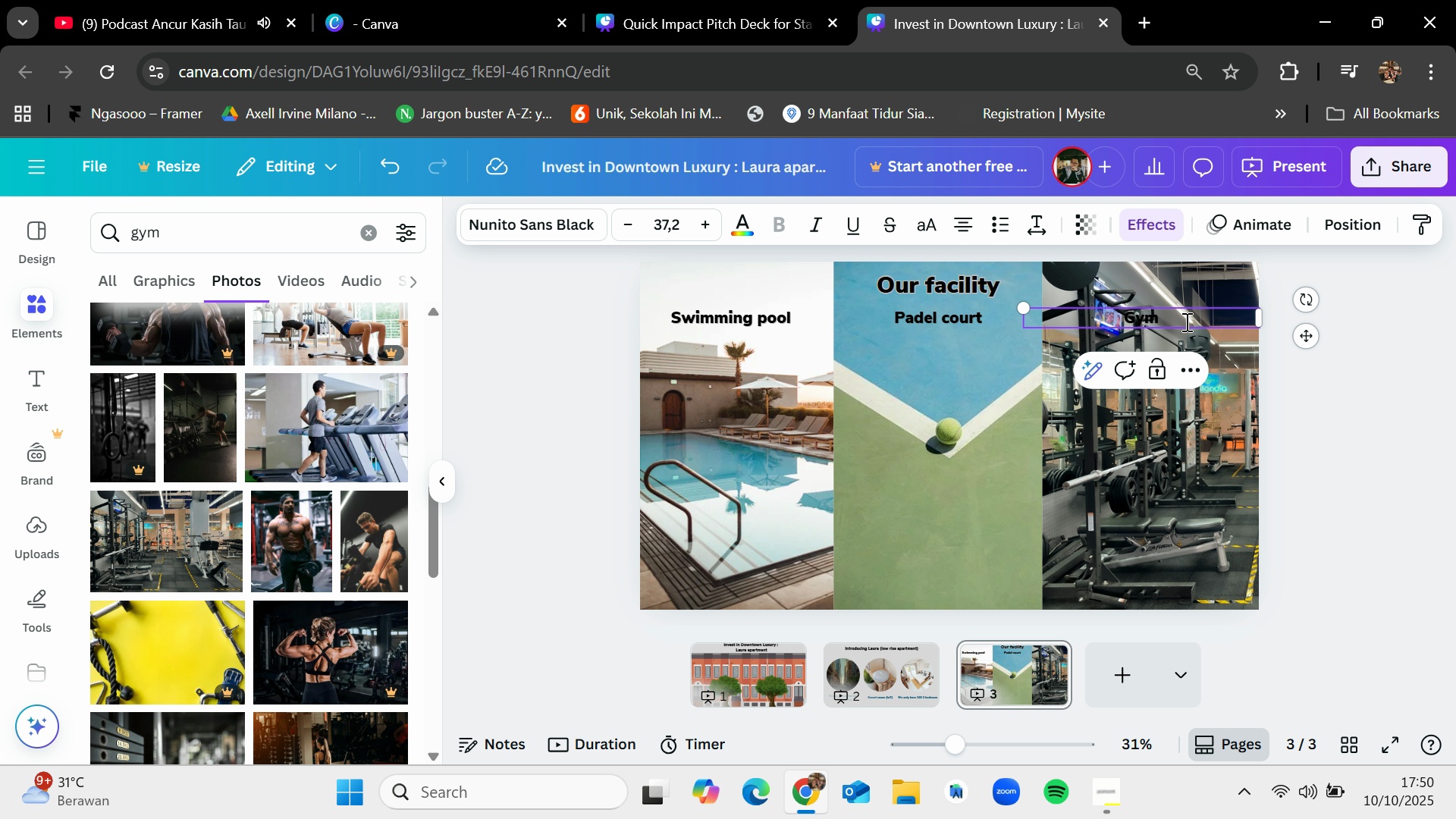 
left_click([1298, 413])
 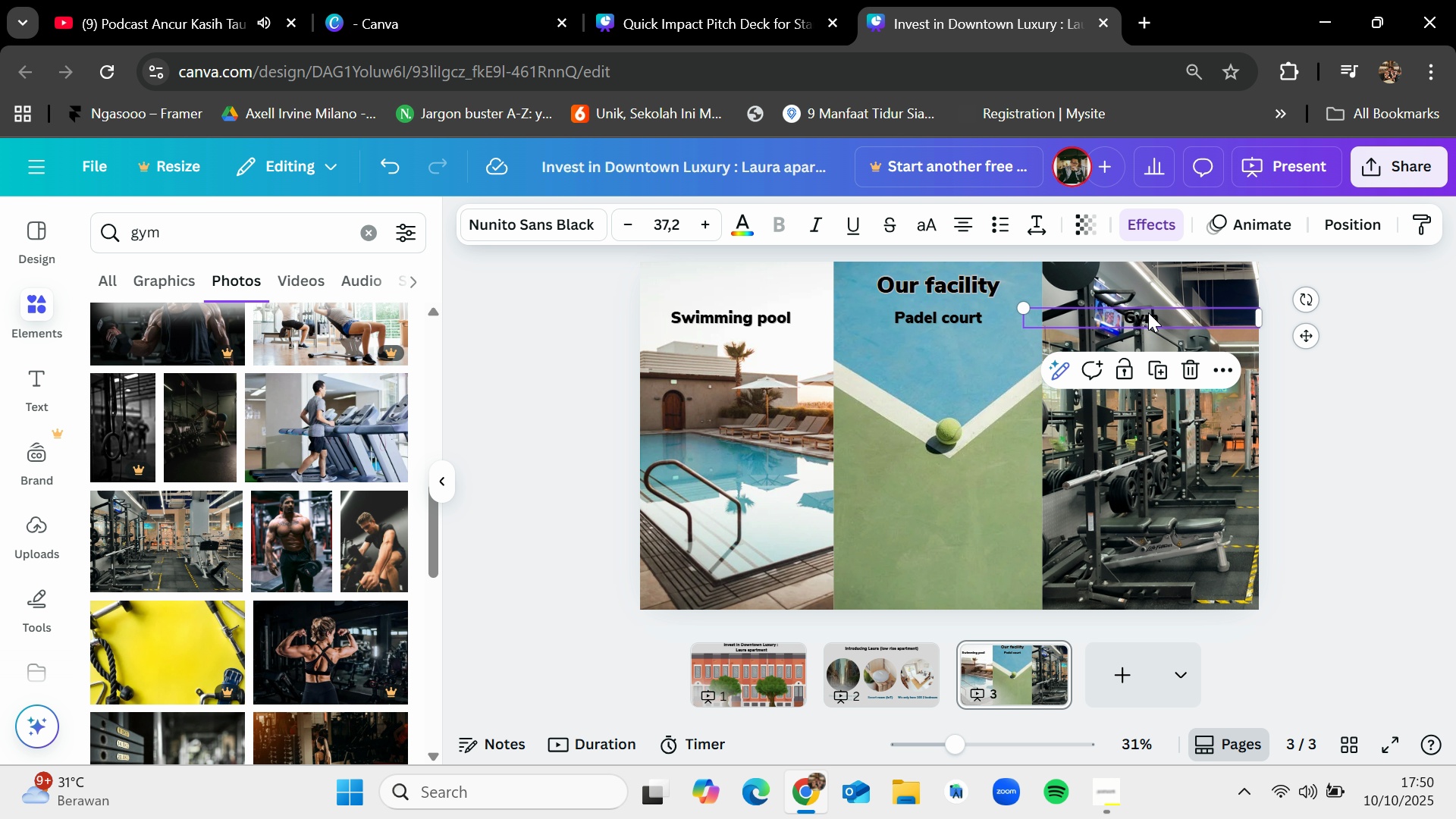 
left_click([1148, 312])
 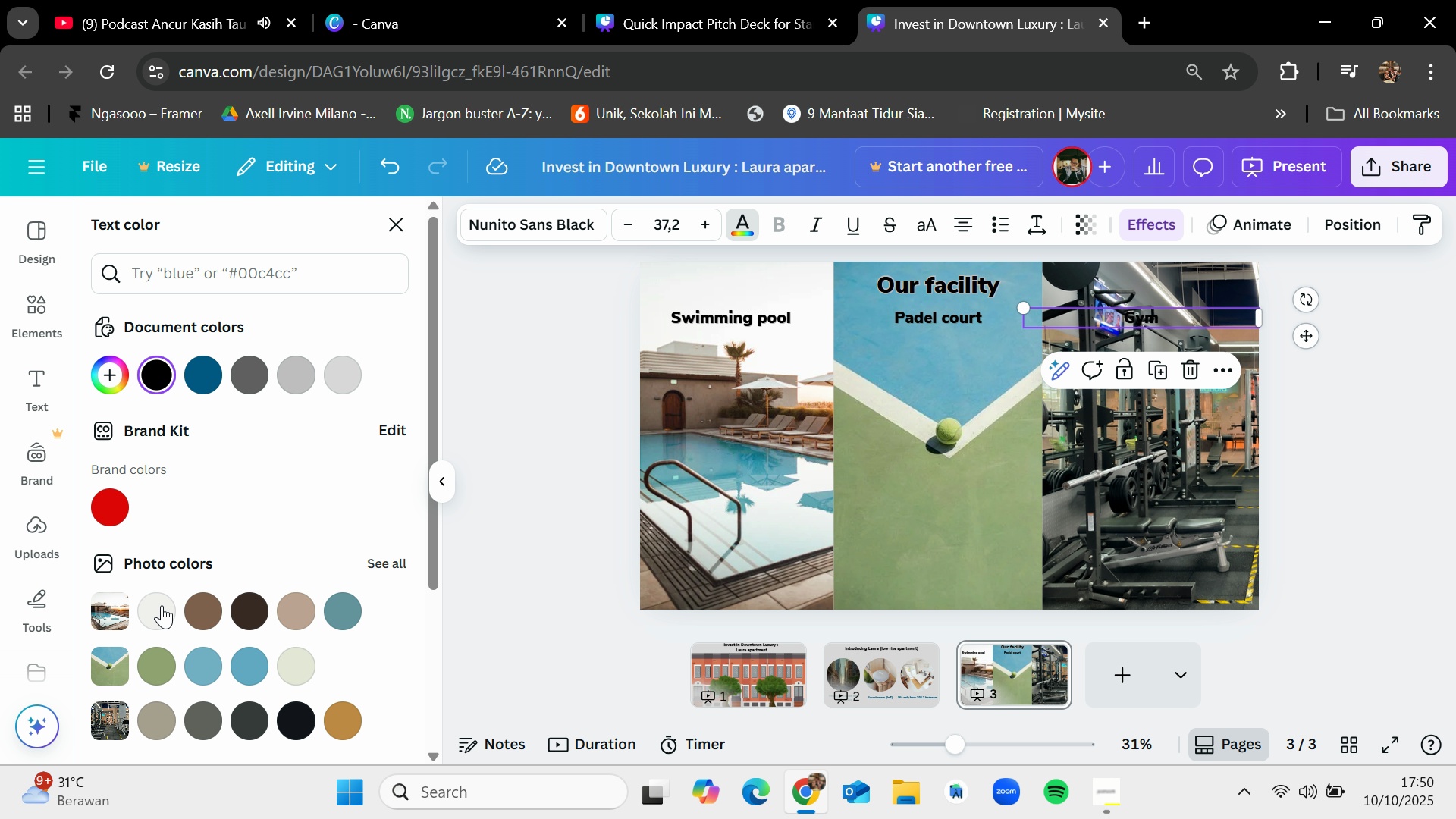 
scroll: coordinate [346, 637], scroll_direction: down, amount: 2.0
 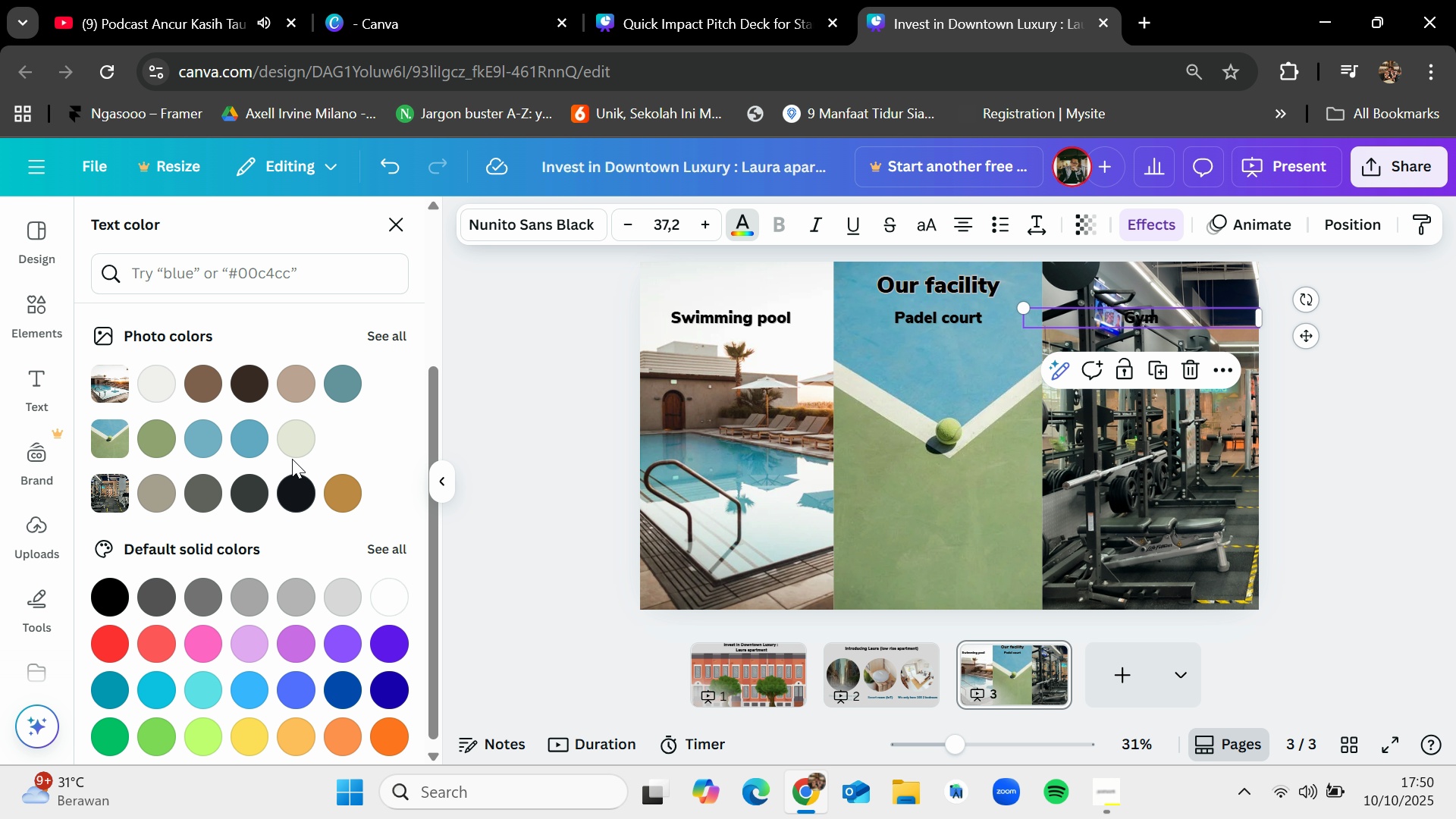 
mouse_move([298, 463])
 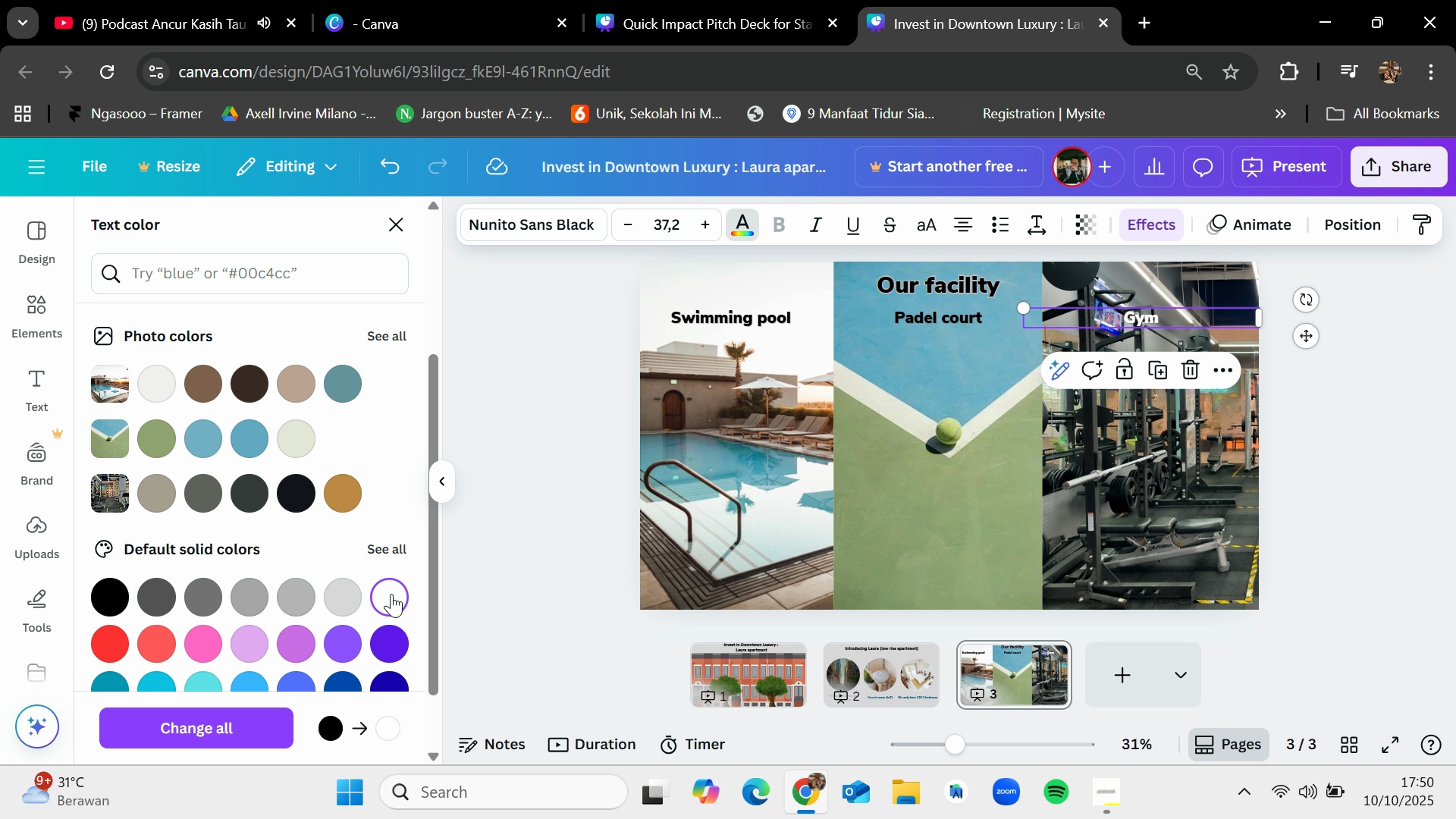 
left_click([1159, 419])
 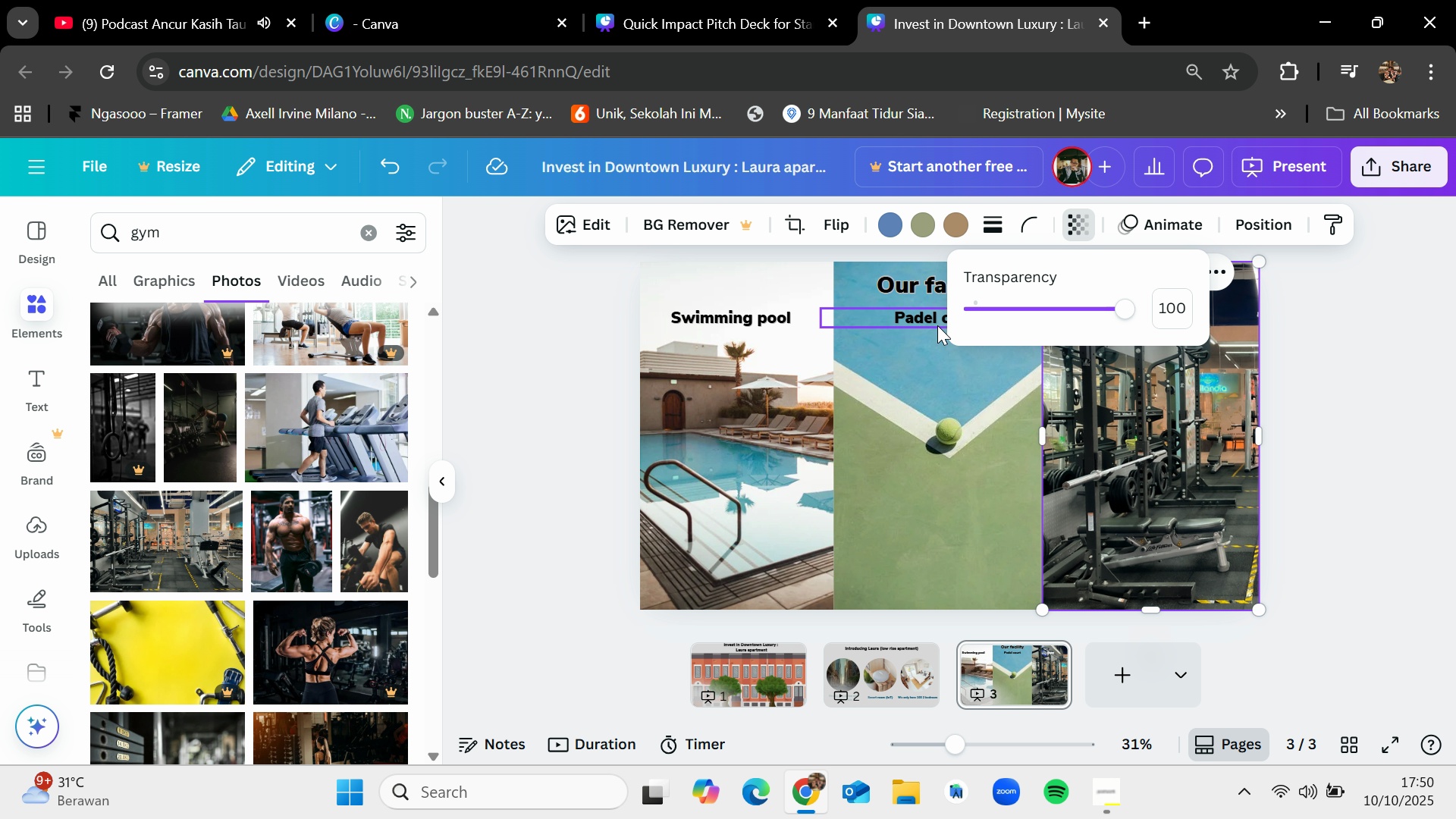 
left_click_drag(start_coordinate=[1112, 307], to_coordinate=[1081, 301])
 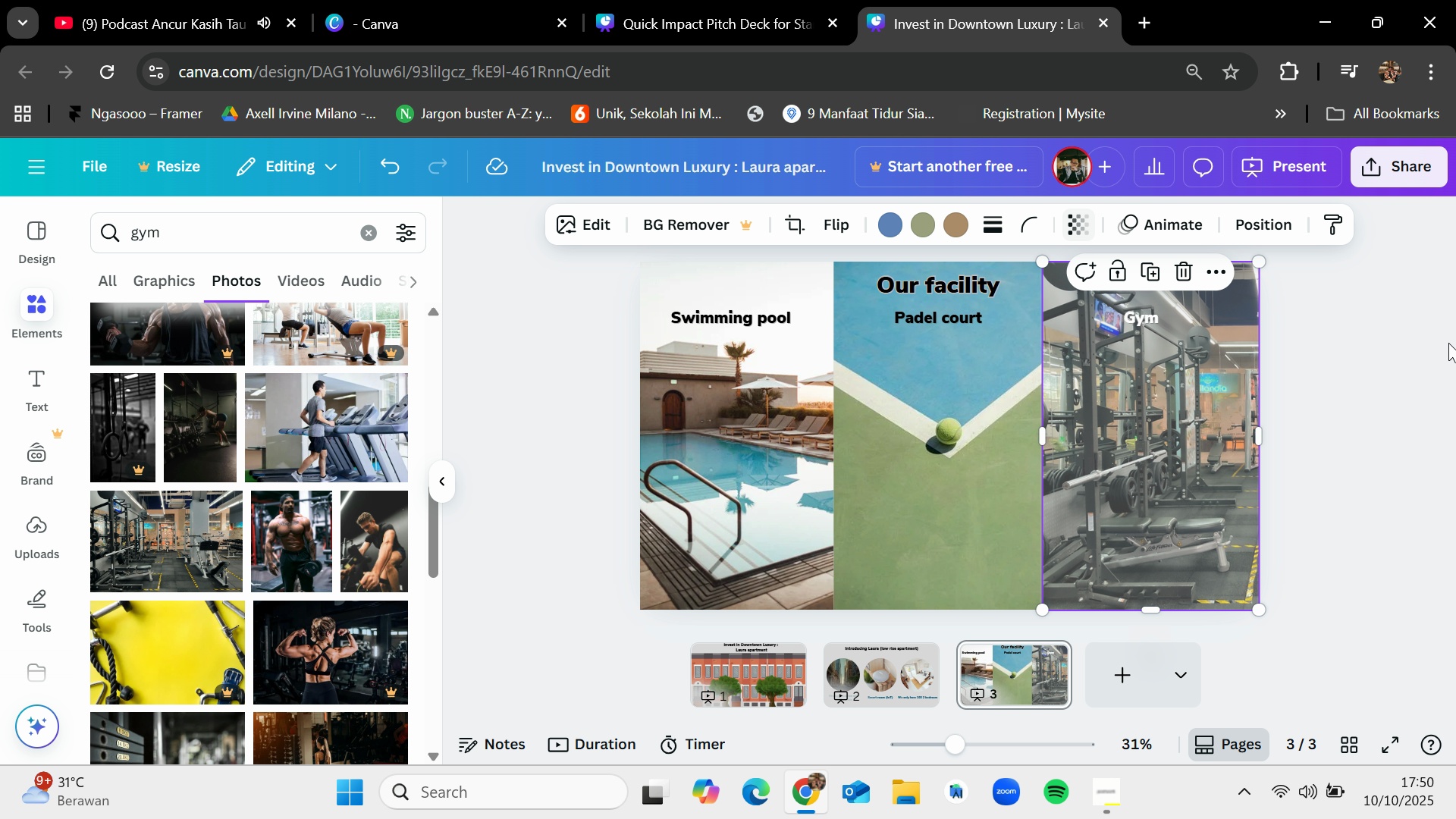 
left_click([1448, 343])
 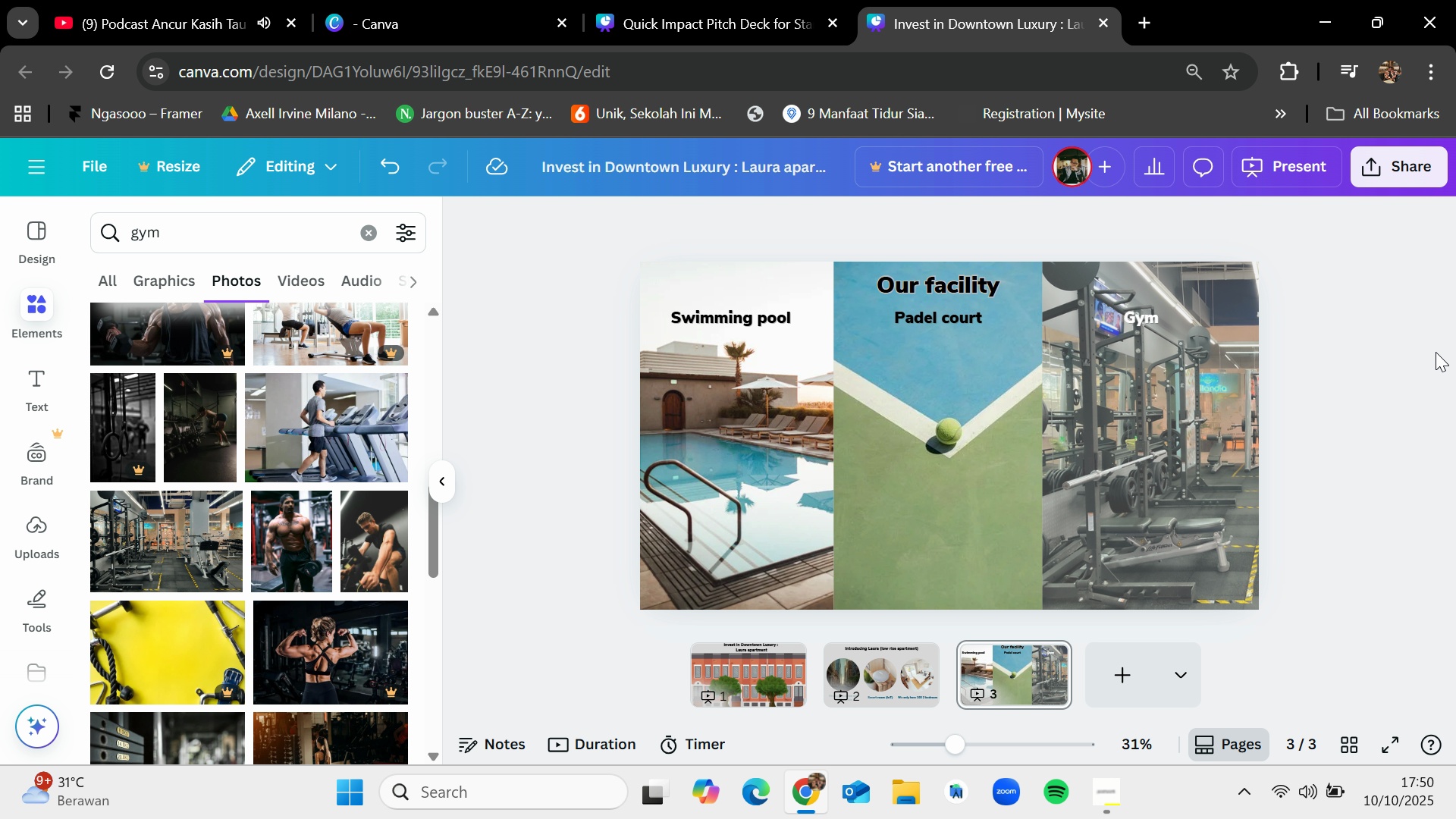 
left_click([1436, 351])
 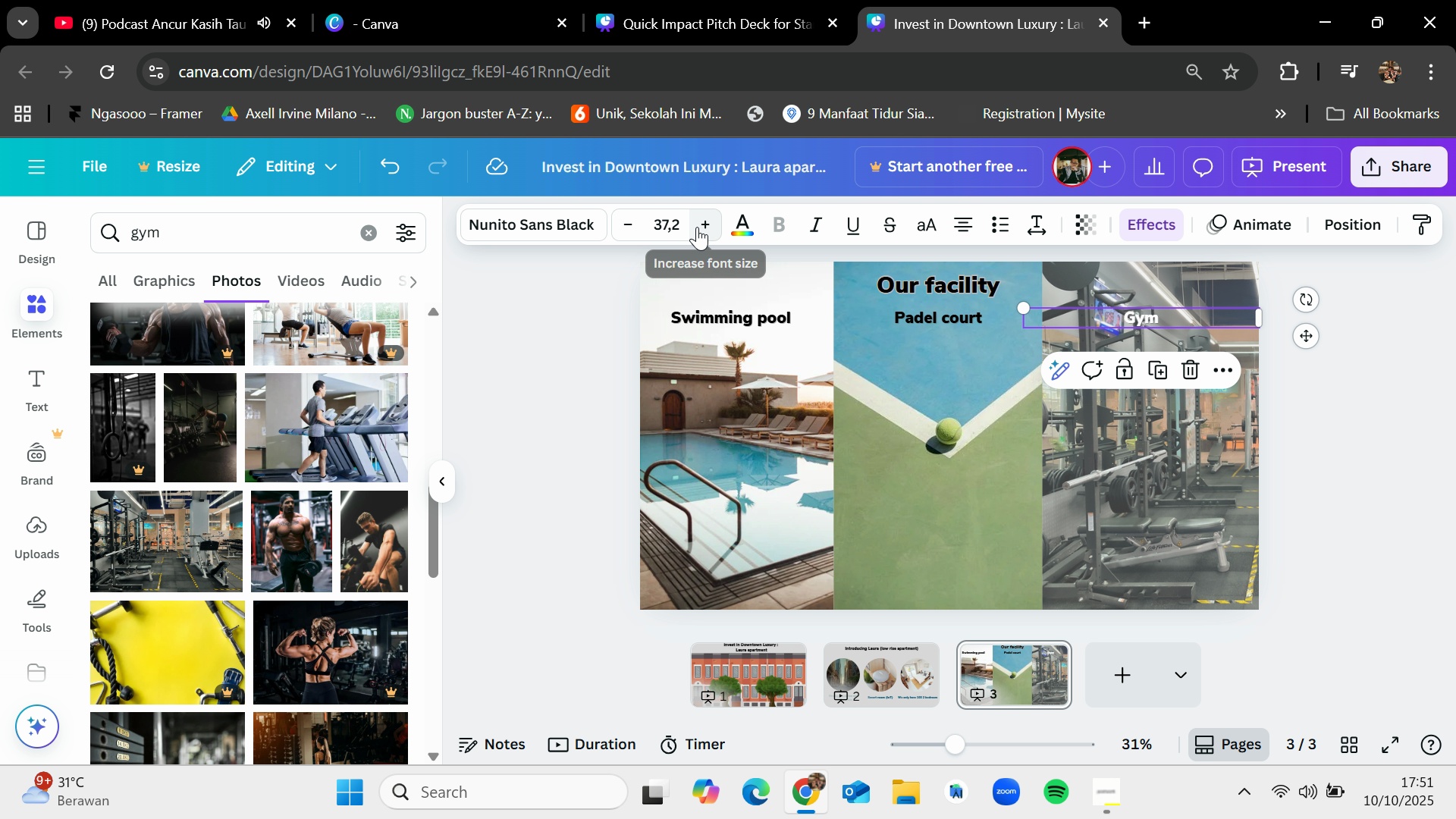 
double_click([705, 218])
 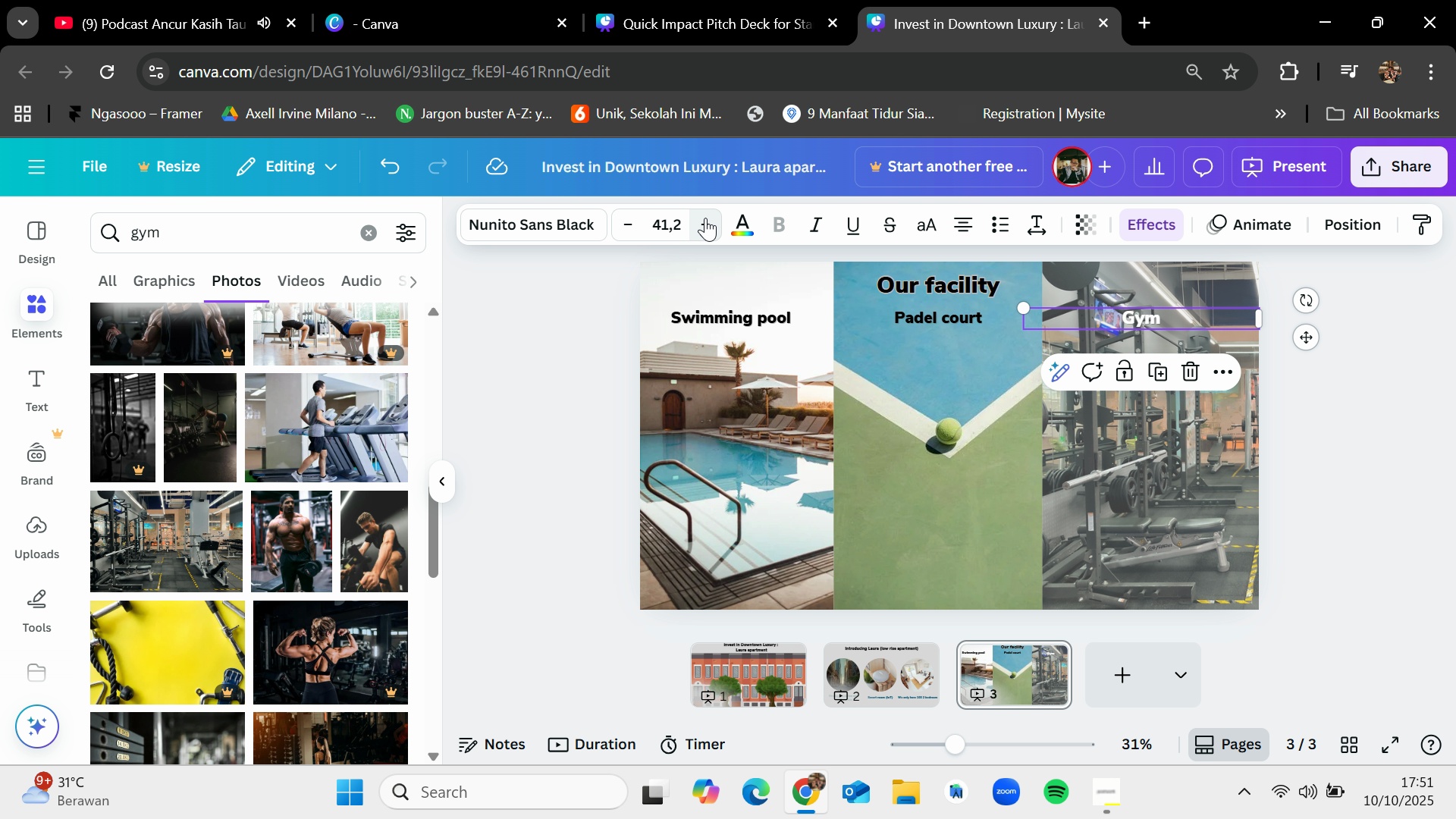 
triple_click([705, 218])
 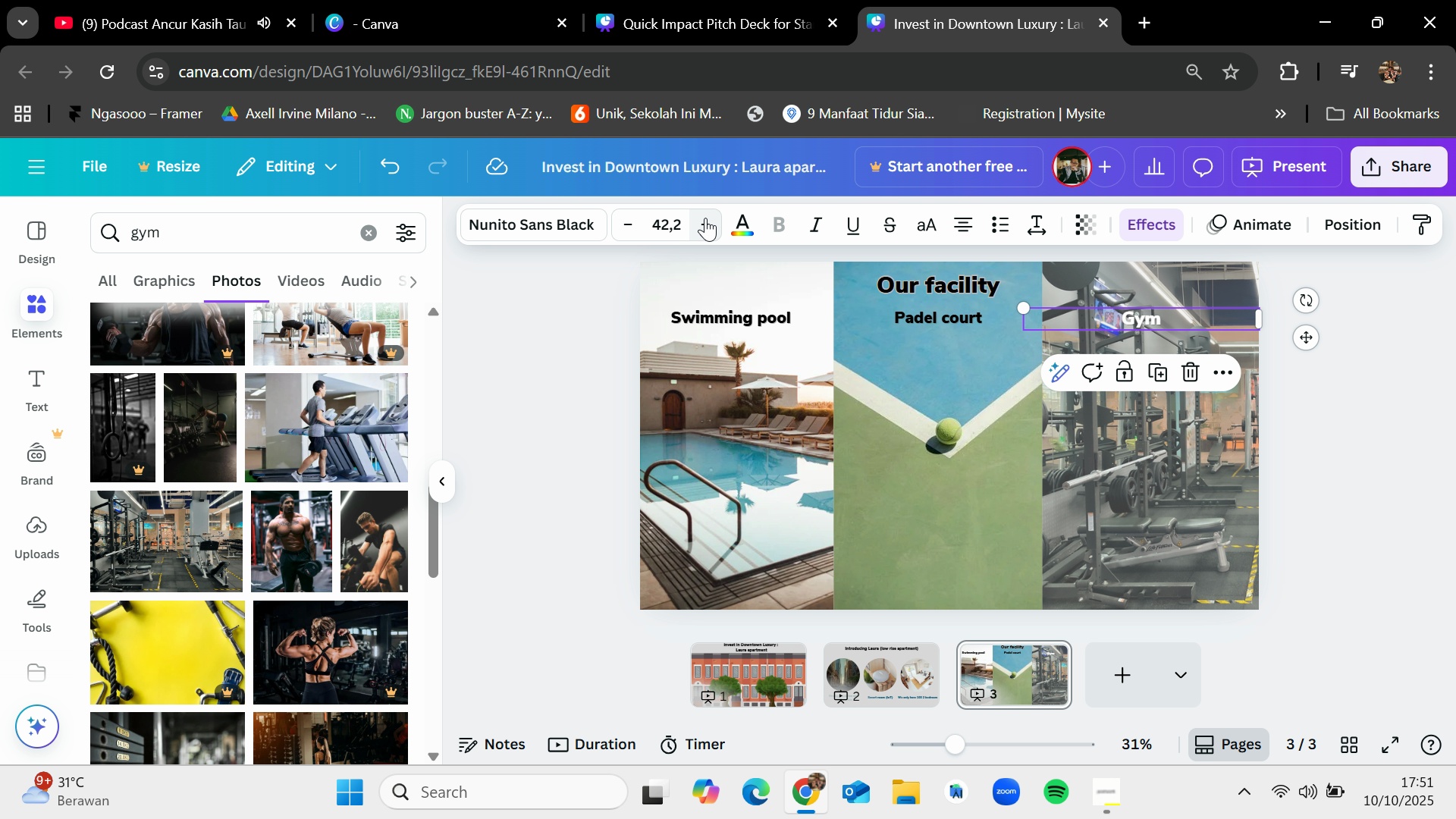 
triple_click([705, 218])
 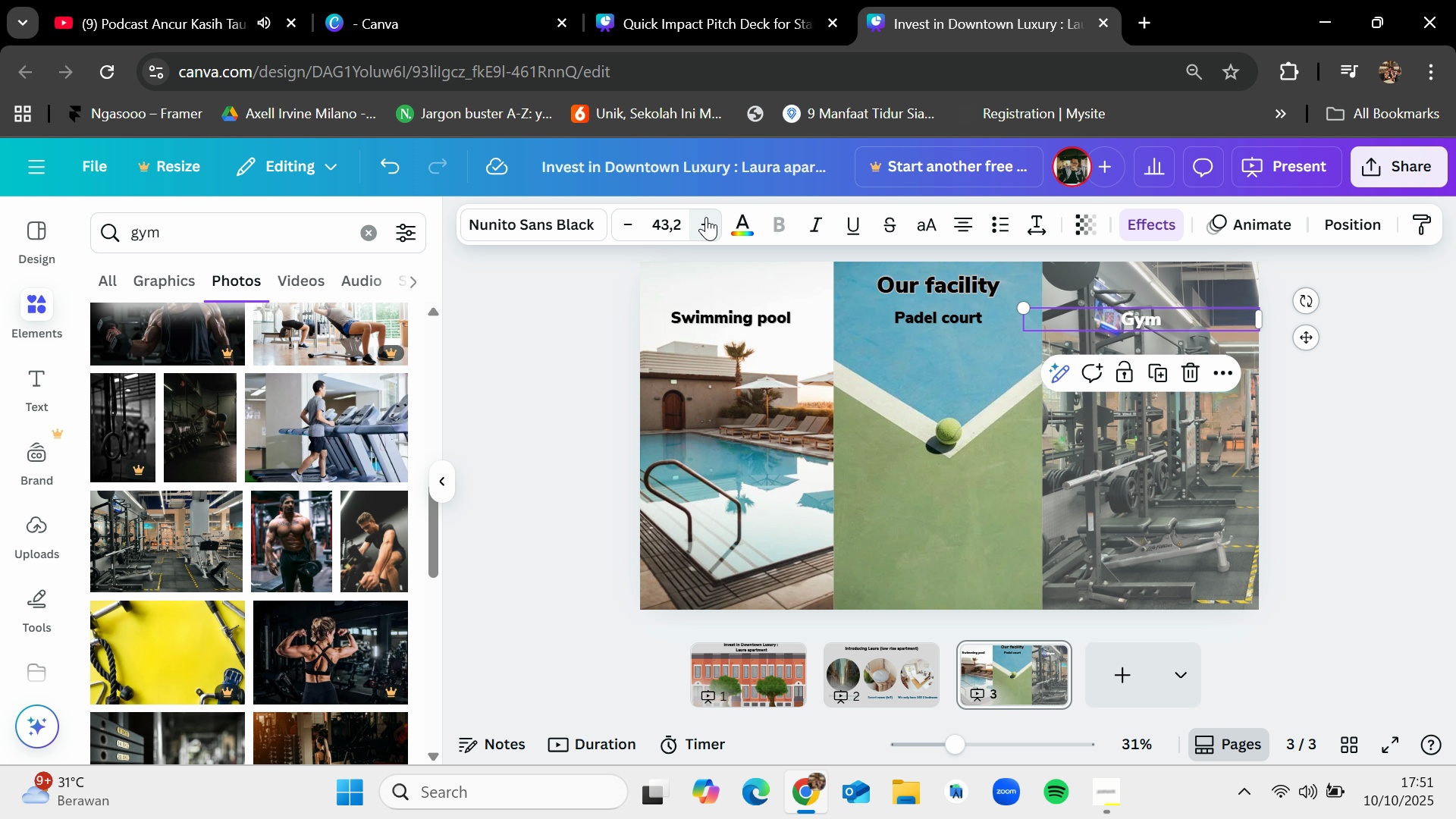 
triple_click([705, 218])
 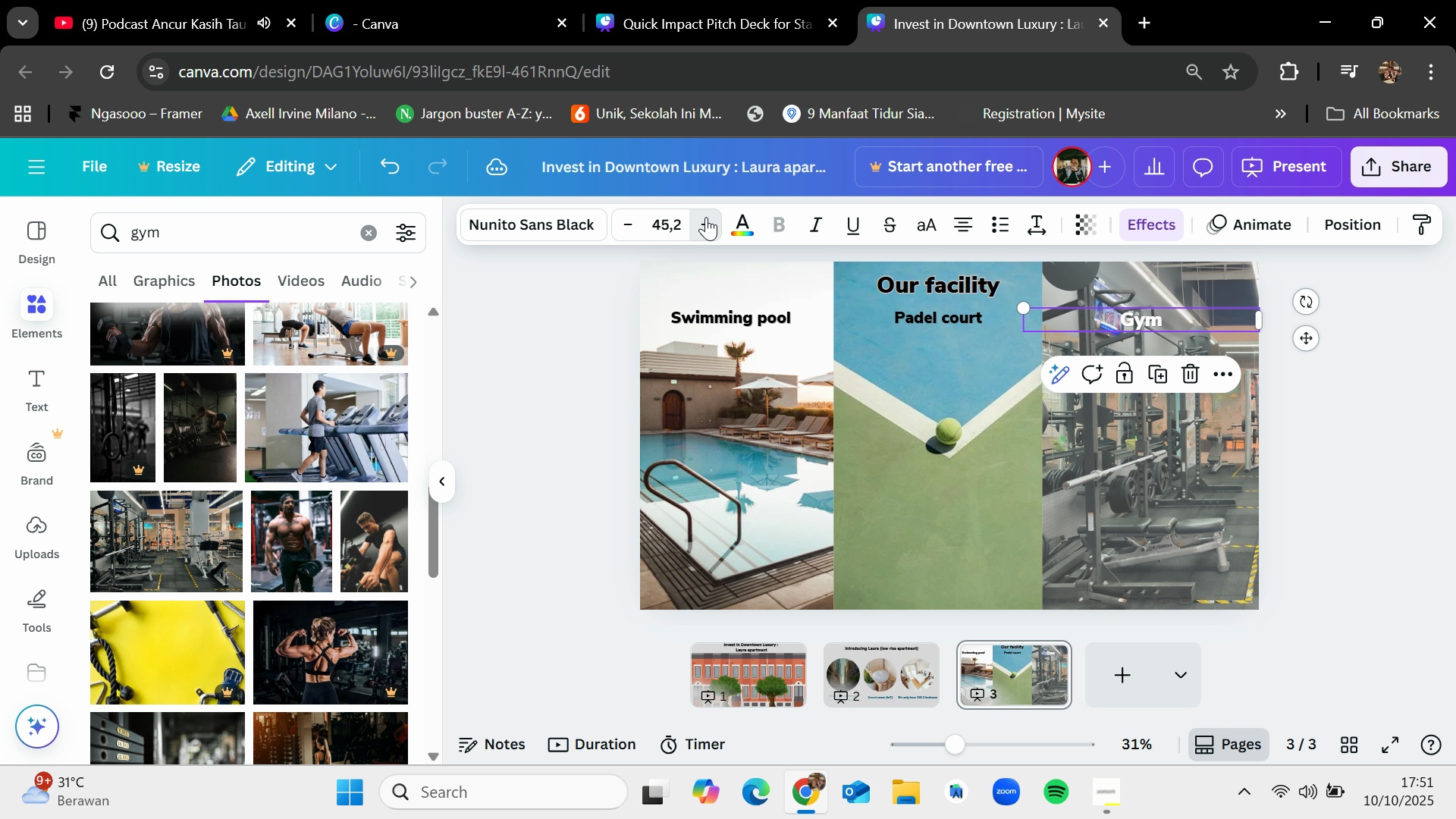 
triple_click([706, 217])
 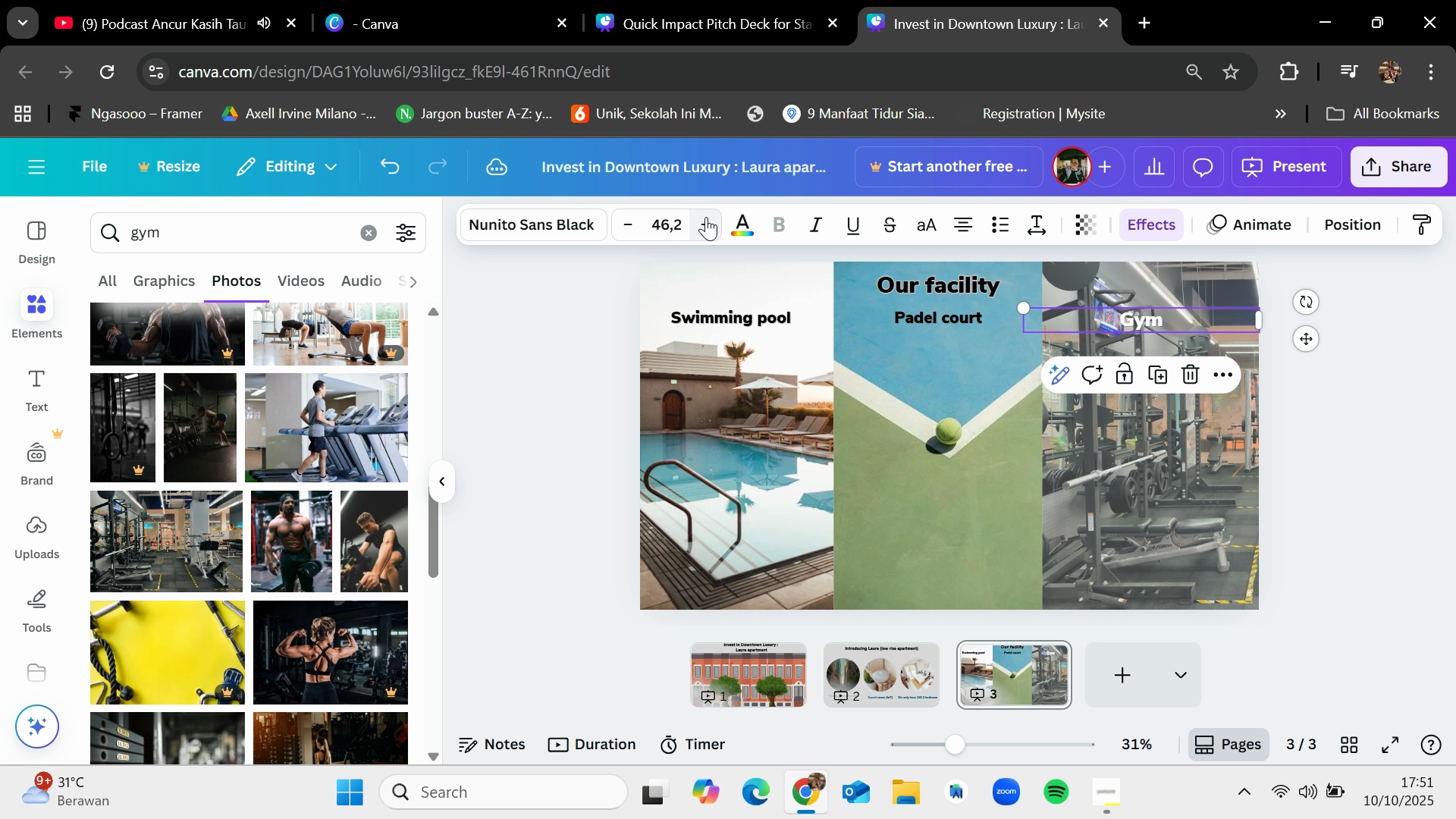 
triple_click([706, 217])
 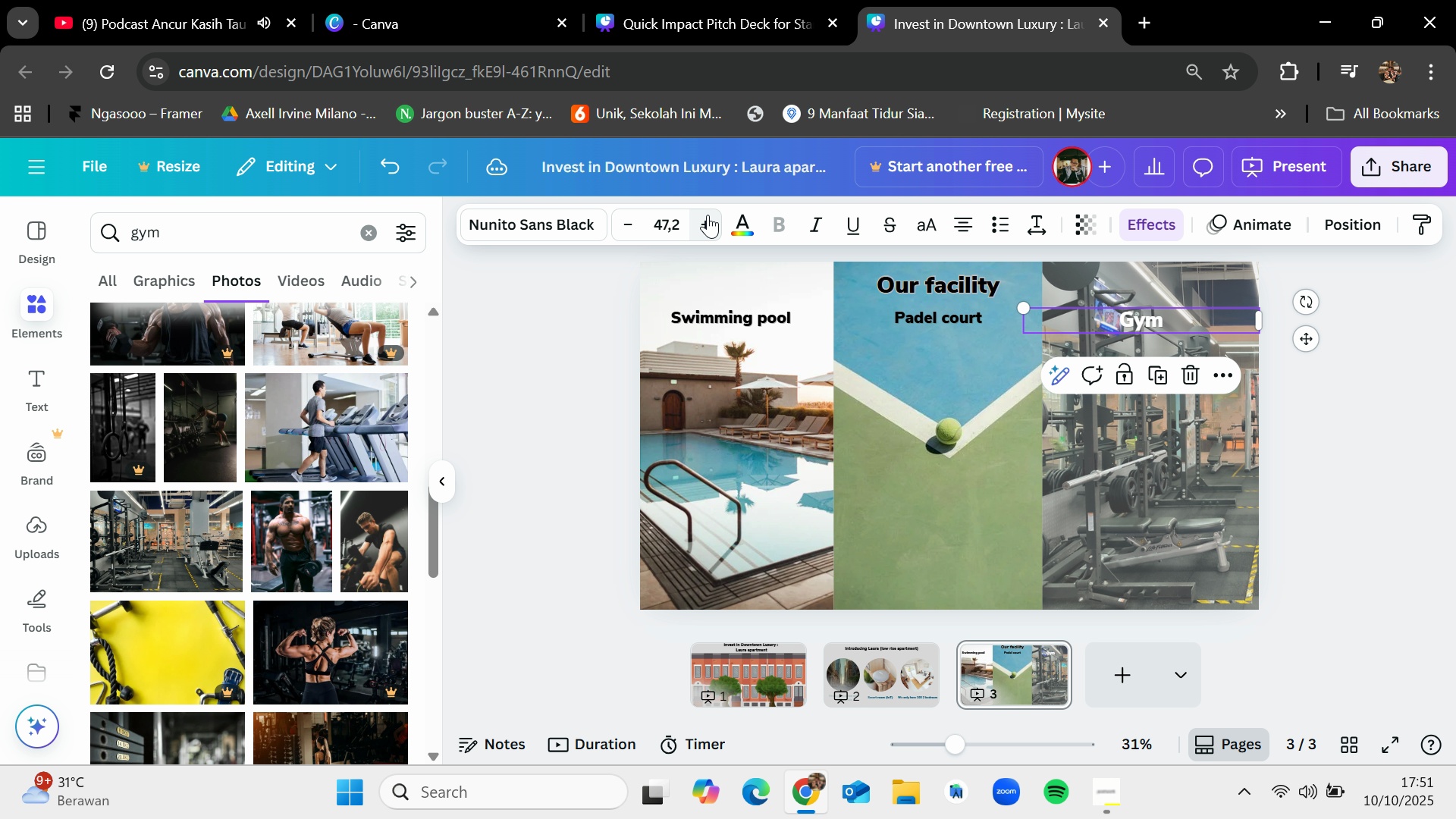 
triple_click([706, 217])
 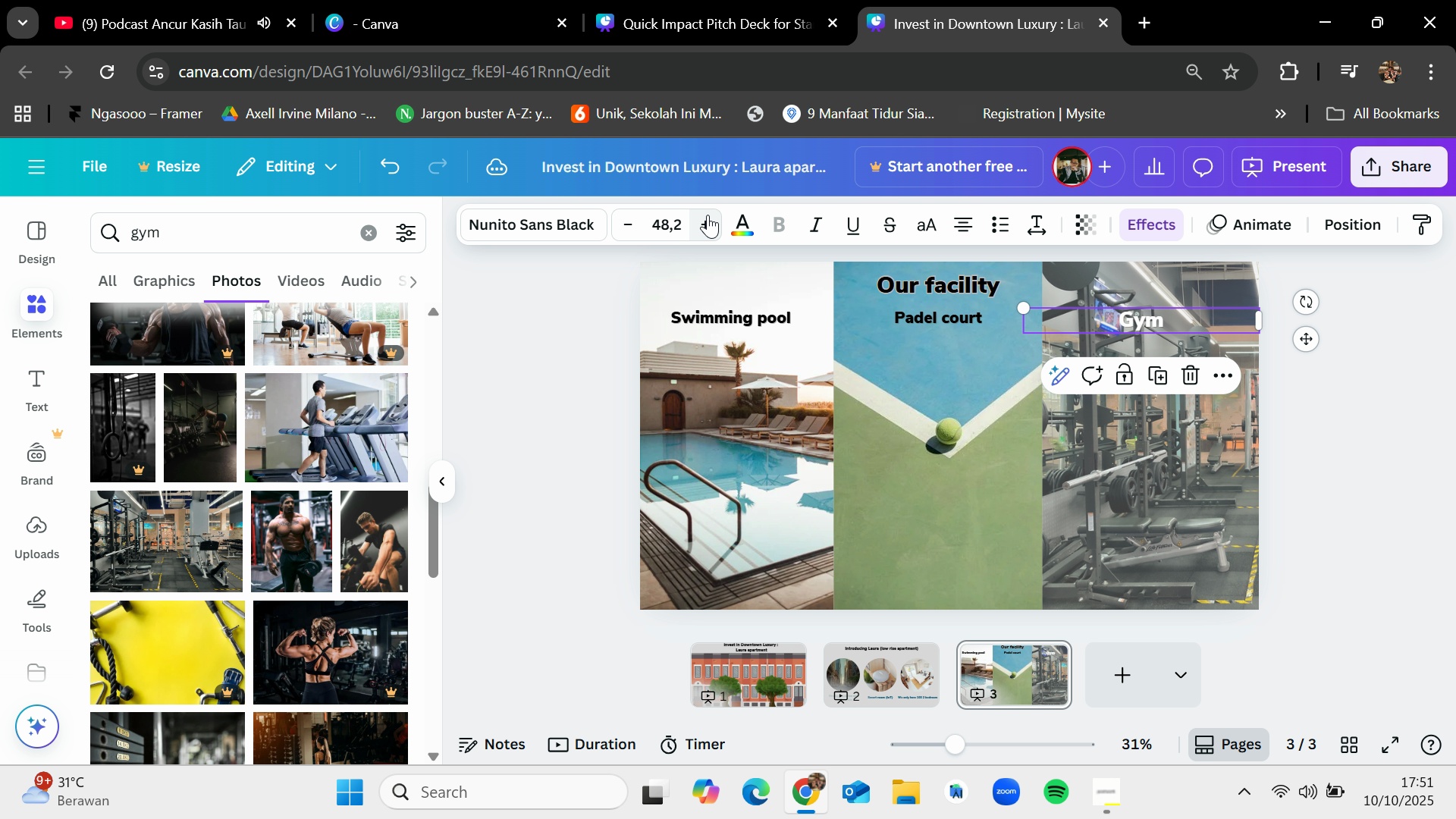 
triple_click([708, 215])
 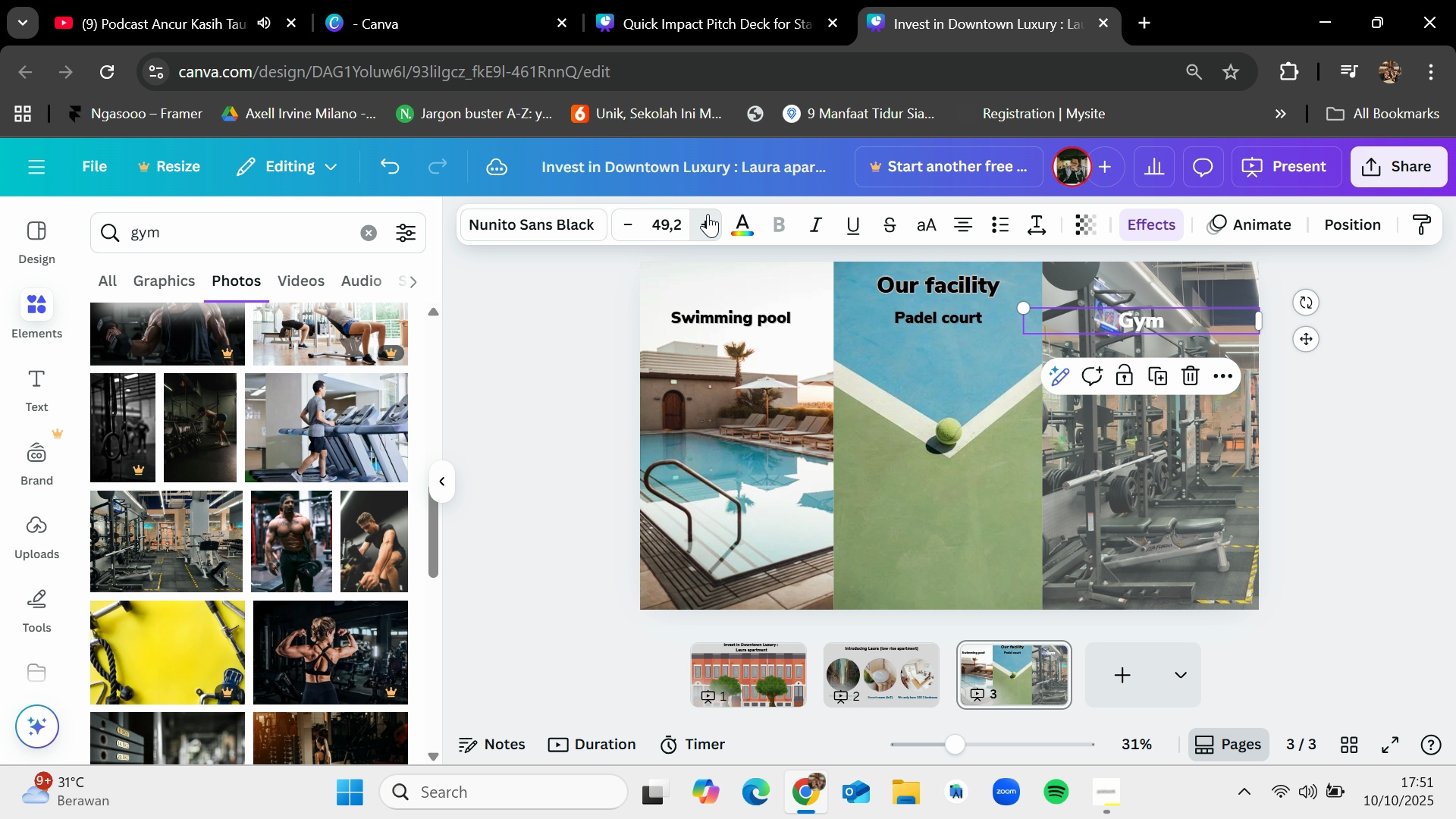 
triple_click([708, 215])
 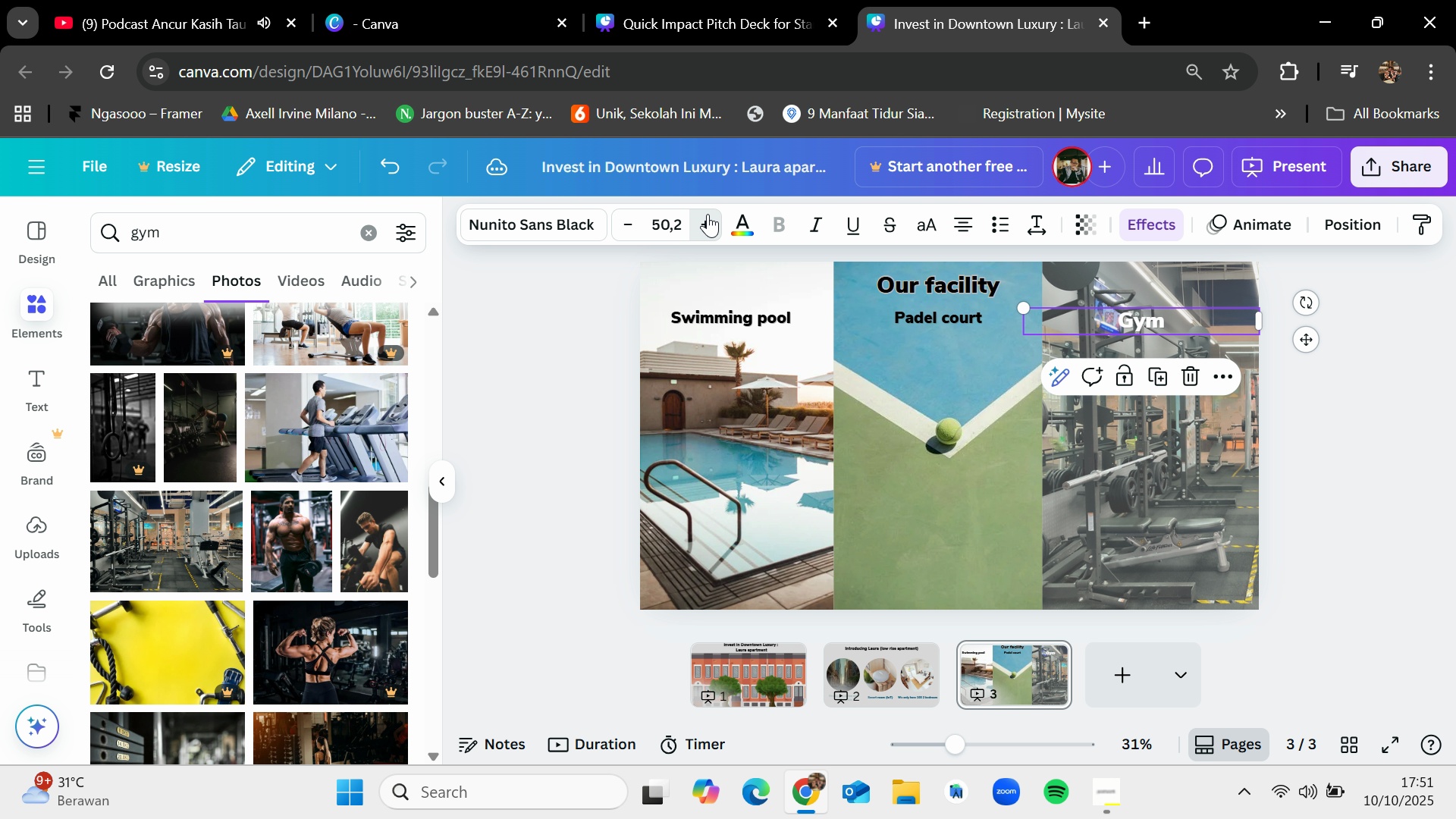 
triple_click([708, 214])
 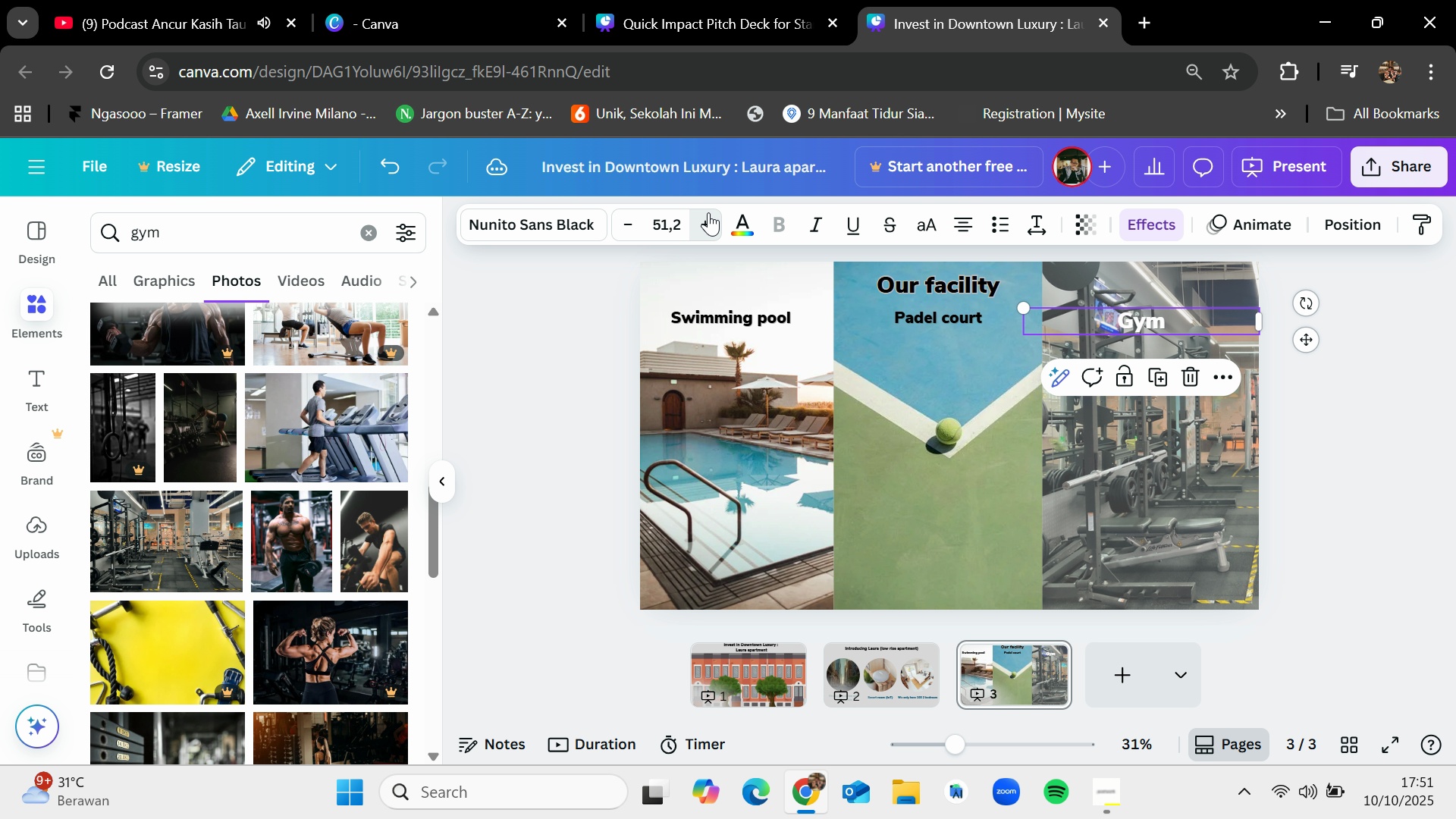 
triple_click([708, 214])
 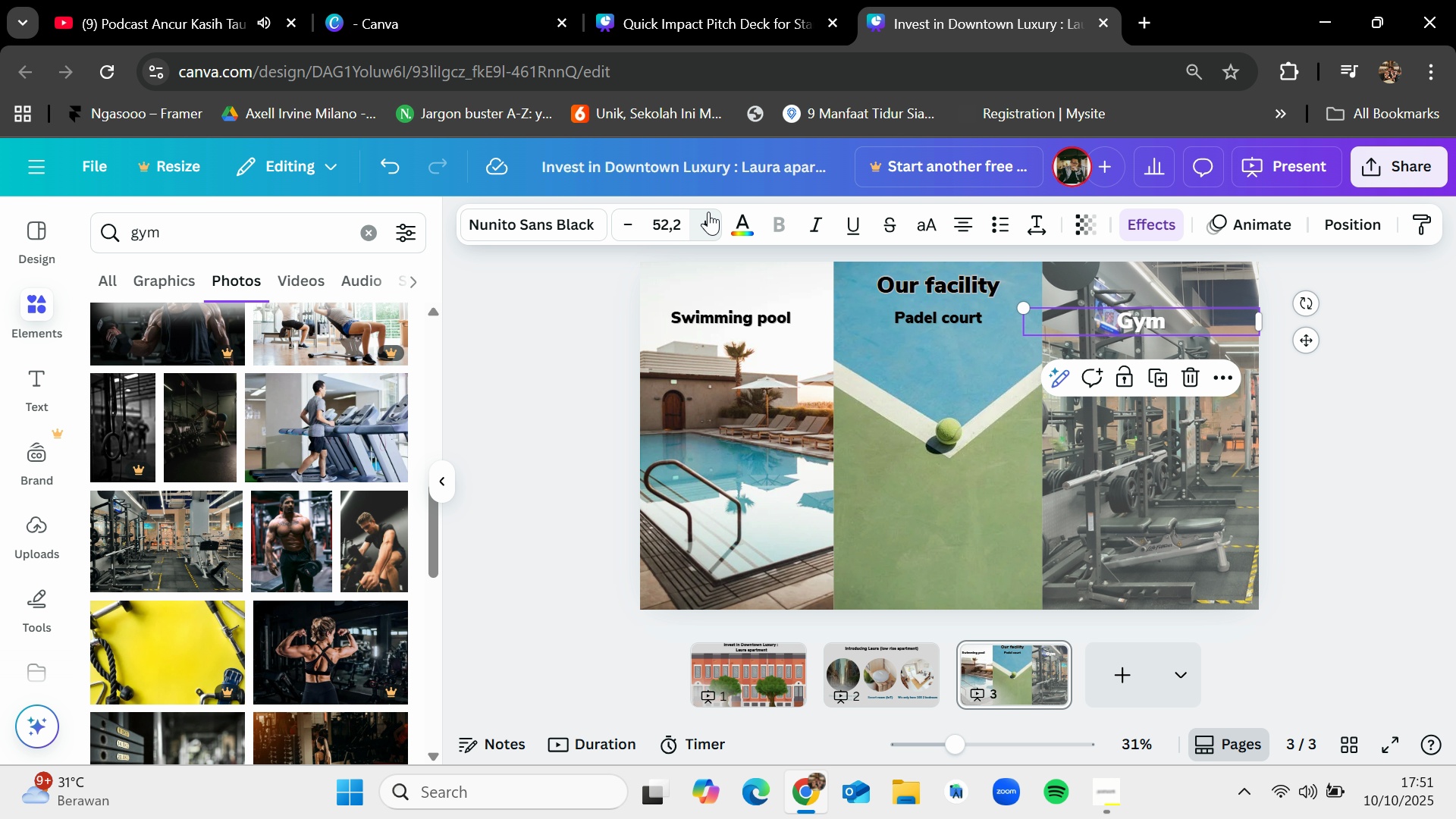 
double_click([708, 212])
 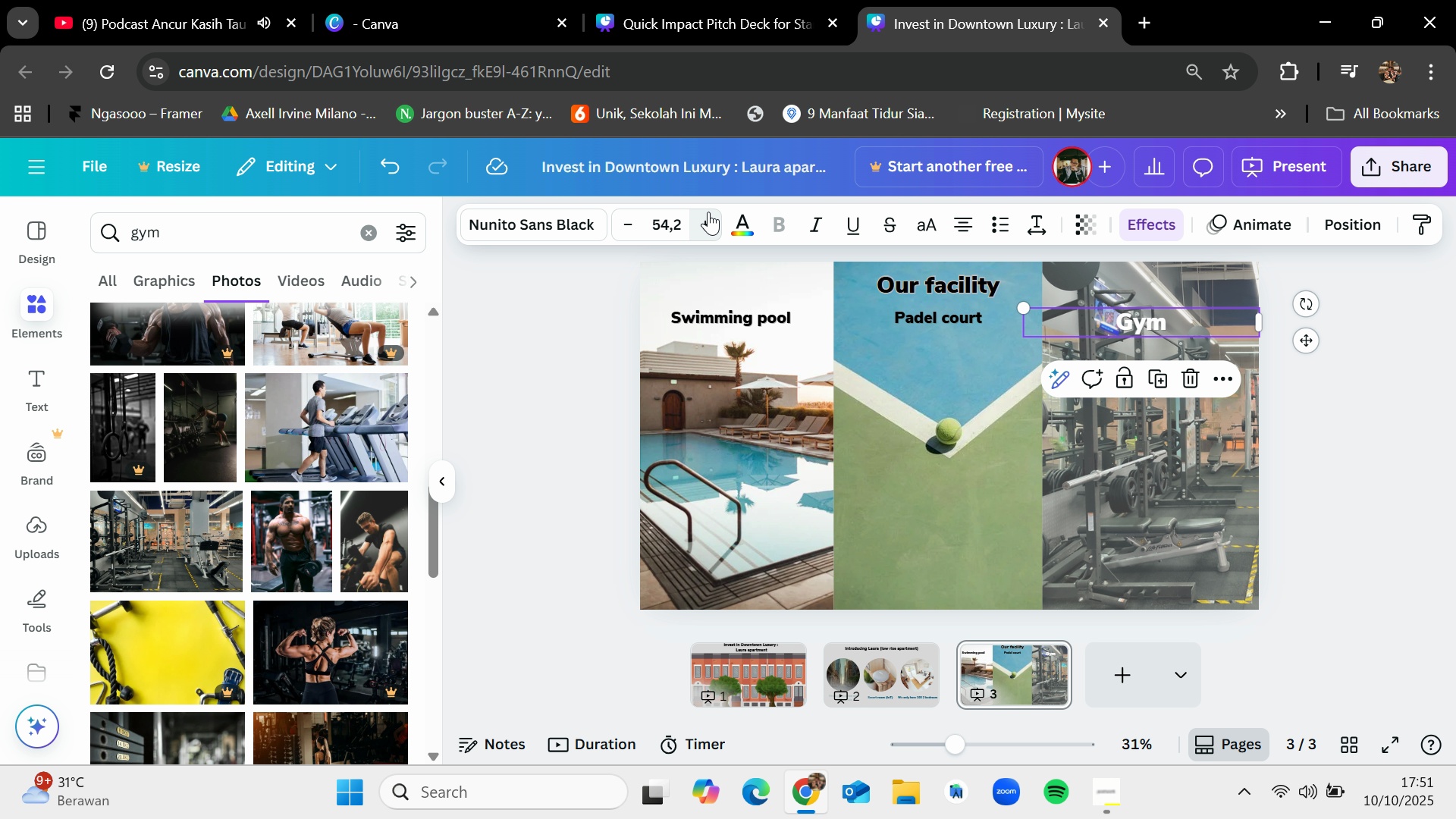 
triple_click([708, 212])
 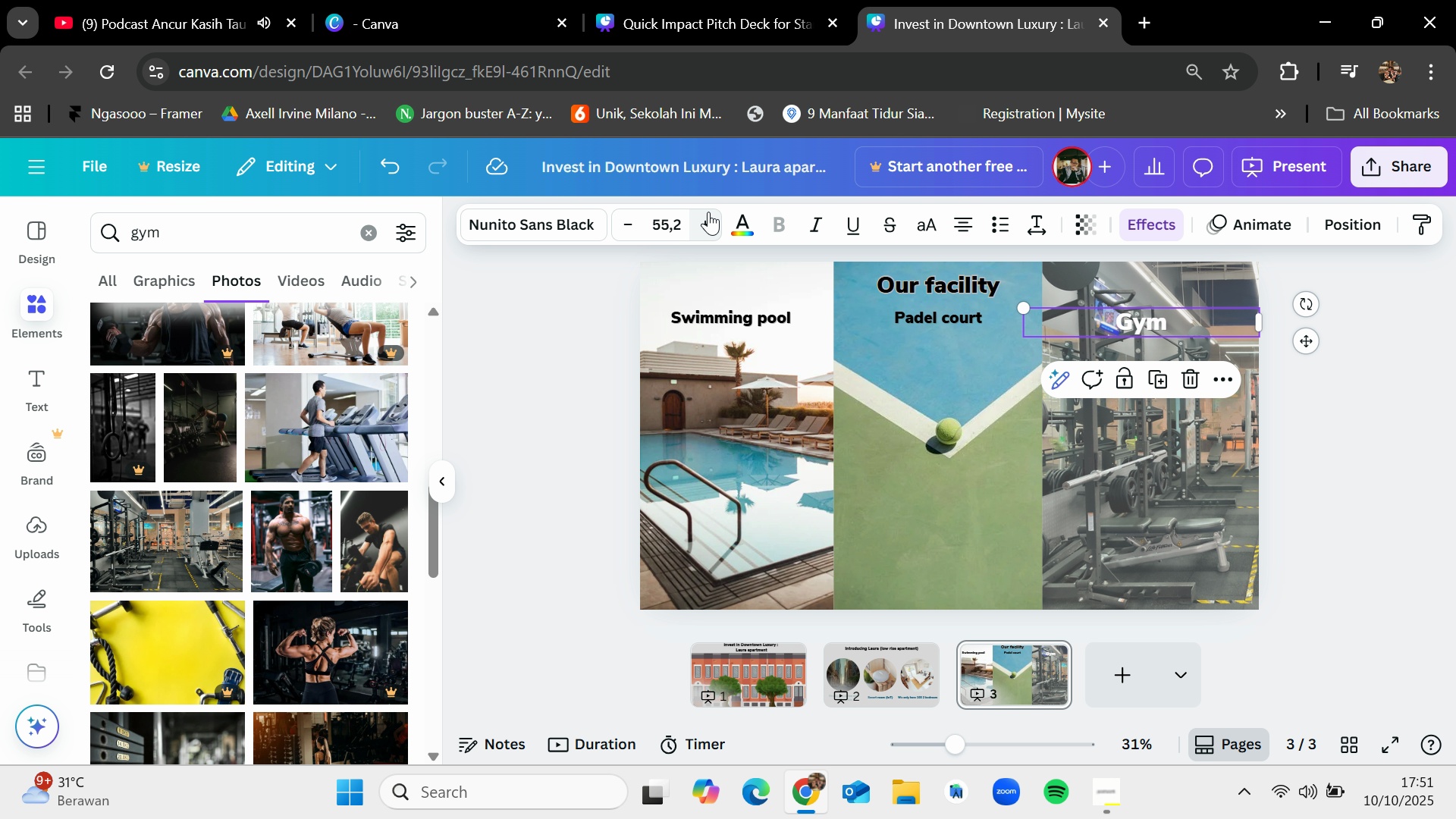 
triple_click([708, 212])
 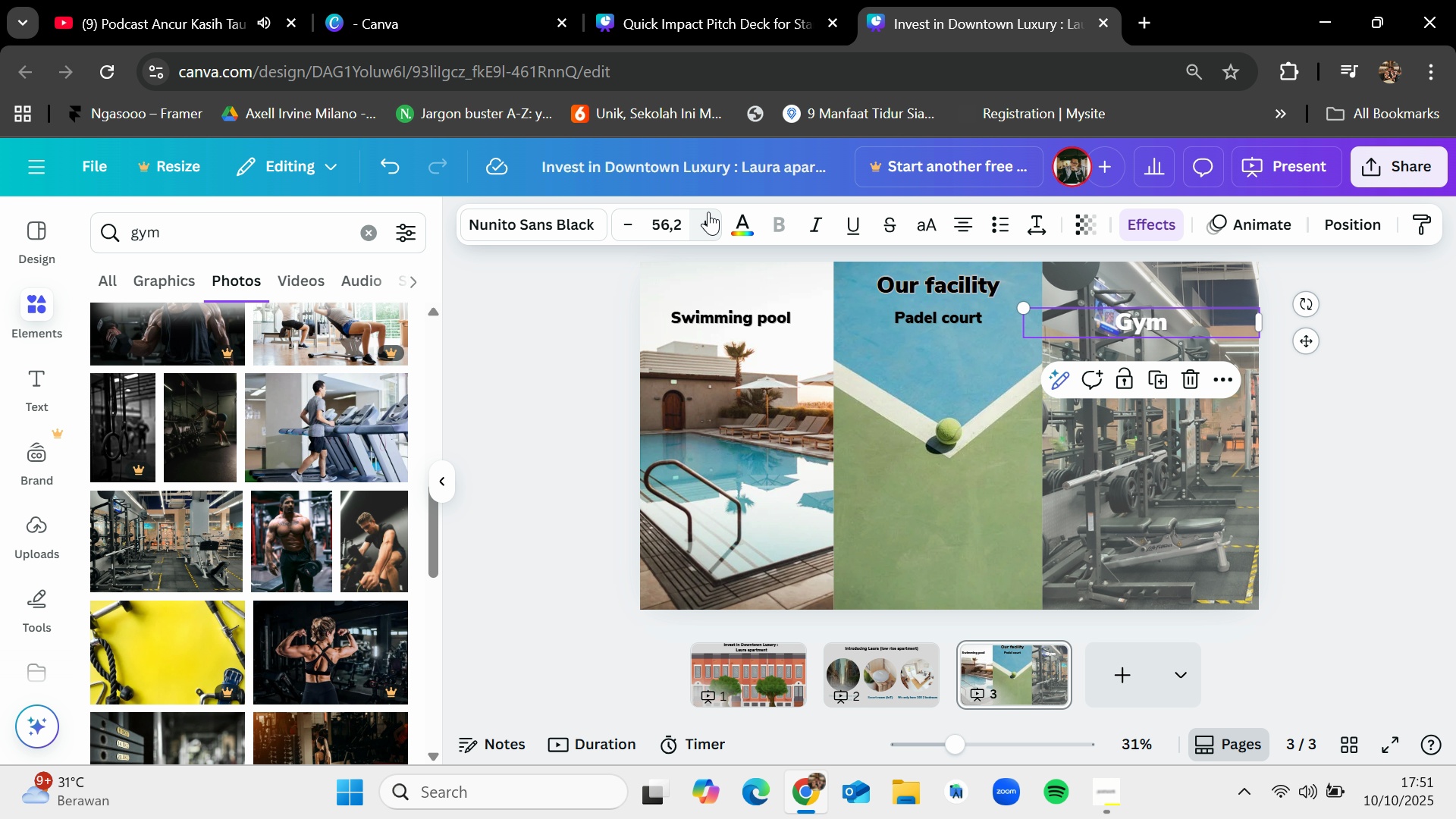 
triple_click([708, 212])
 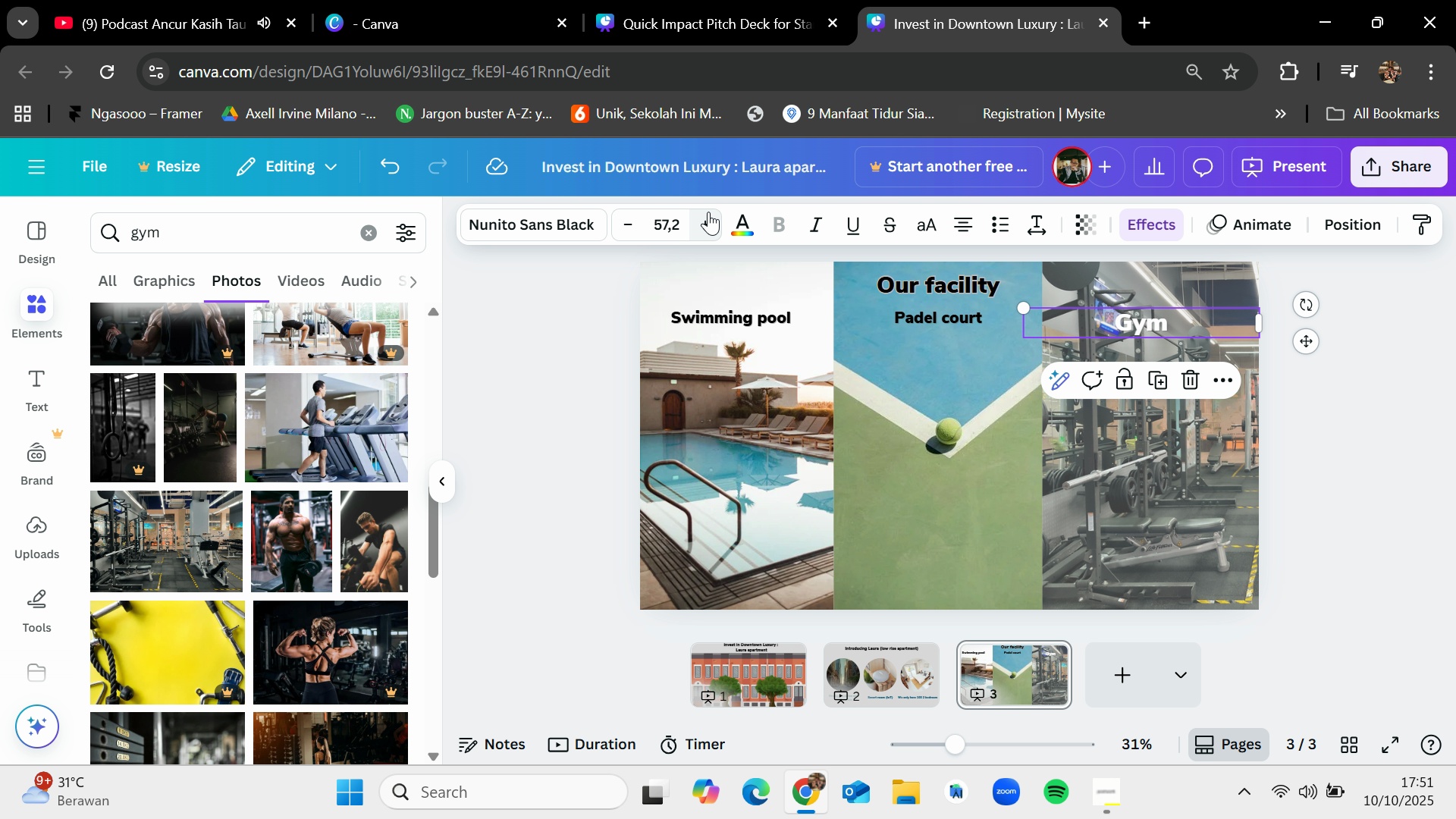 
triple_click([708, 212])
 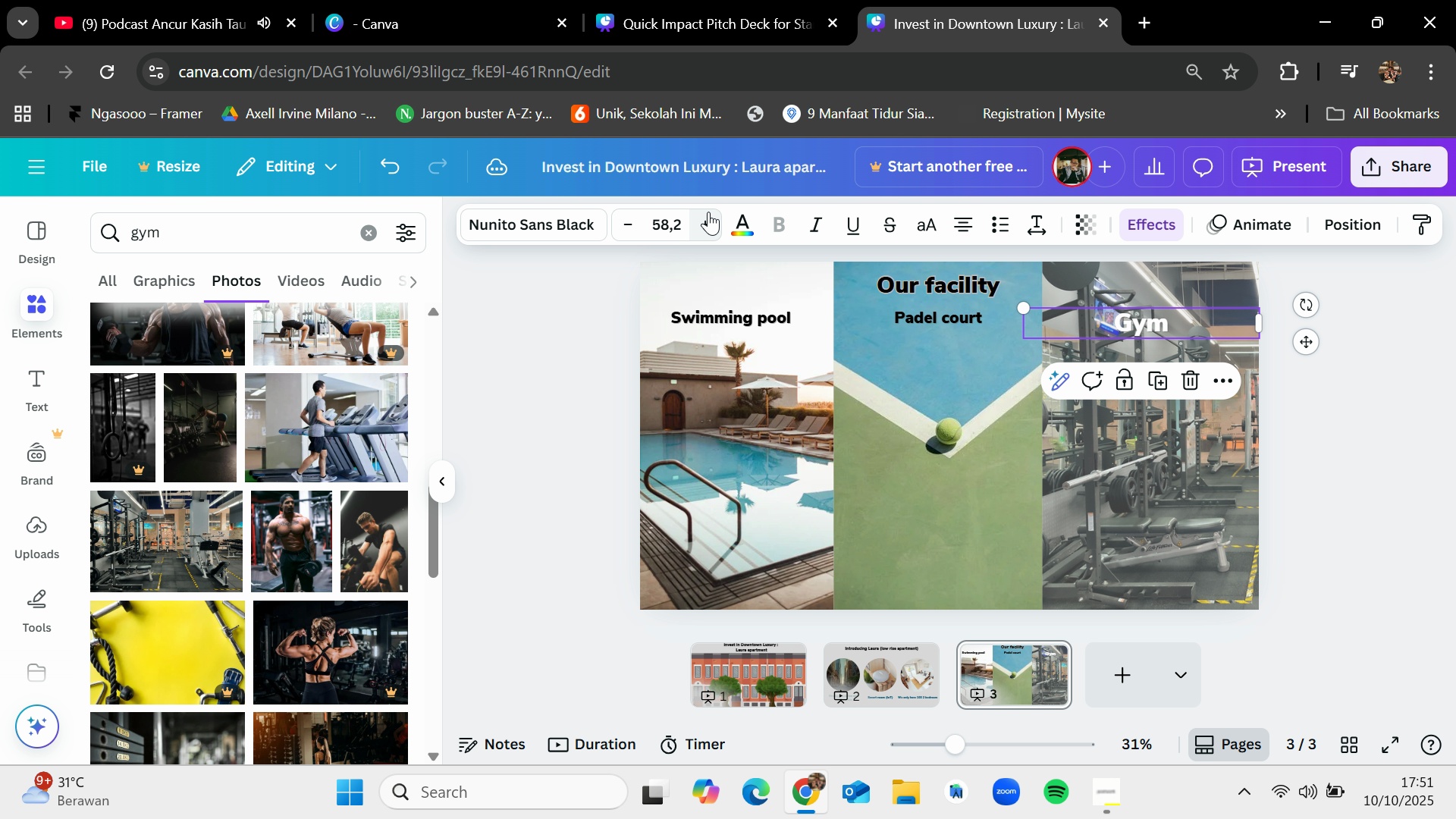 
triple_click([708, 212])
 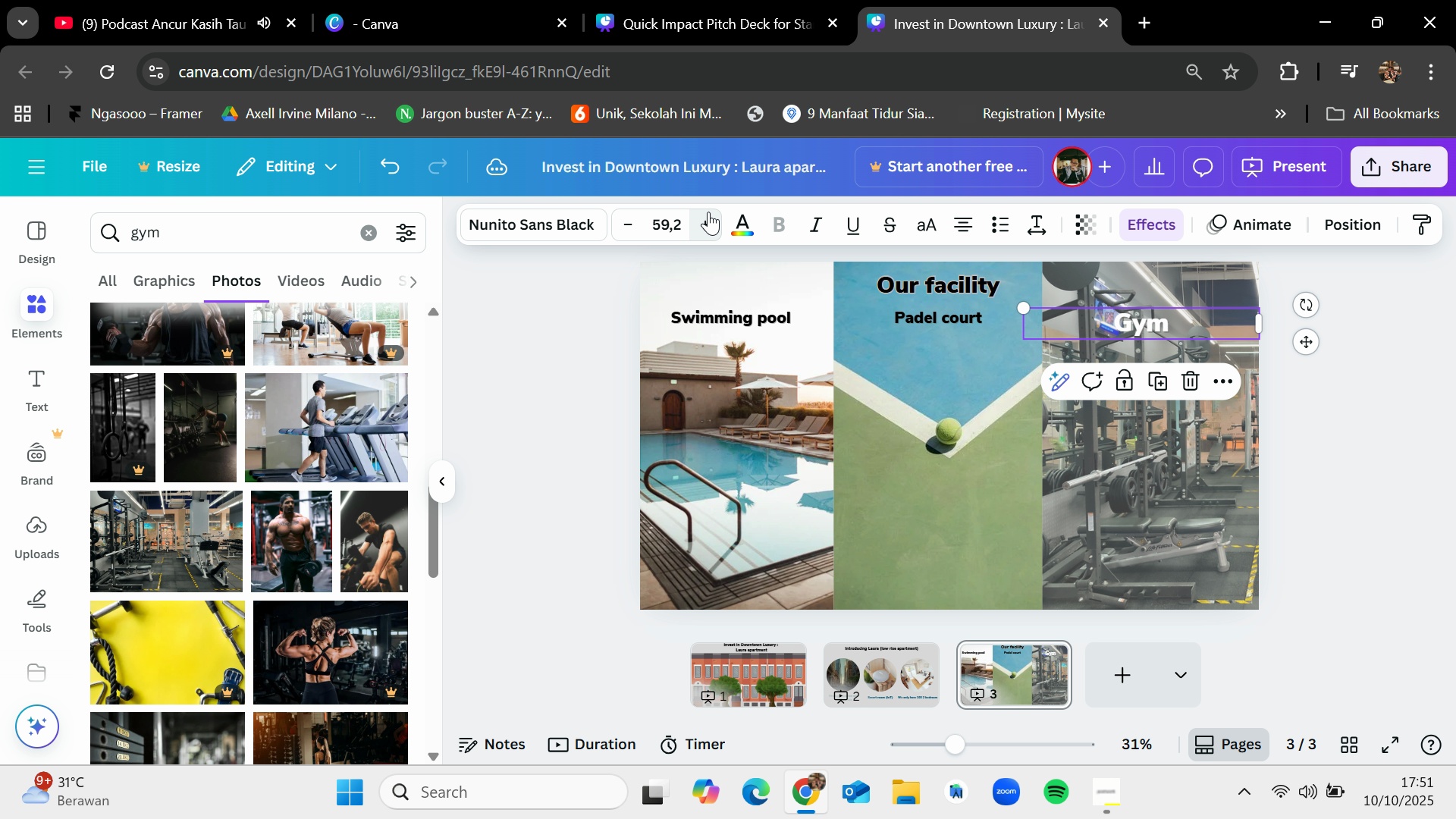 
triple_click([708, 212])
 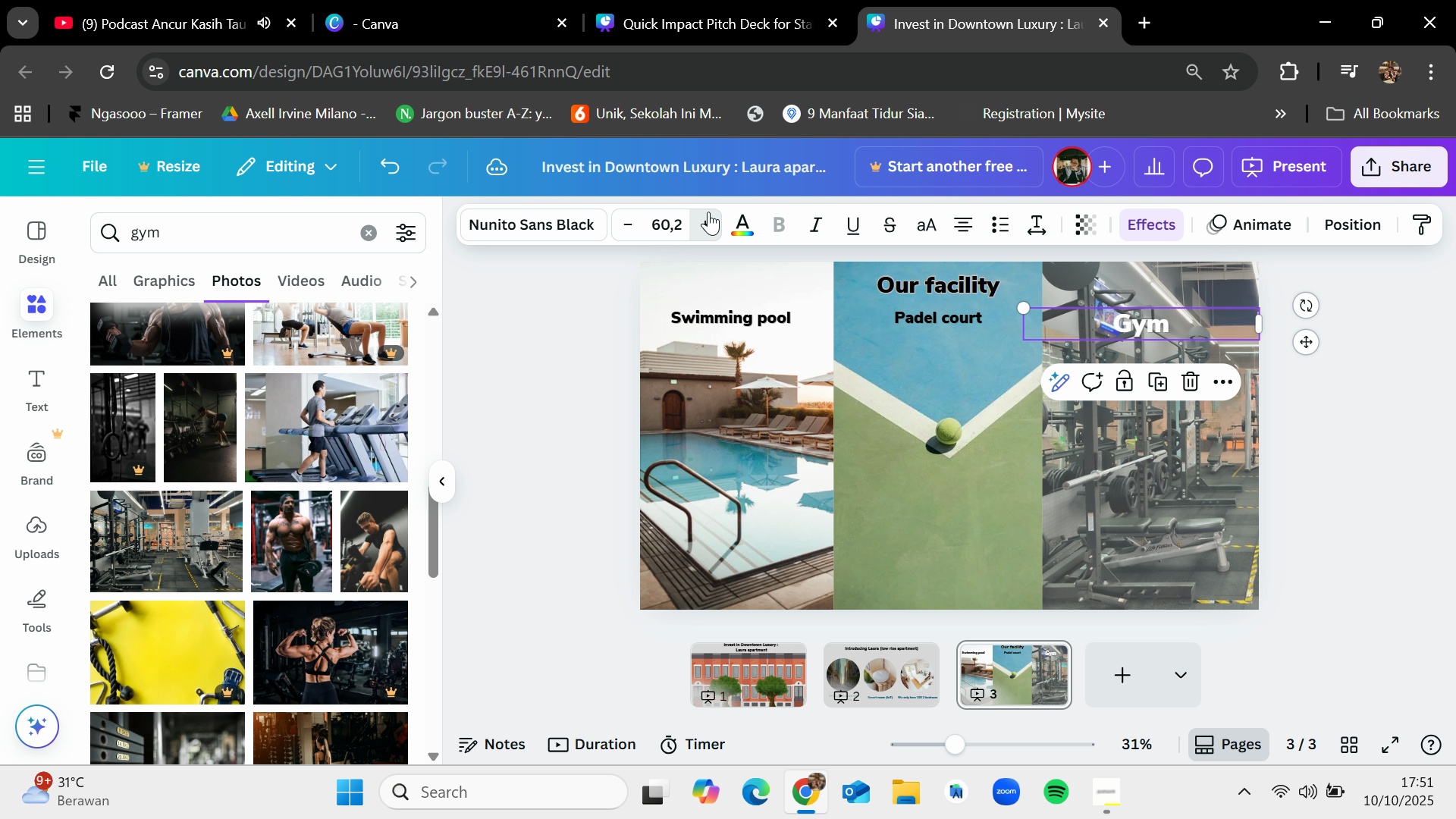 
triple_click([708, 212])
 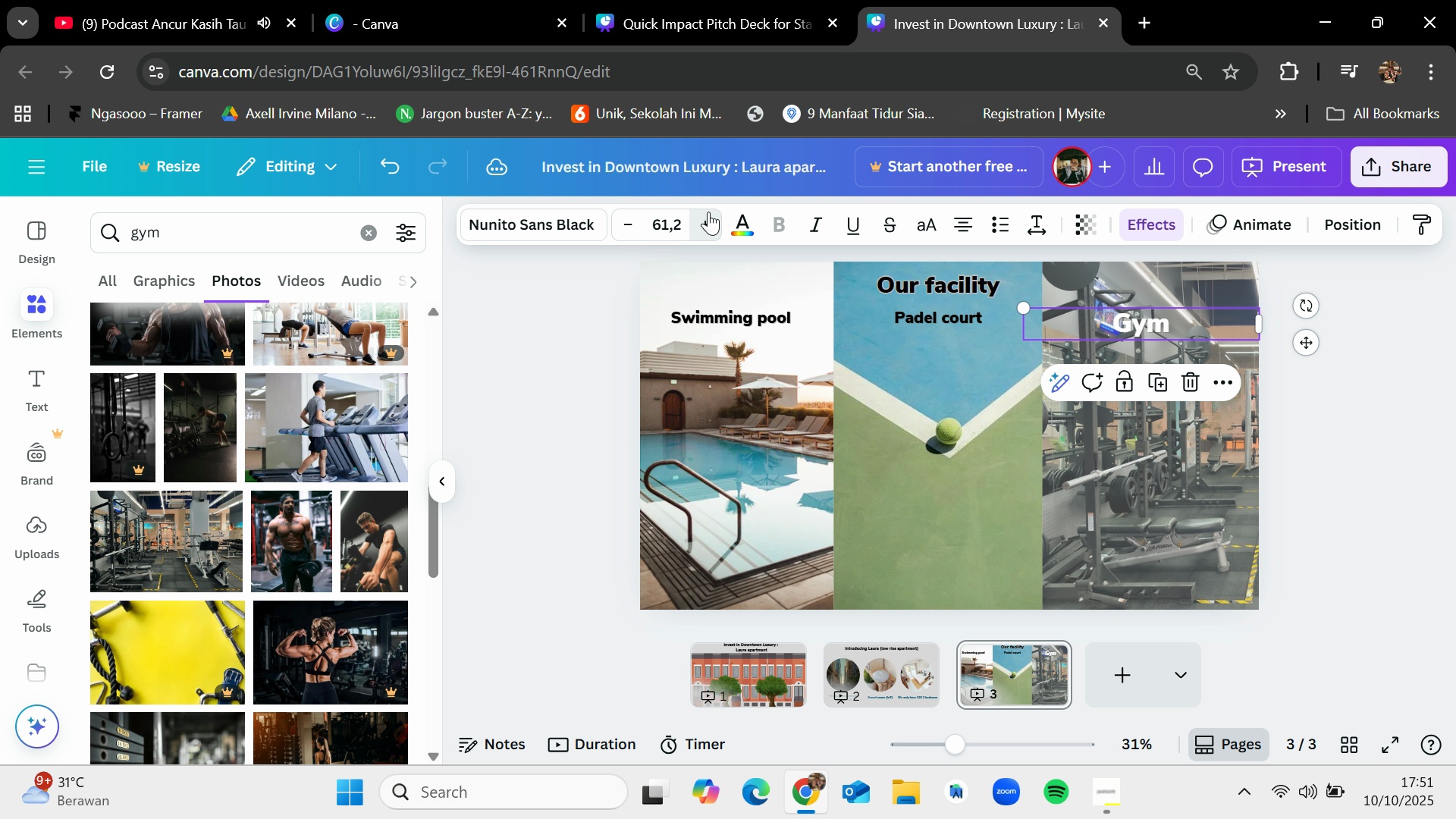 
triple_click([708, 212])
 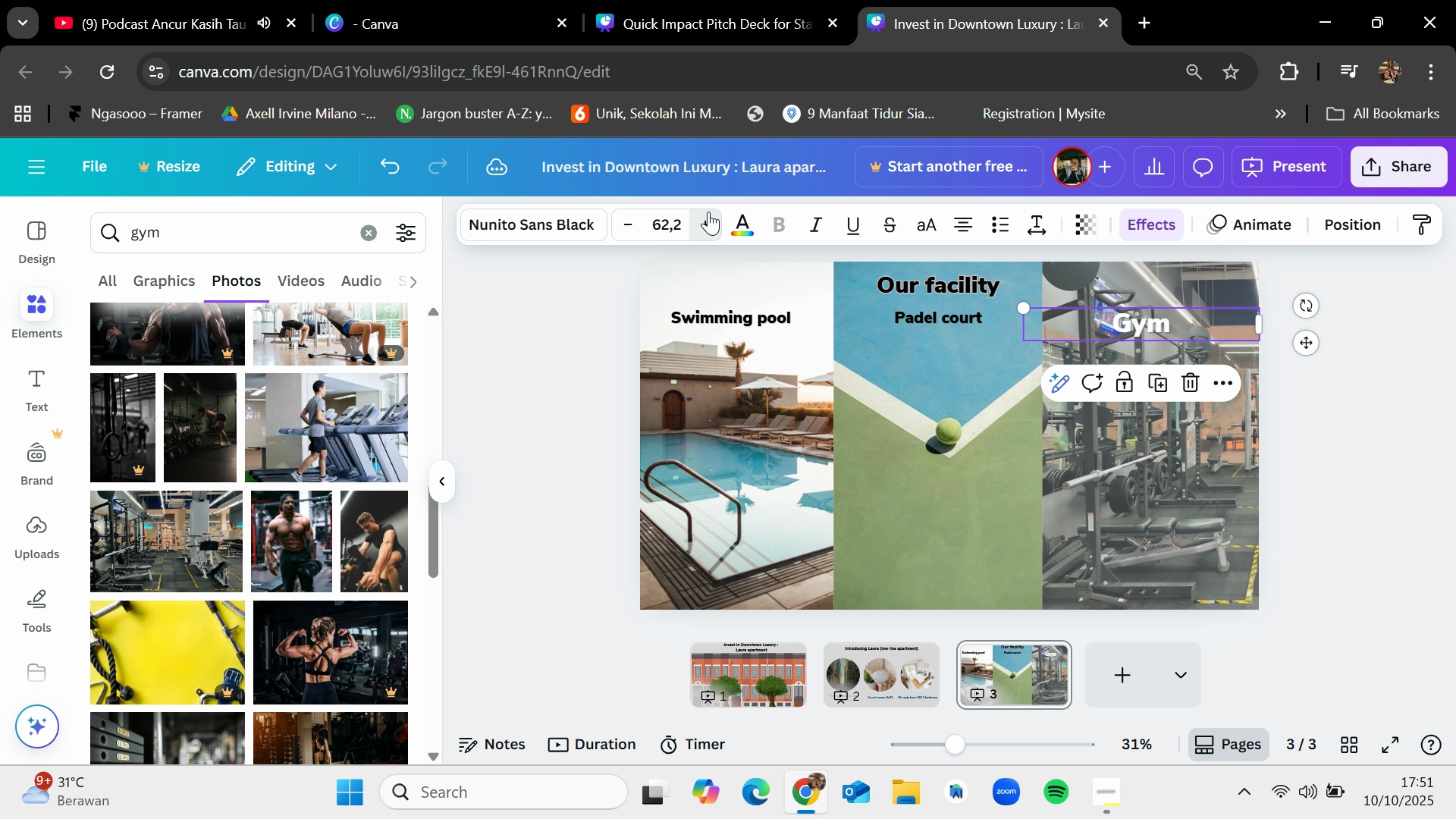 
triple_click([708, 212])
 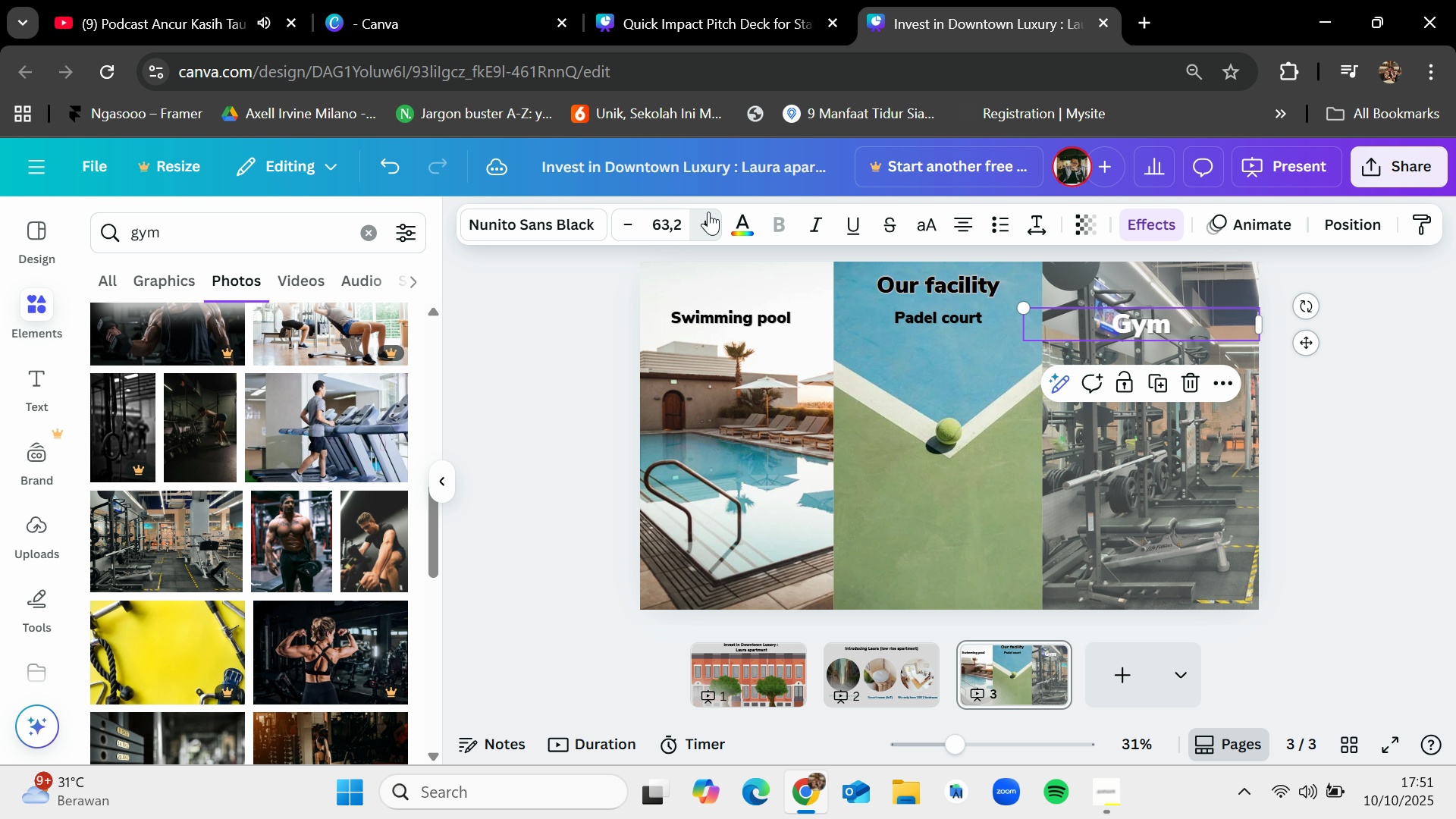 
triple_click([708, 212])
 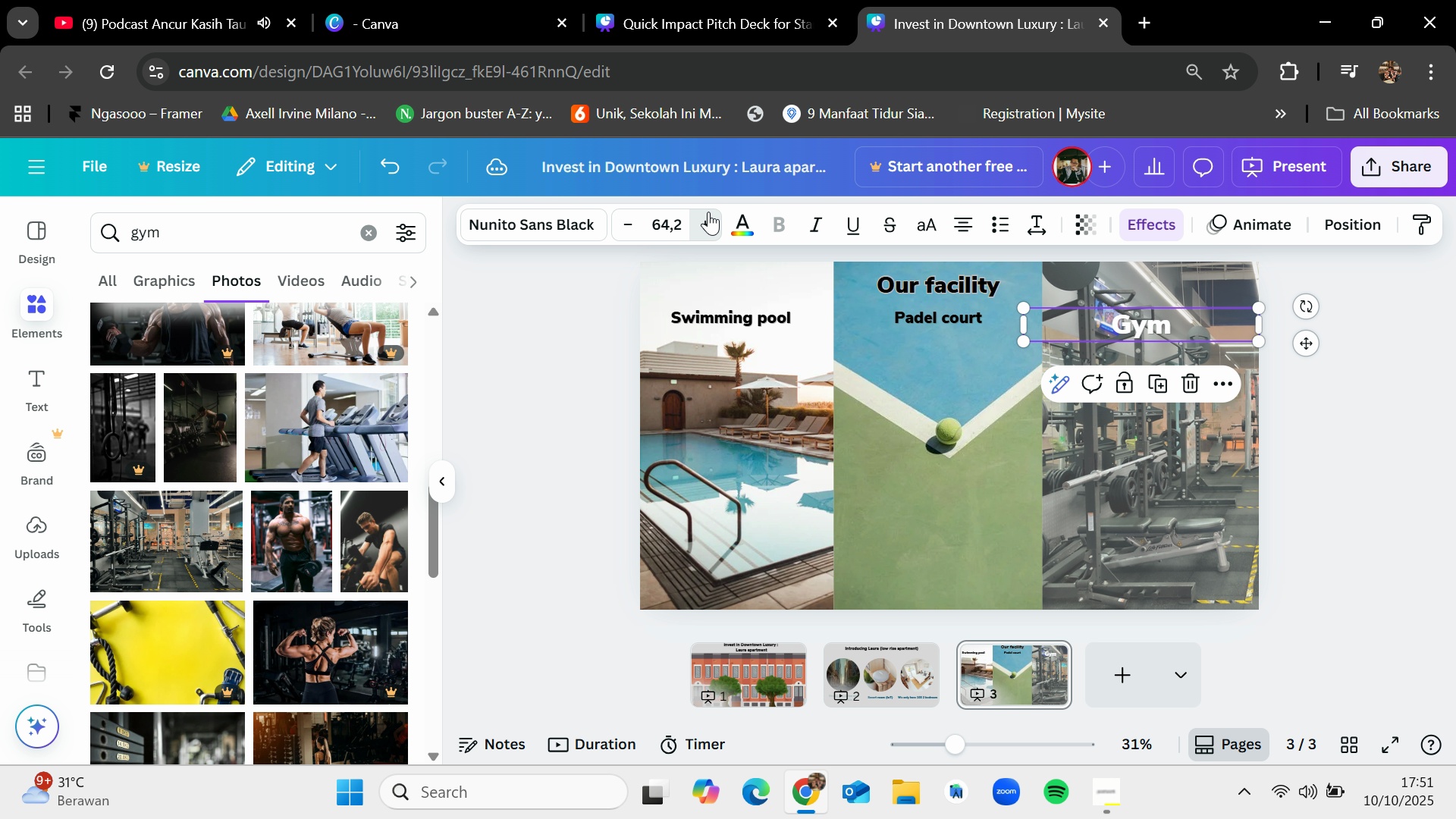 
triple_click([708, 212])
 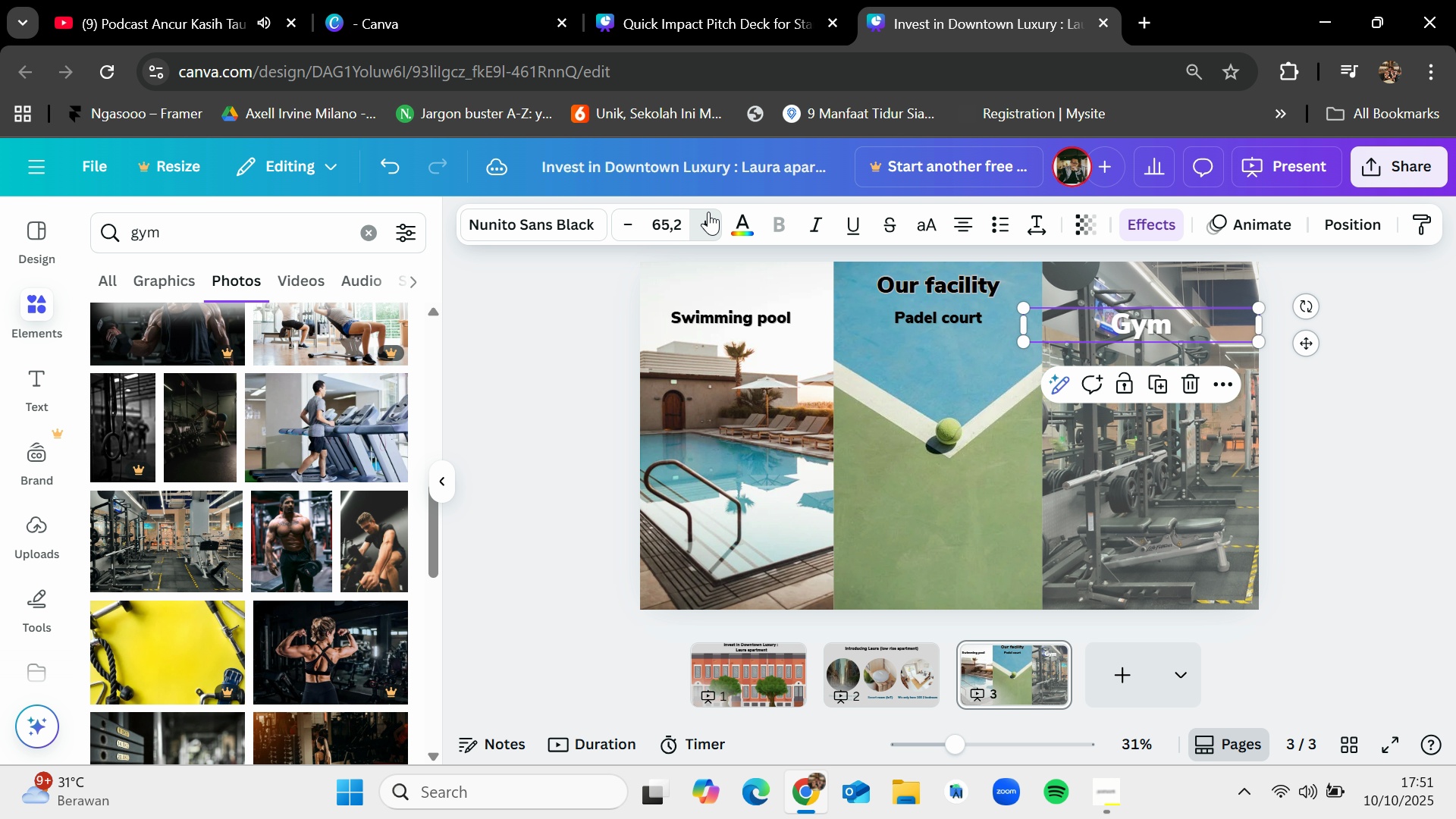 
triple_click([708, 212])
 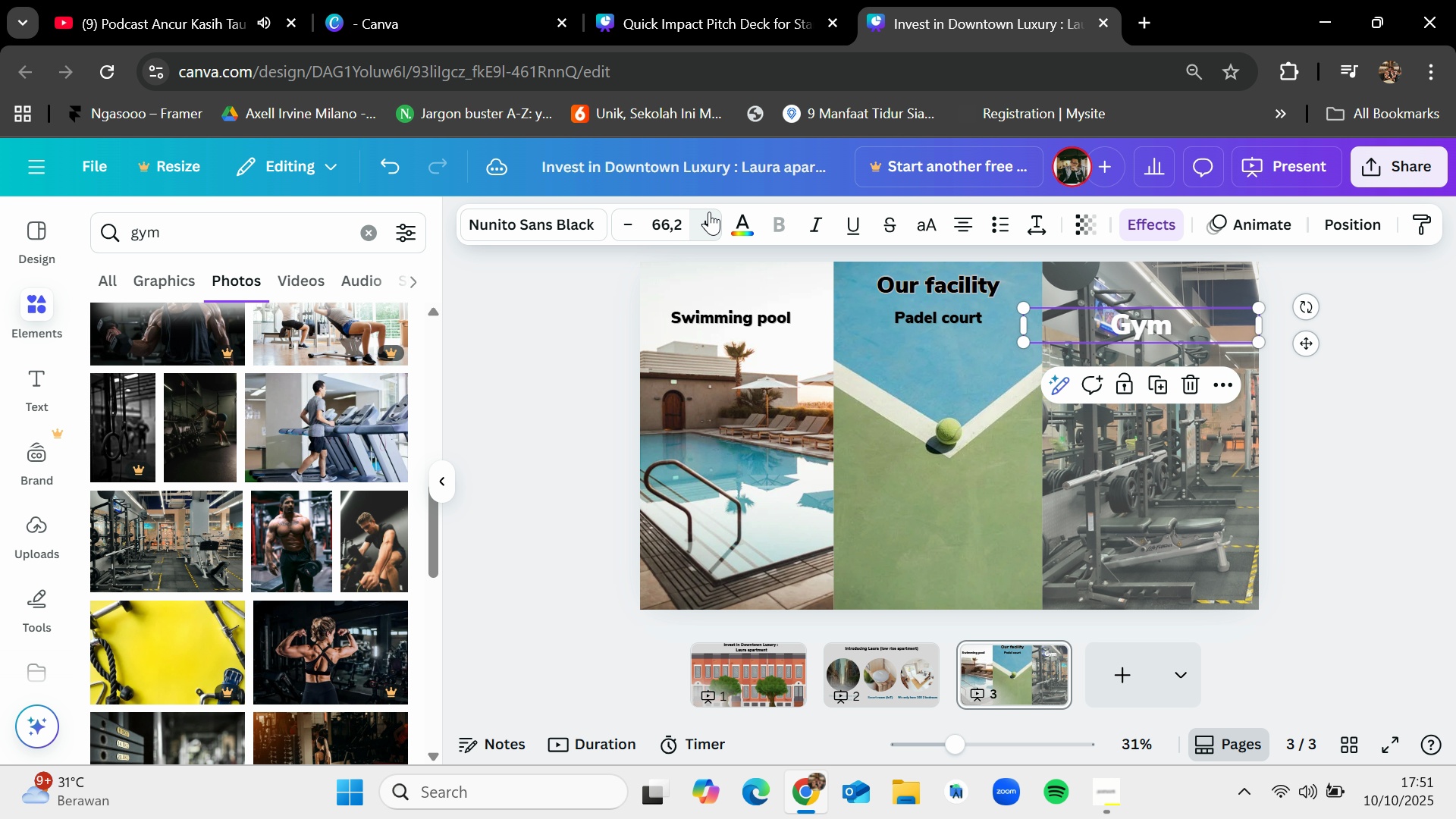 
triple_click([708, 212])
 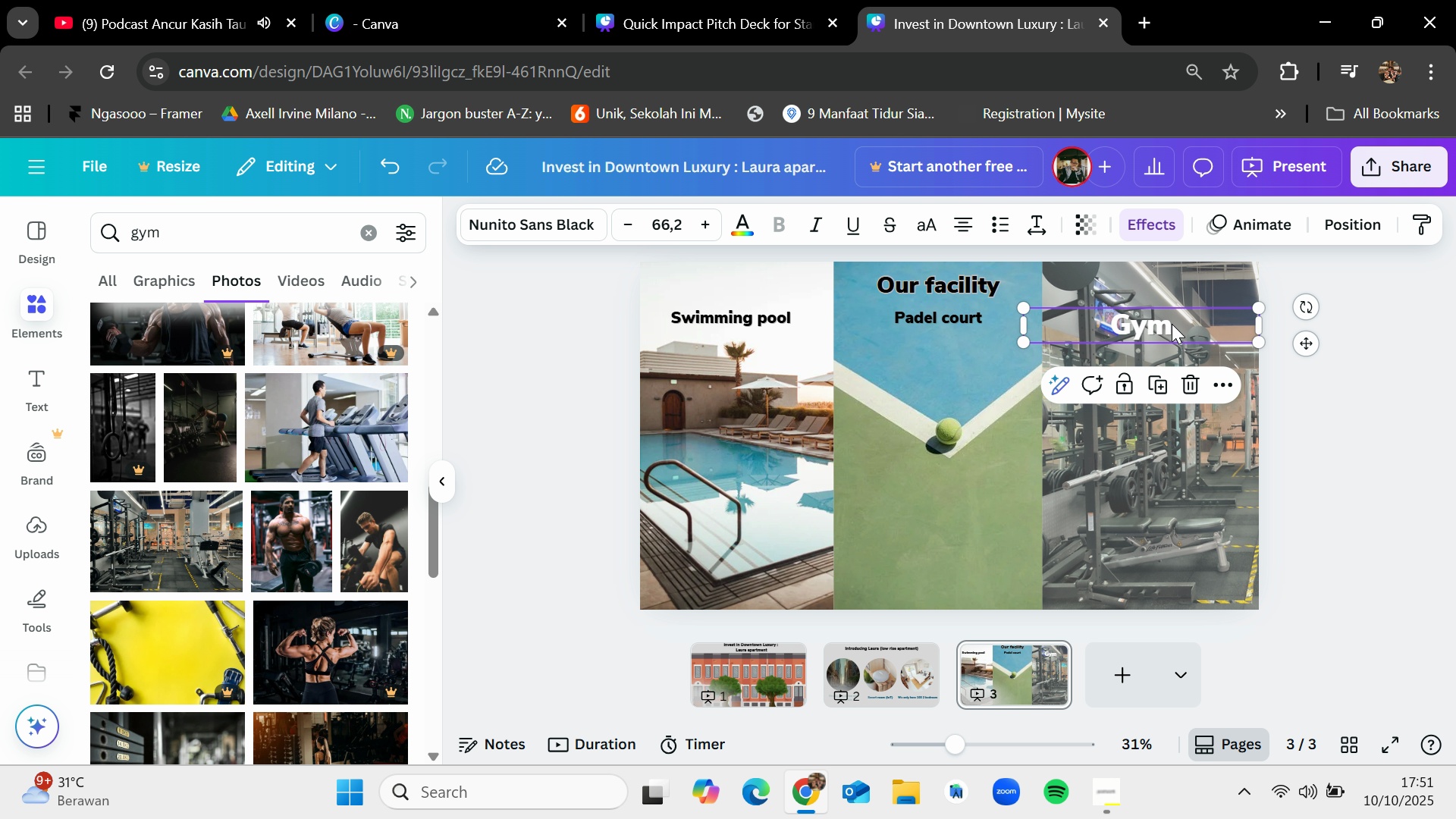 
left_click_drag(start_coordinate=[1163, 318], to_coordinate=[1174, 428])
 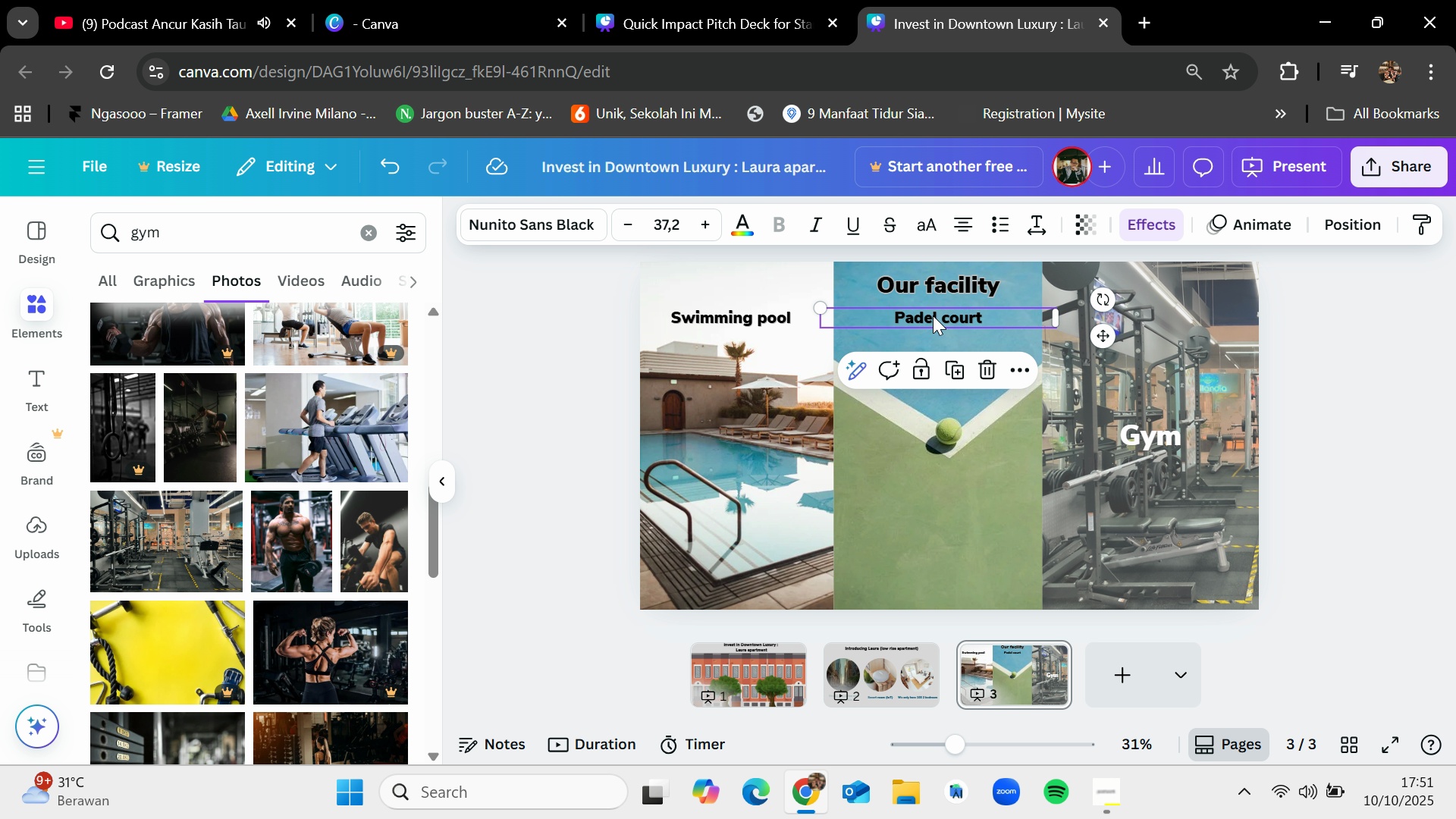 
left_click([933, 315])
 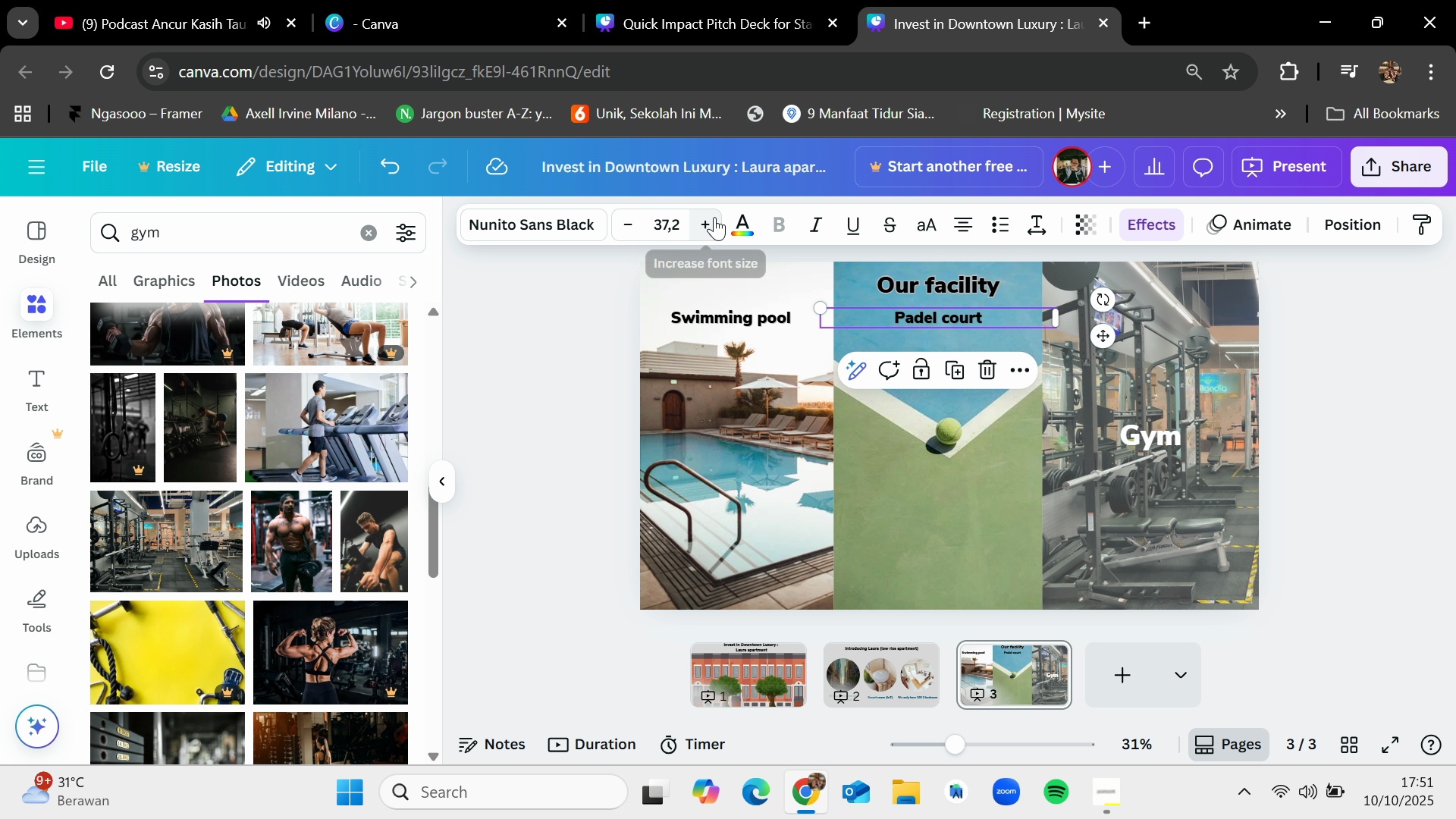 
left_click([714, 217])
 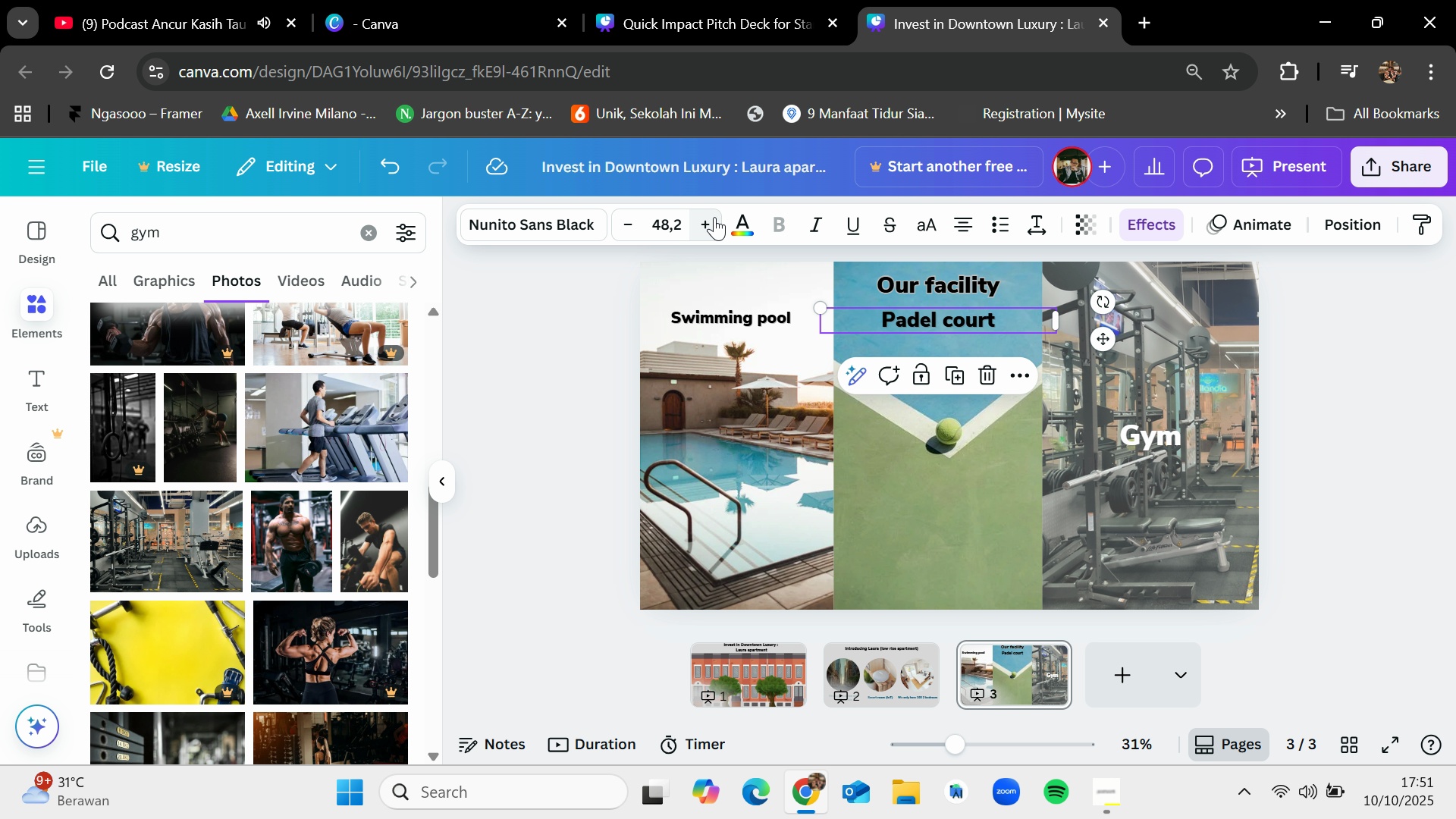 
double_click([714, 217])
 